 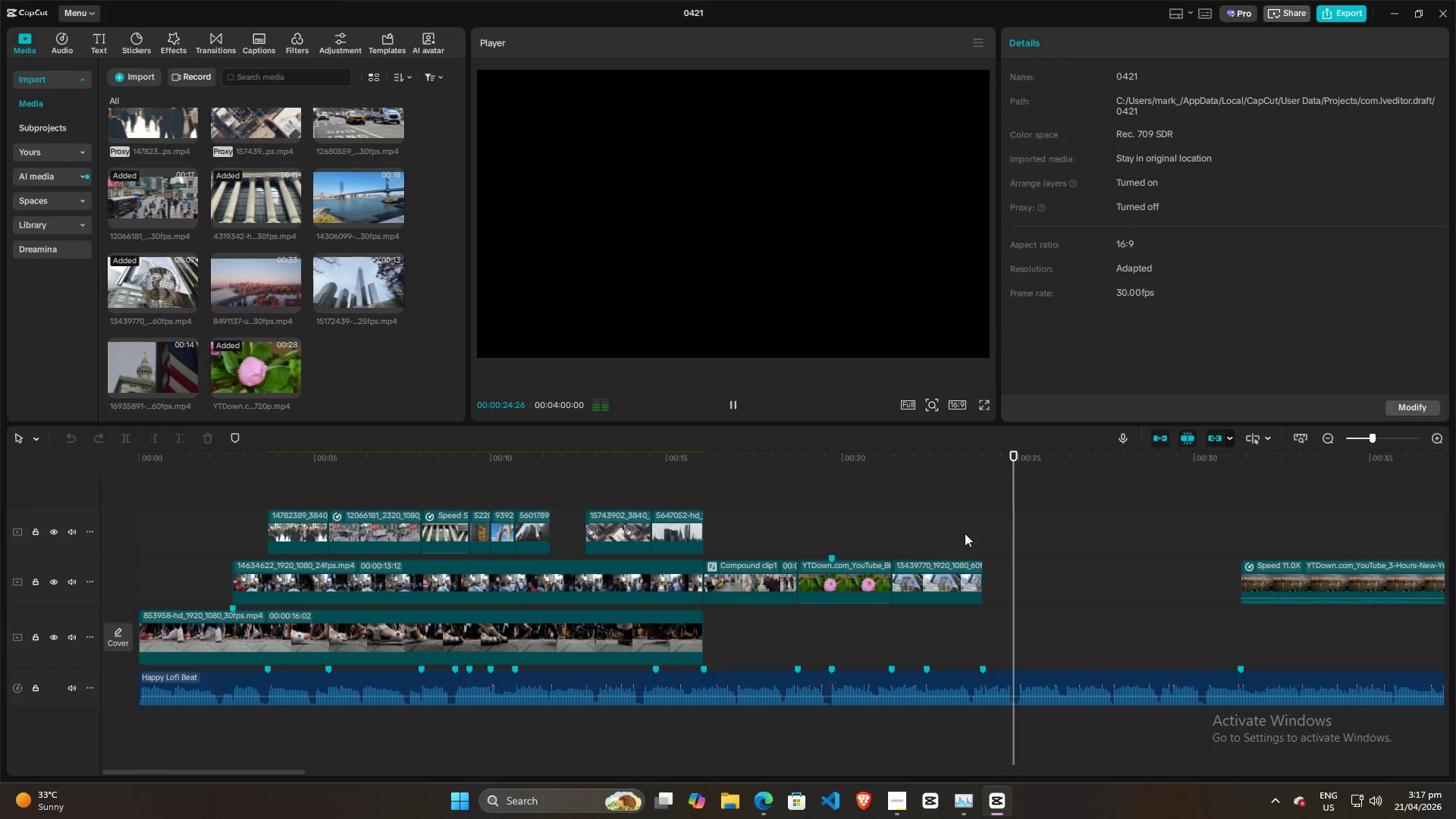 
left_click([934, 531])
 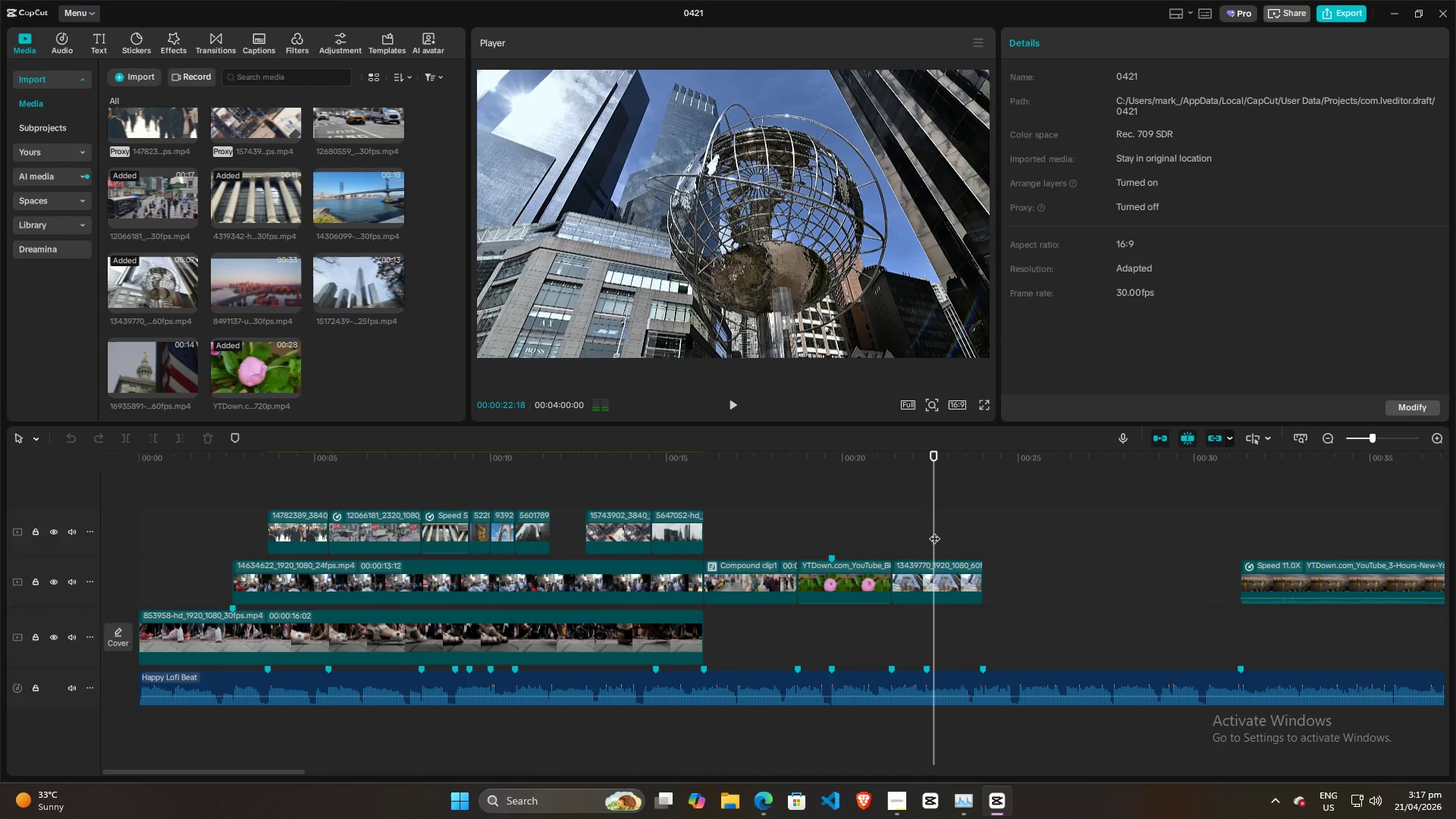 
key(Space)
 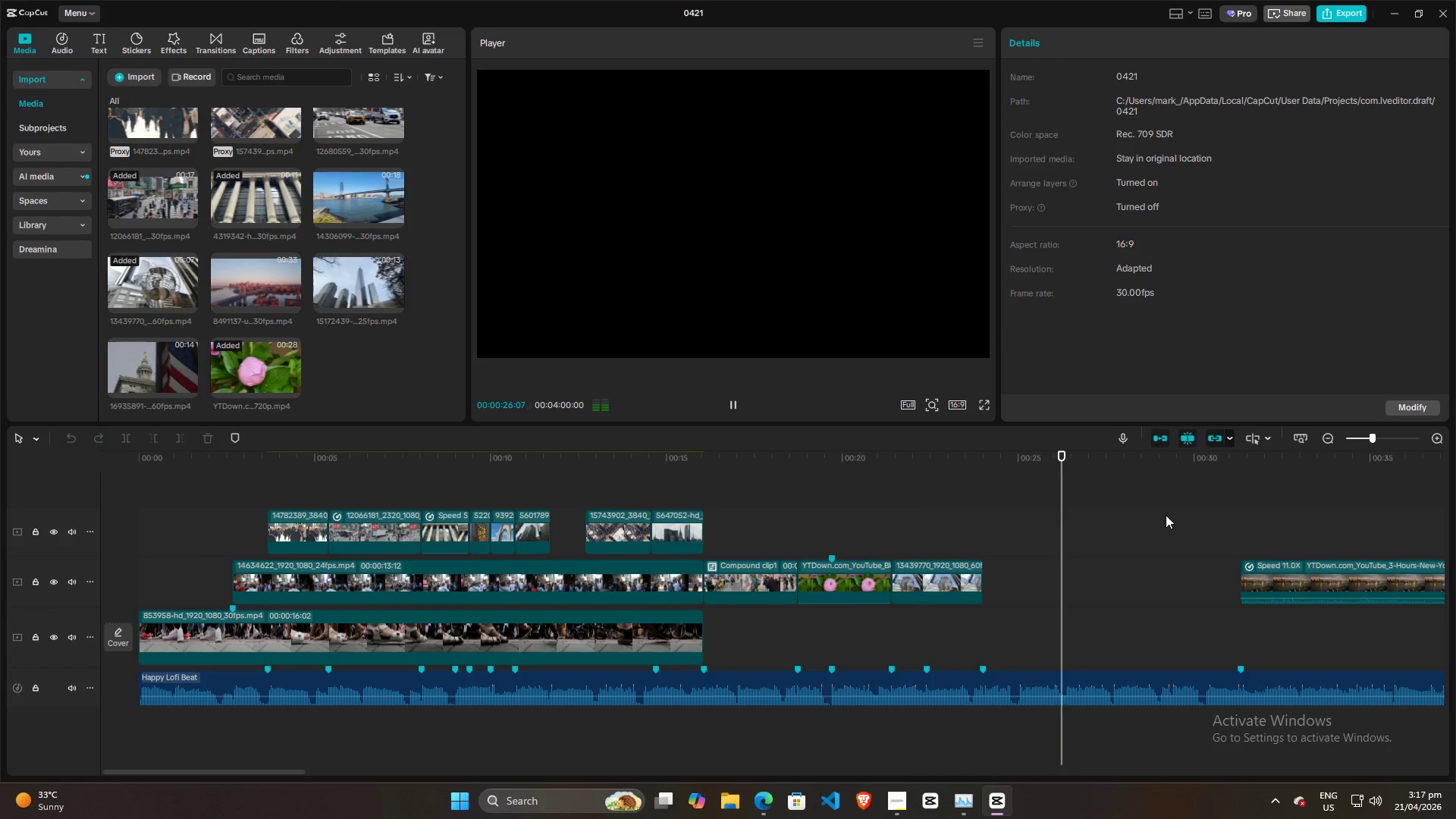 
left_click([1235, 507])
 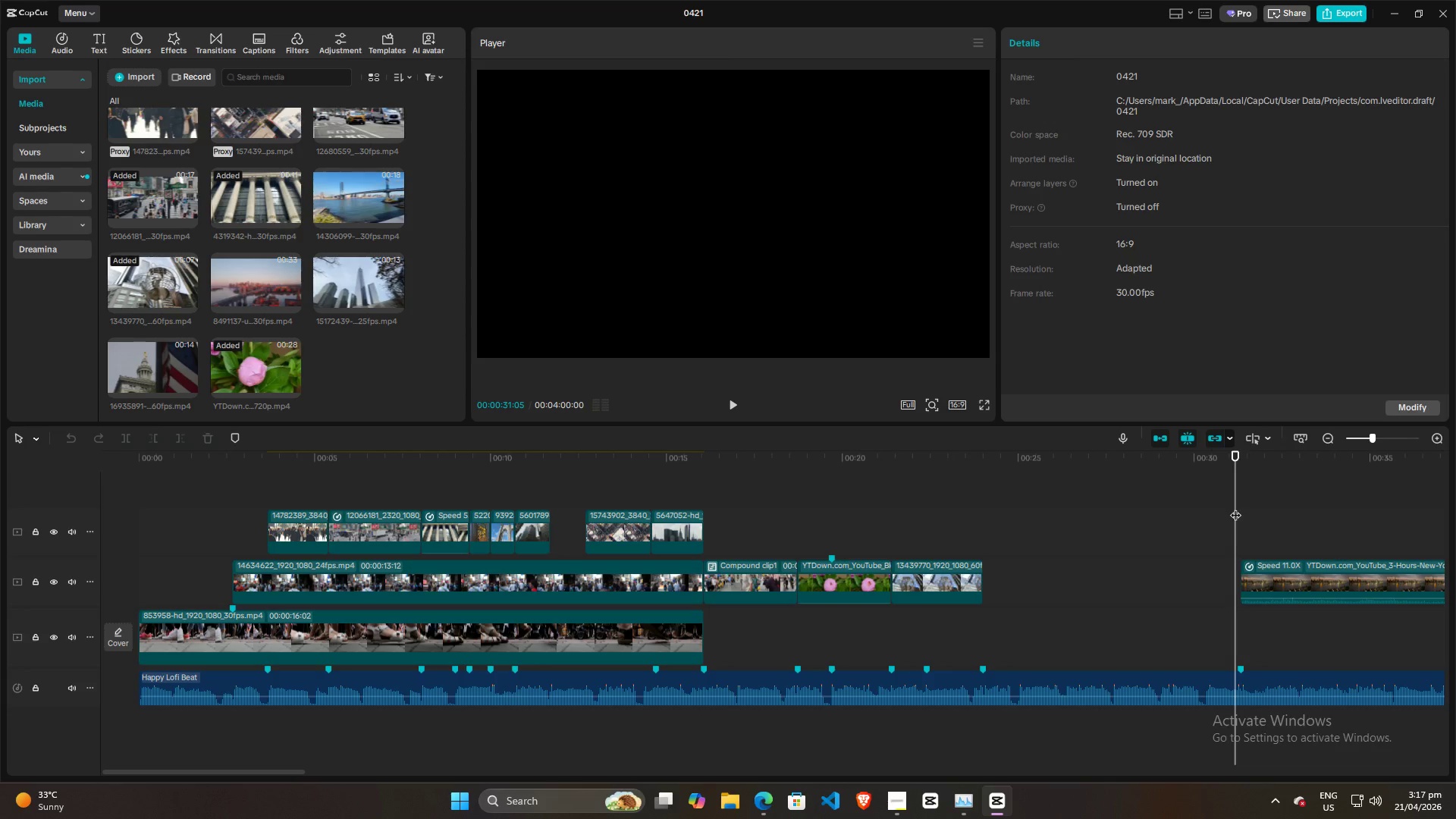 
left_click([938, 525])
 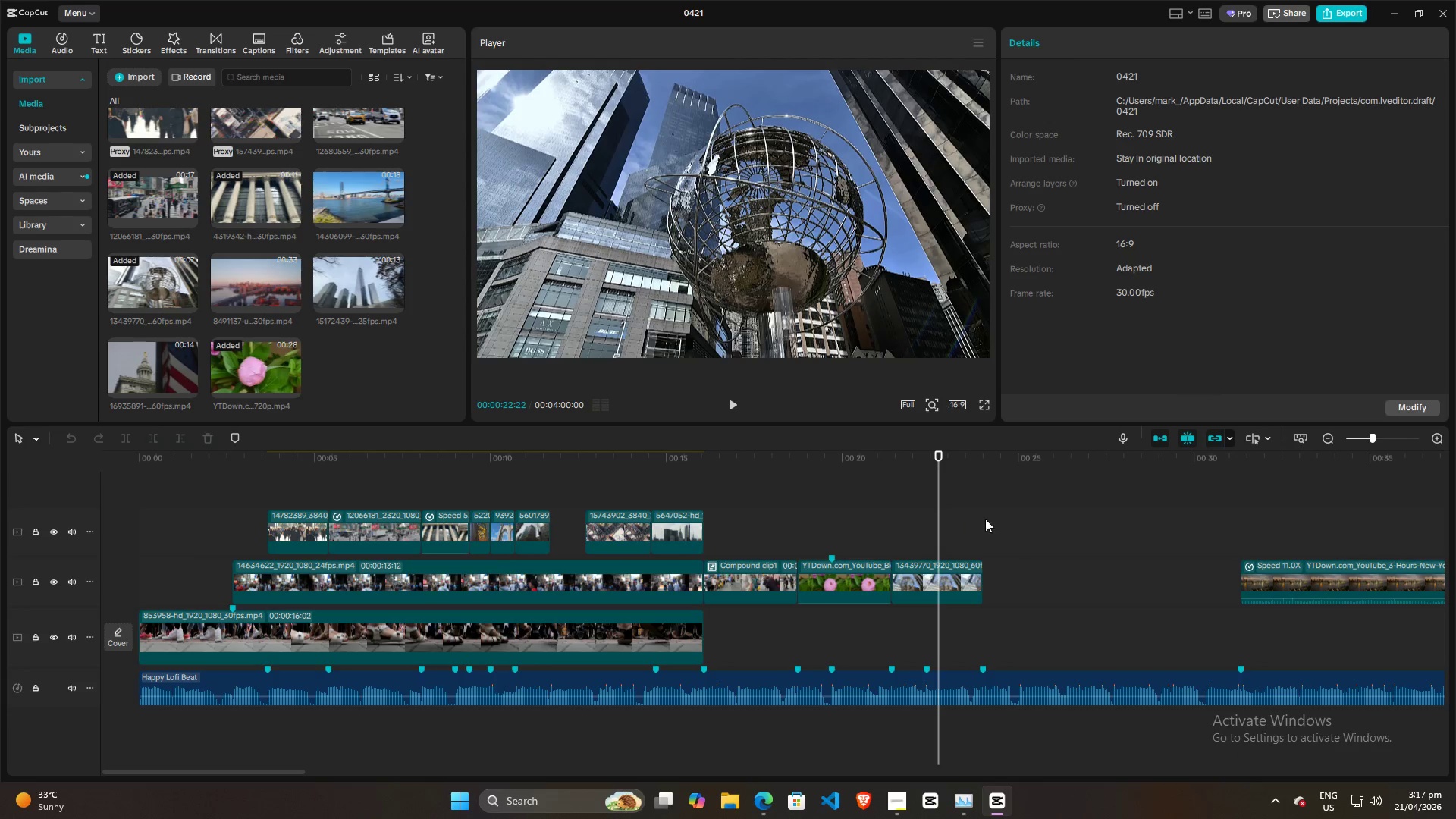 
left_click([999, 512])
 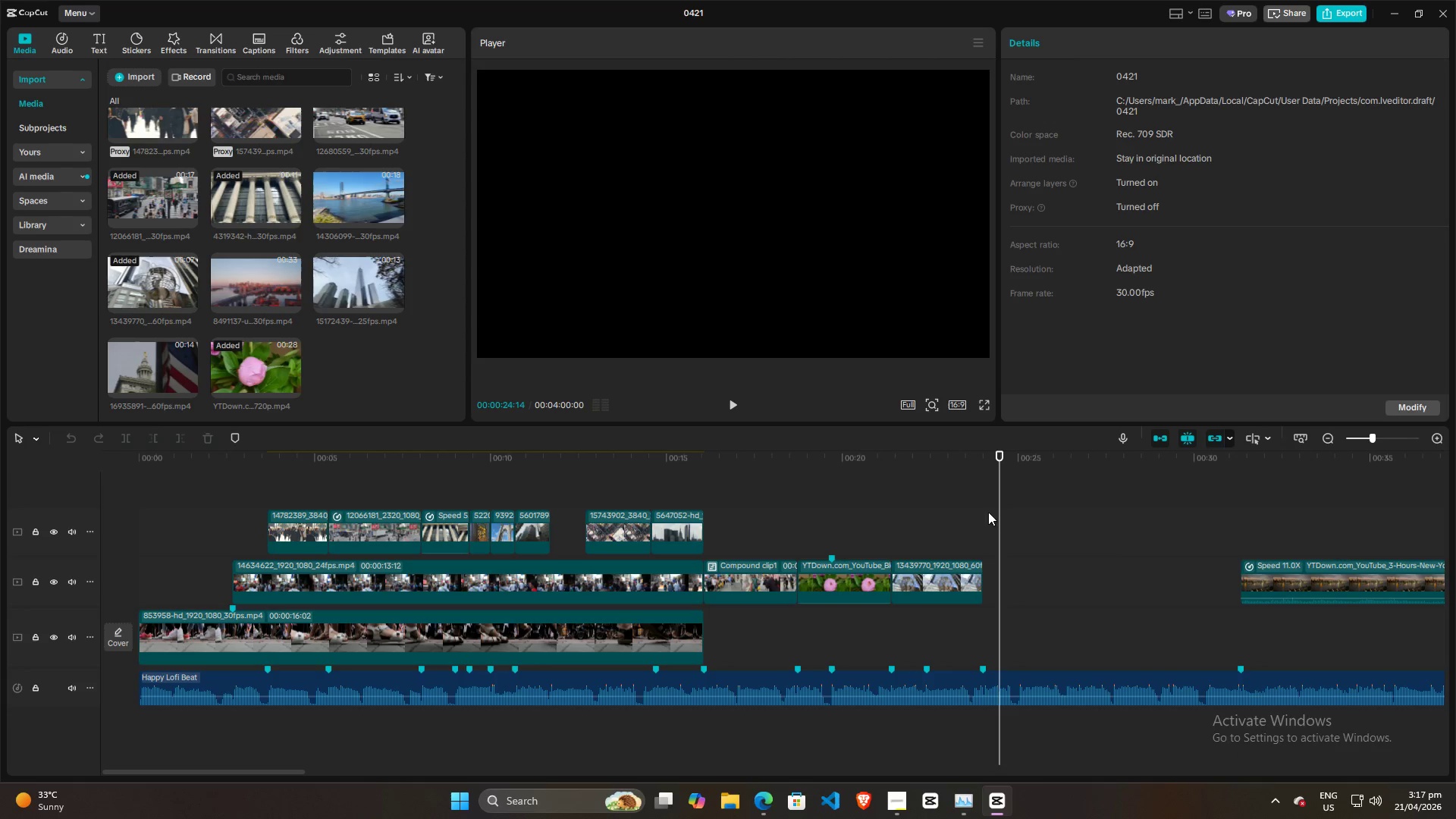 
left_click([965, 512])
 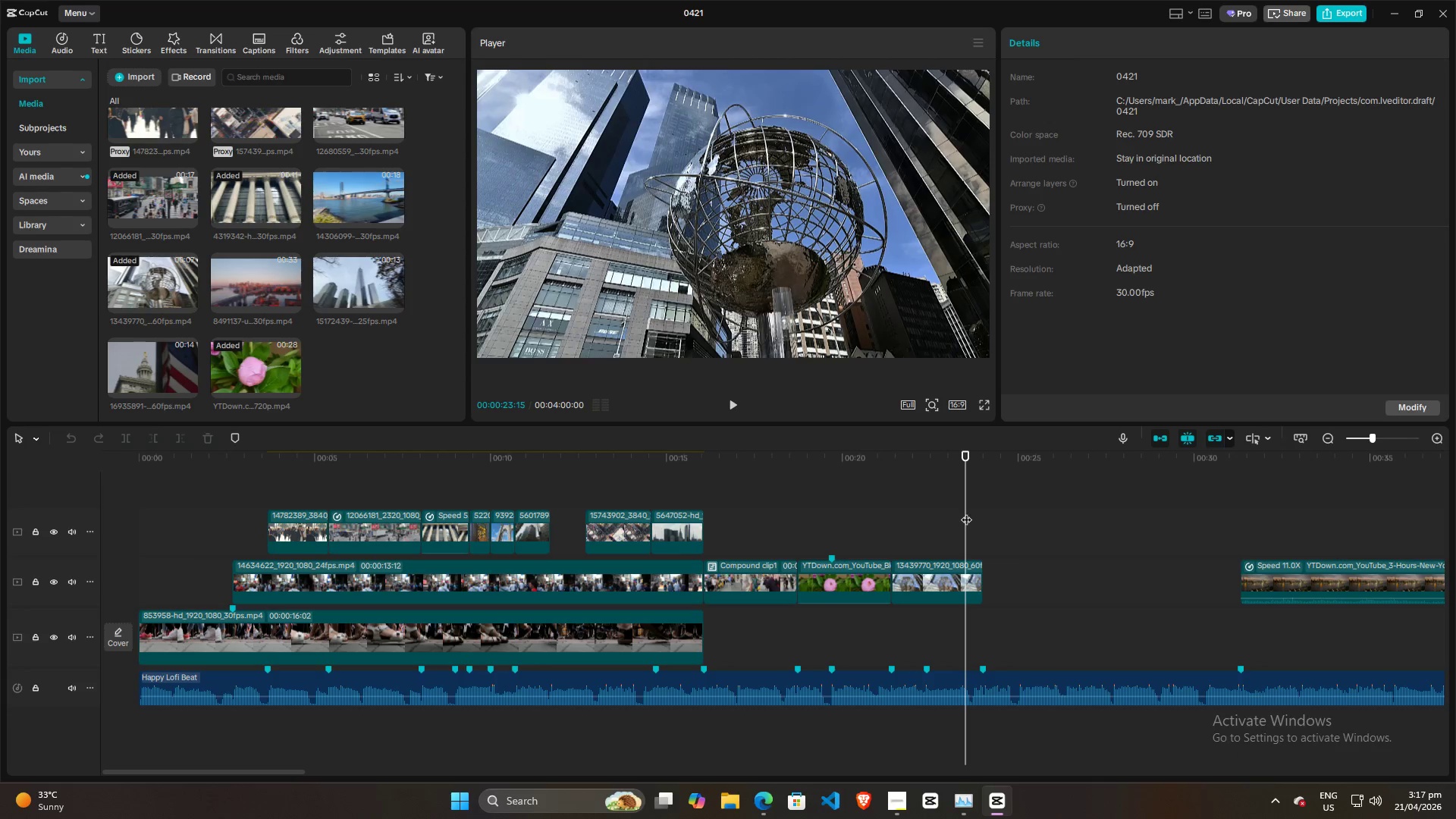 
key(Space)
 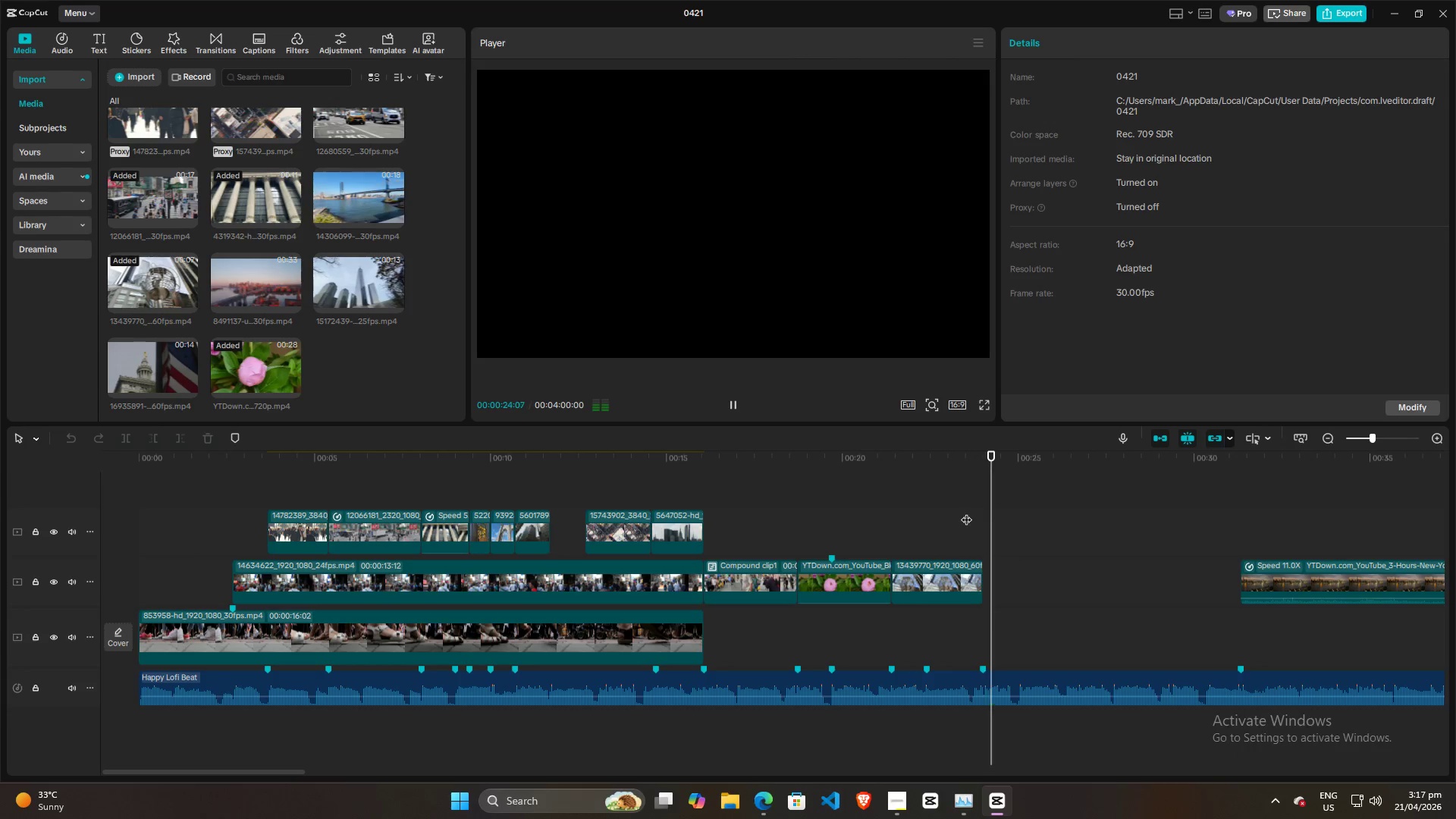 
key(Space)
 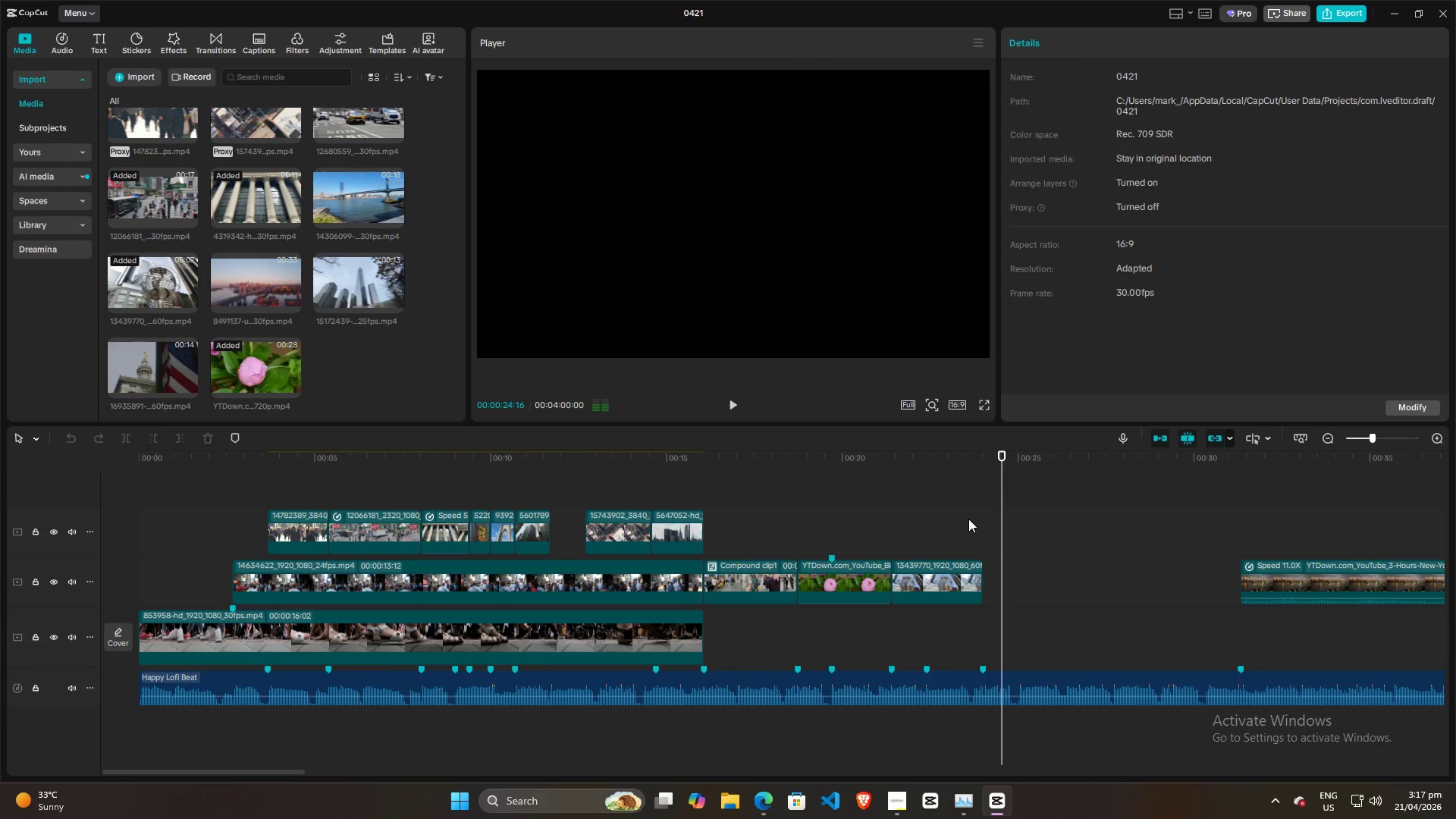 
left_click([968, 519])
 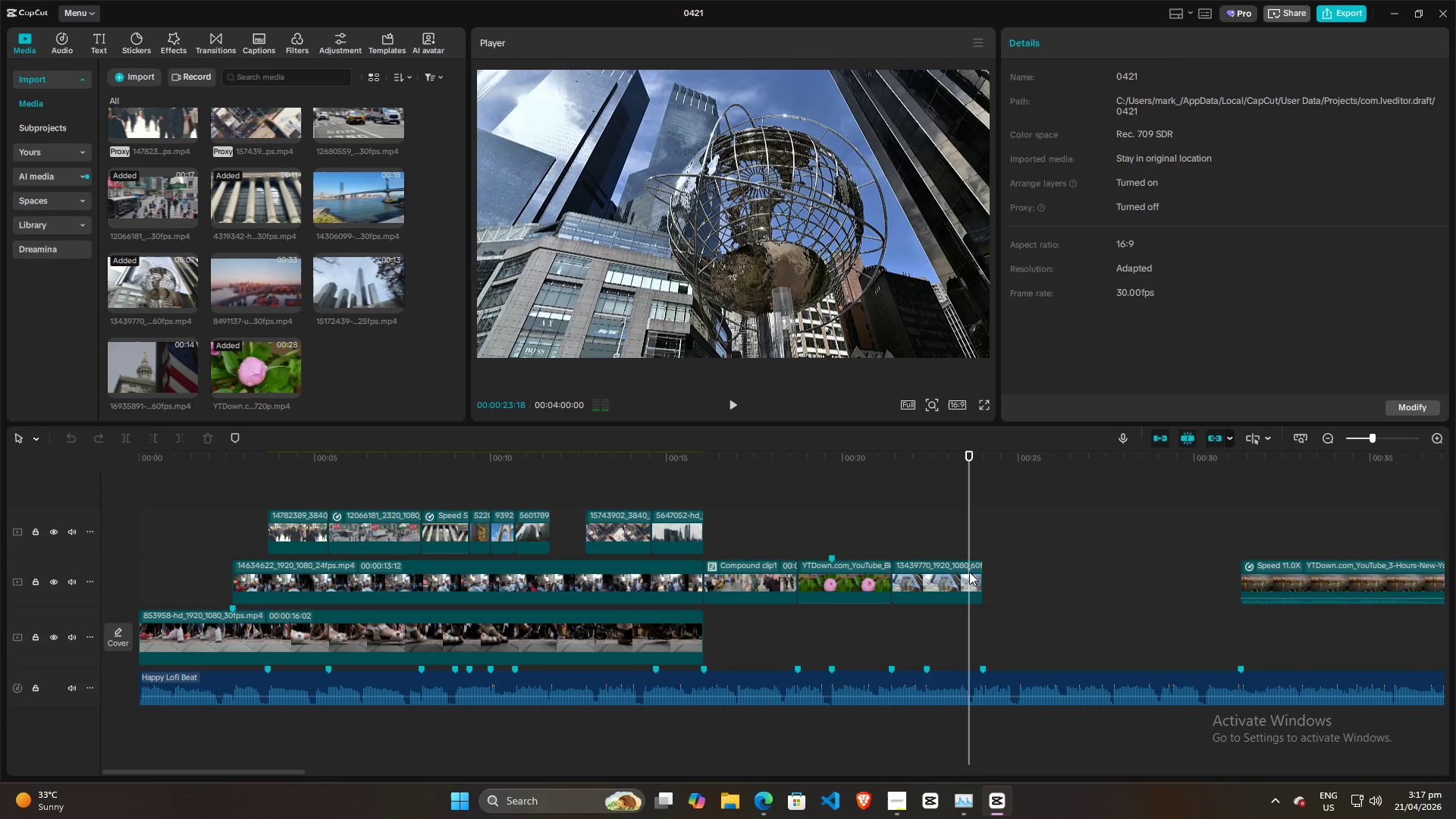 
double_click([969, 572])
 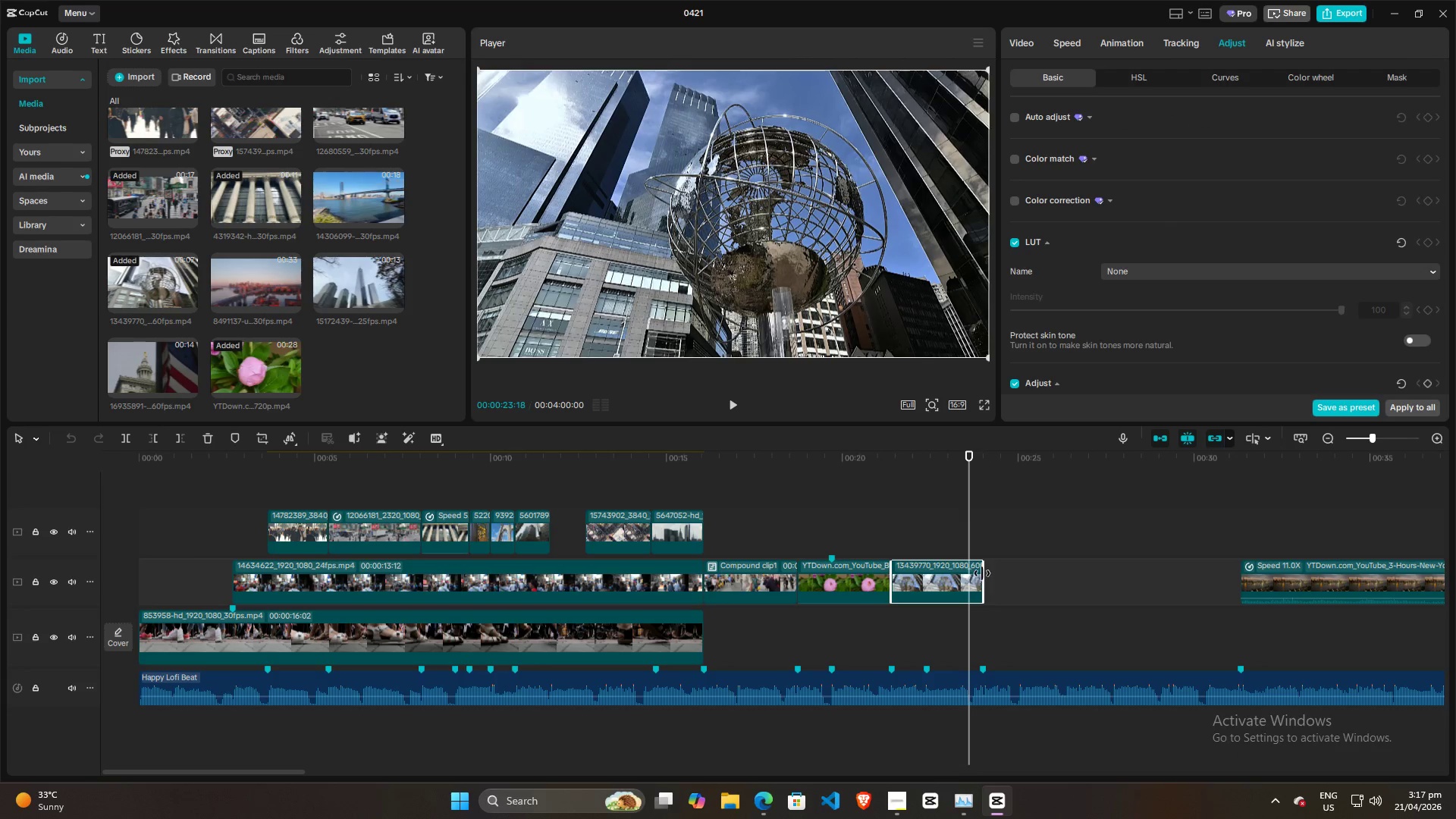 
left_click_drag(start_coordinate=[982, 573], to_coordinate=[995, 576])
 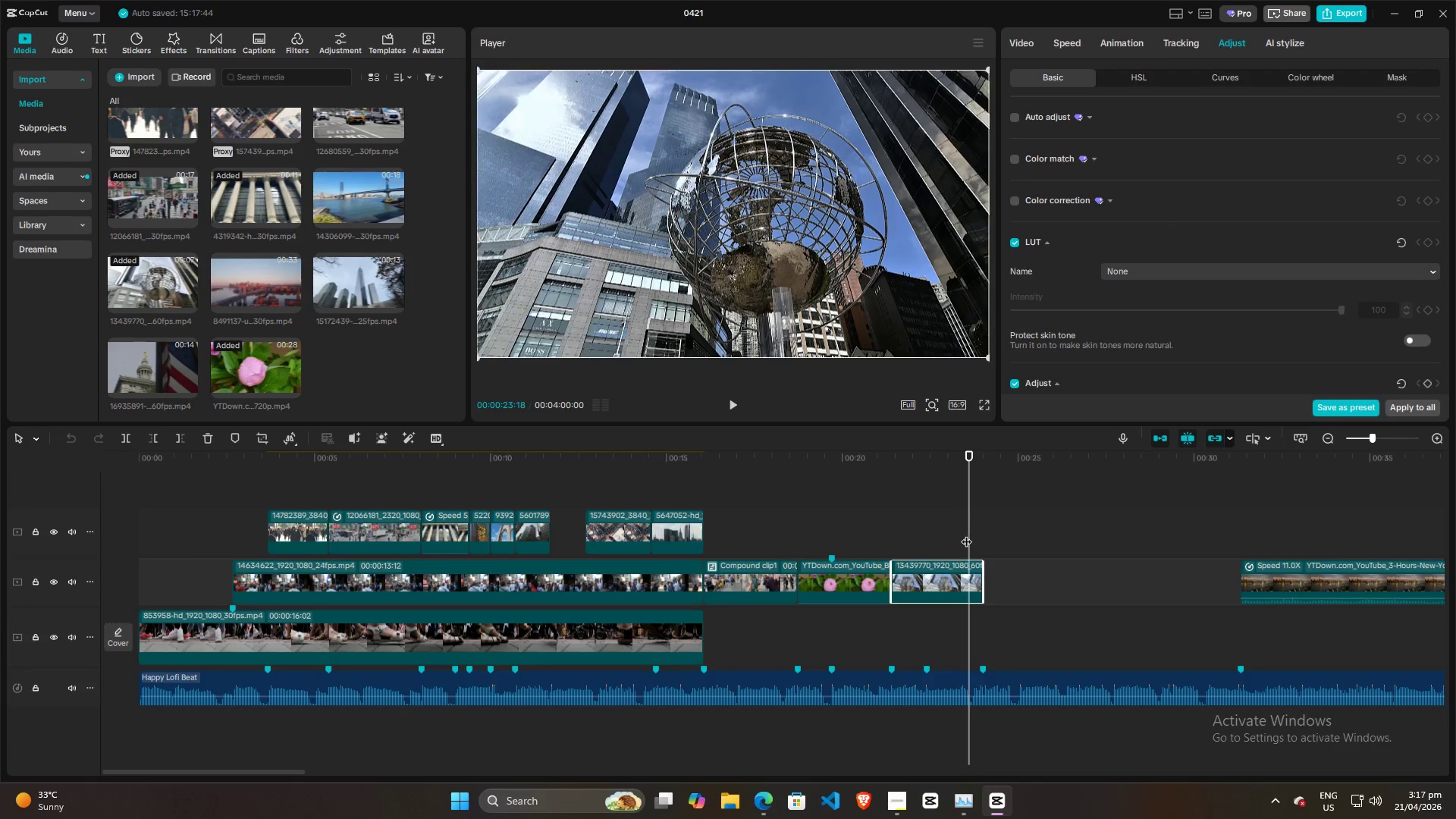 
left_click_drag(start_coordinate=[965, 532], to_coordinate=[980, 531])
 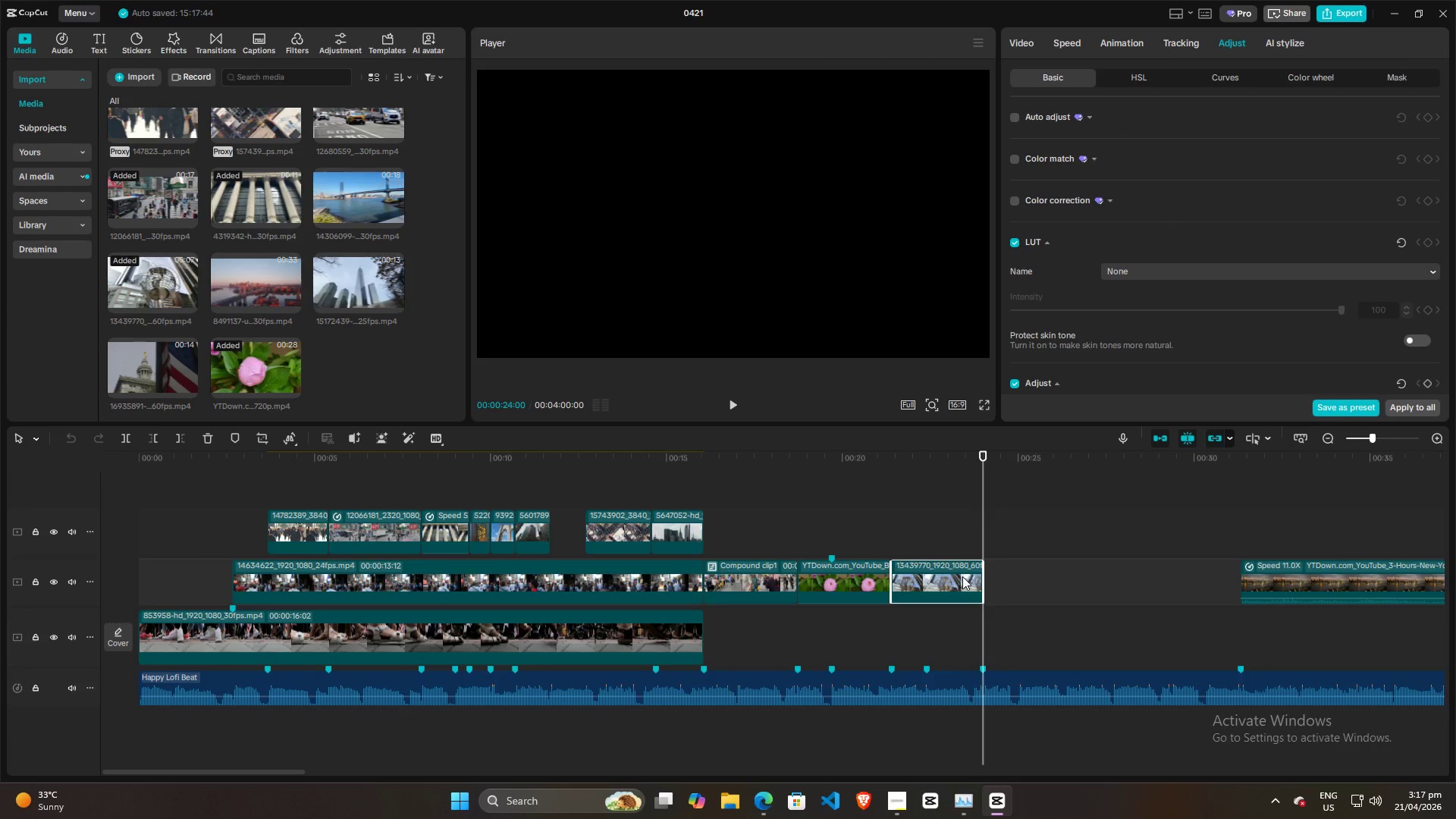 
left_click([962, 576])
 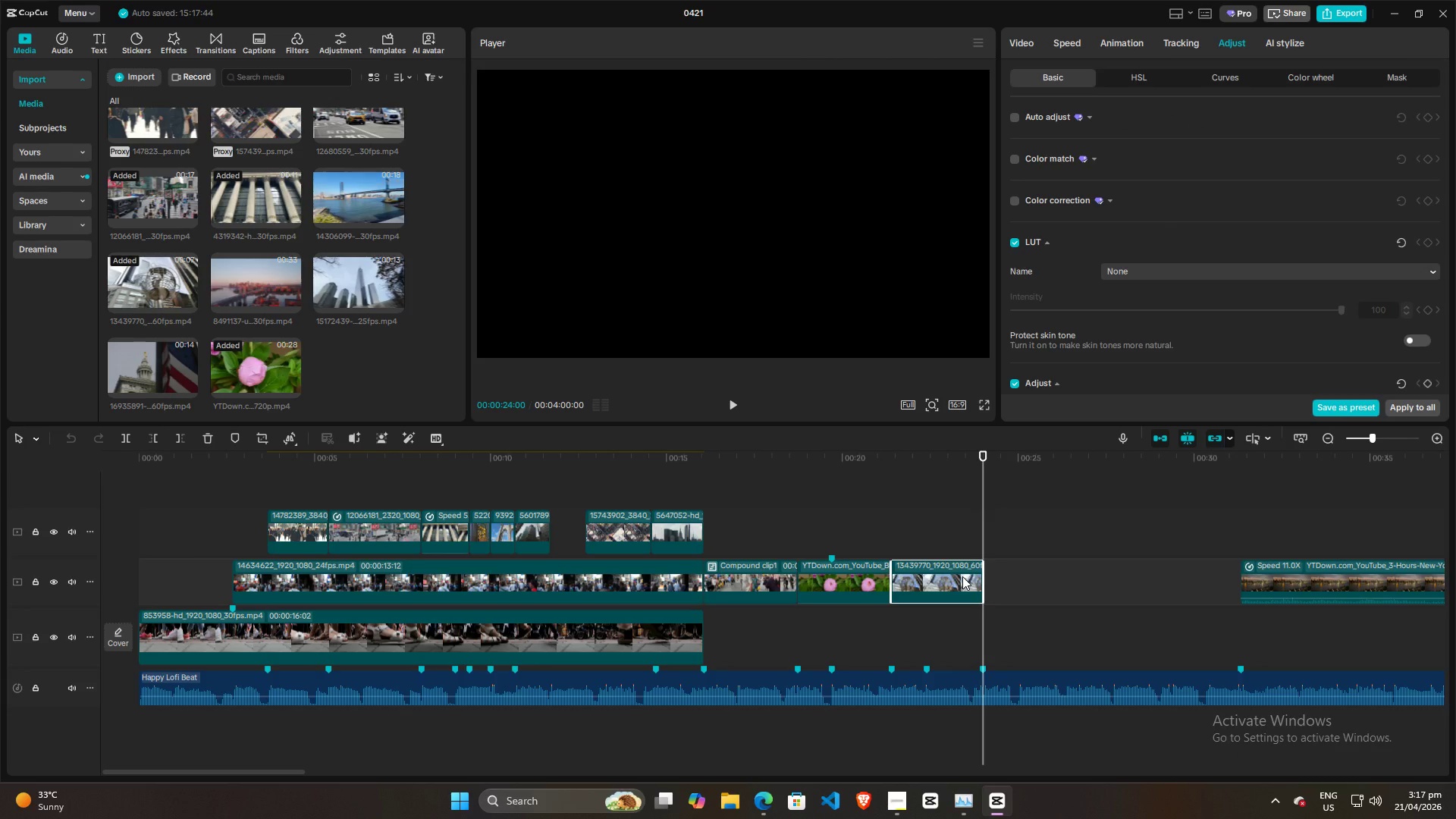 
type(www)
 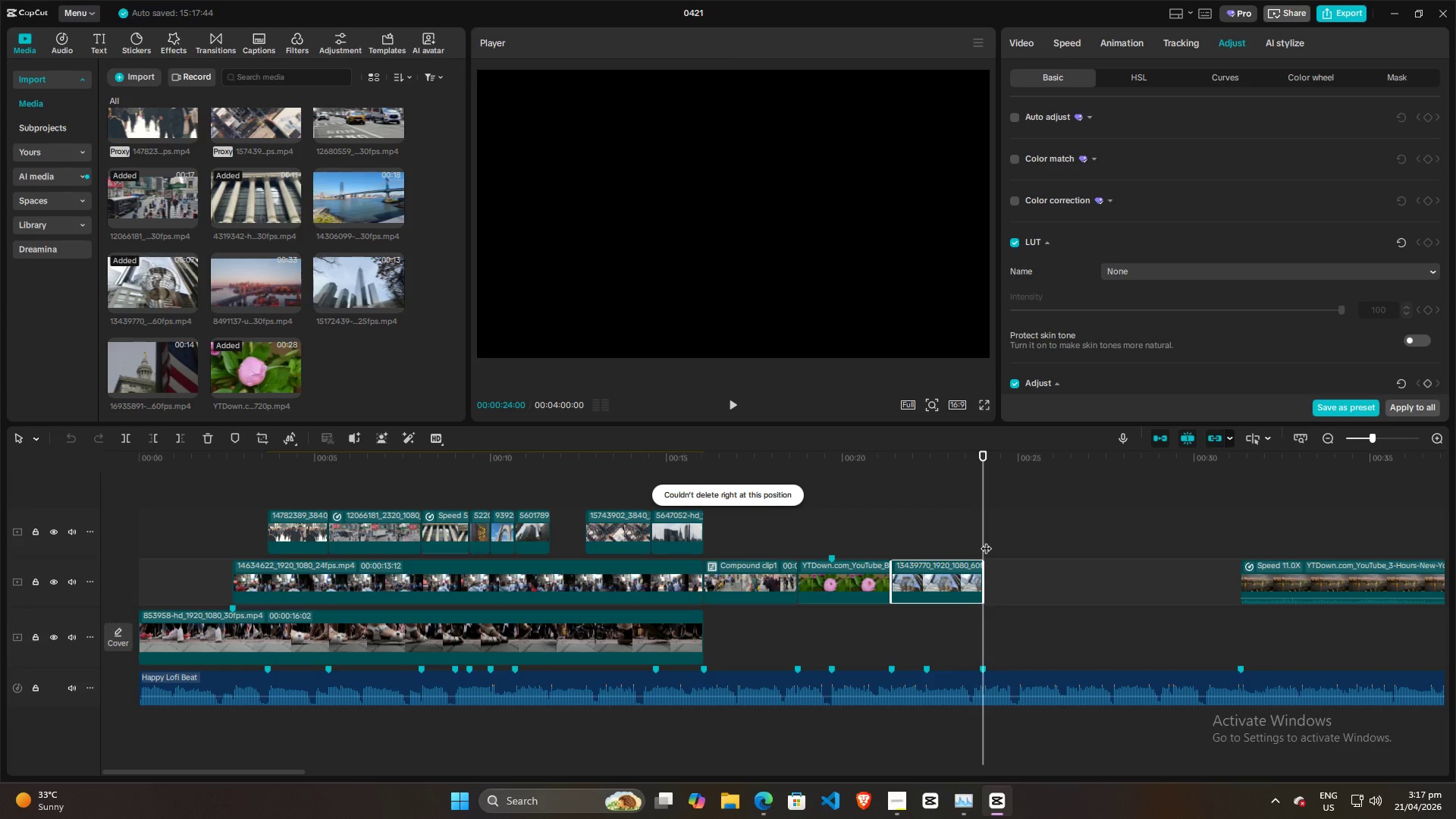 
key(Space)
 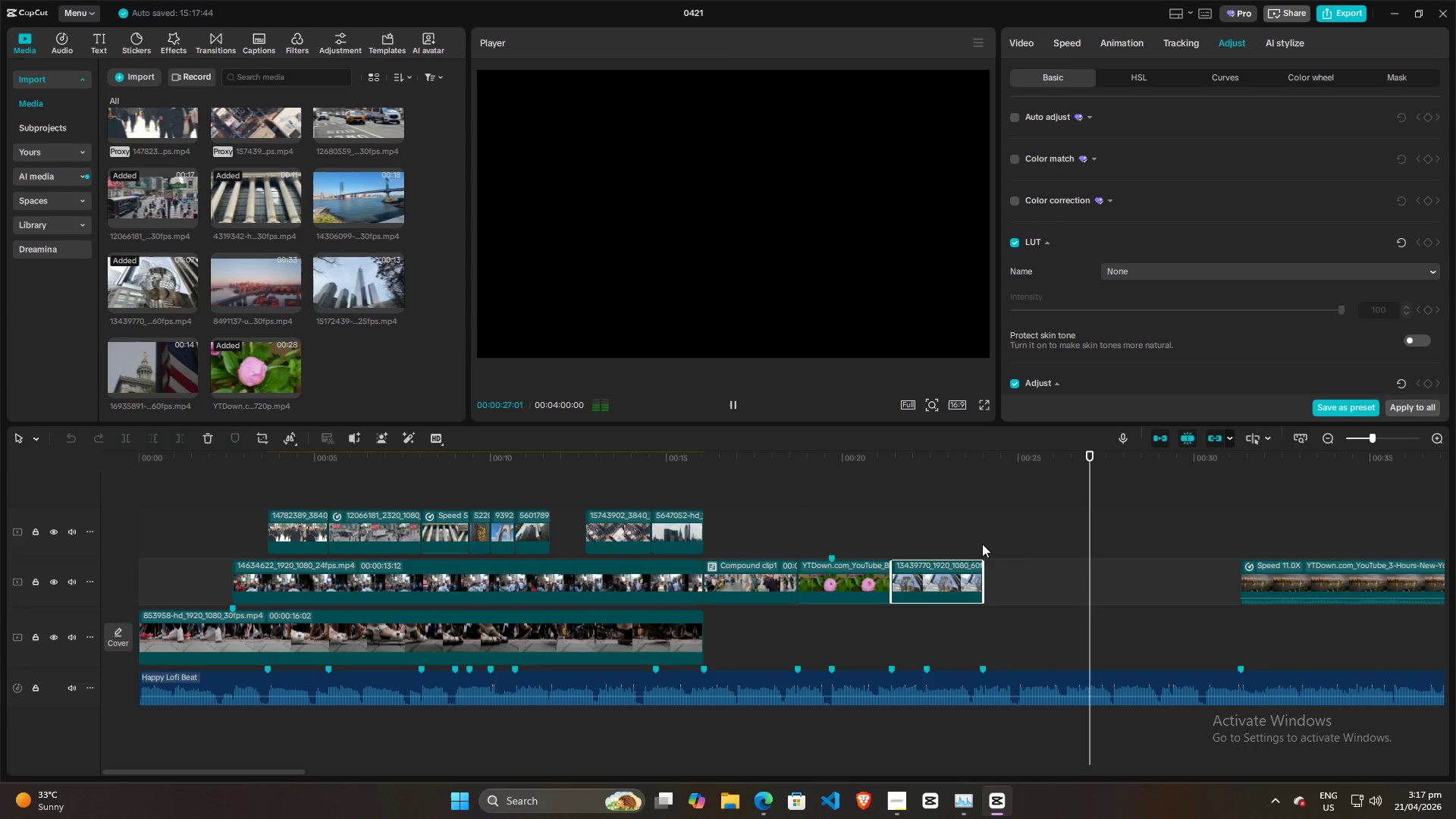 
wait(8.11)
 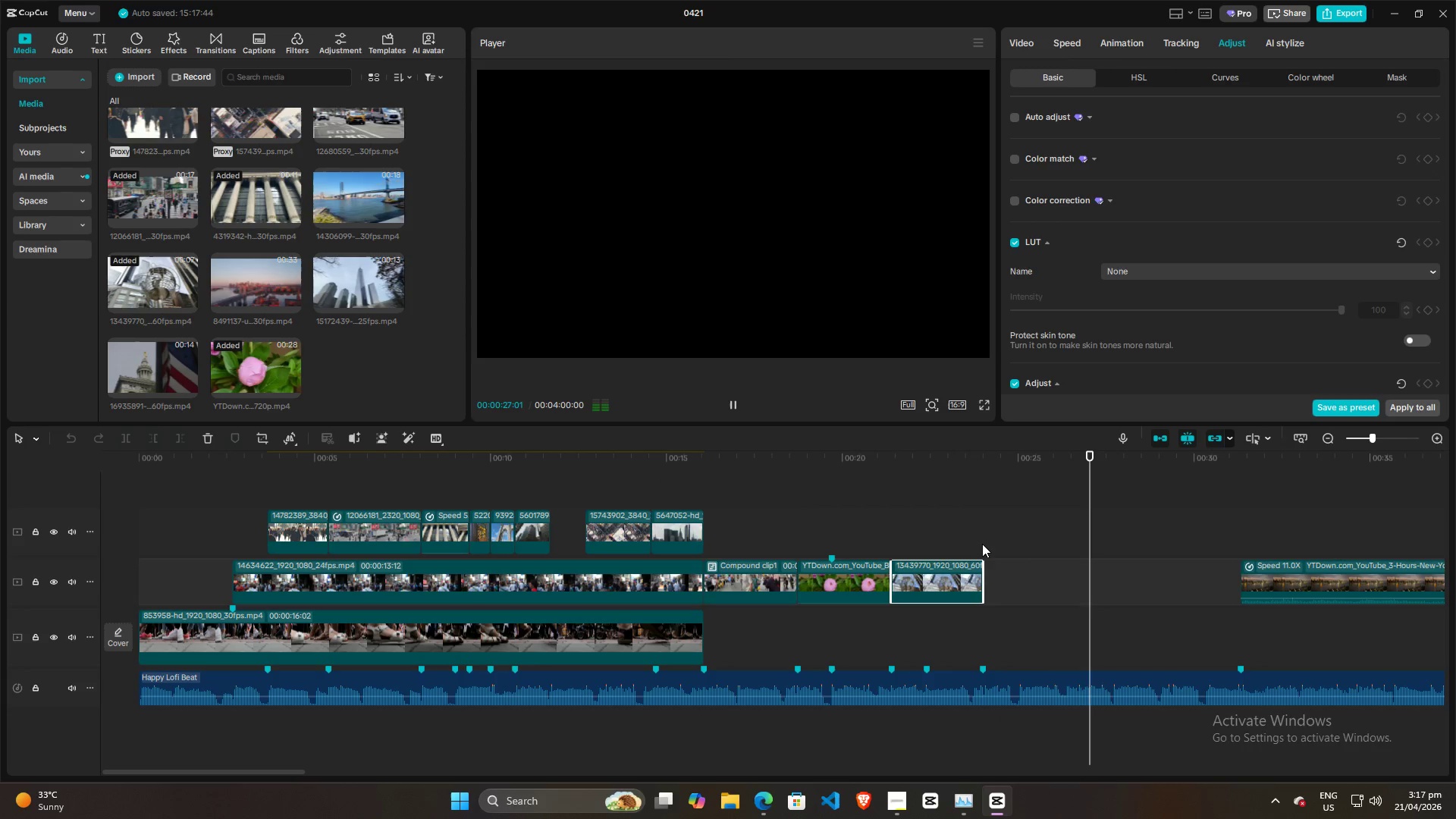 
hold_key(key=ControlLeft, duration=1.5)
 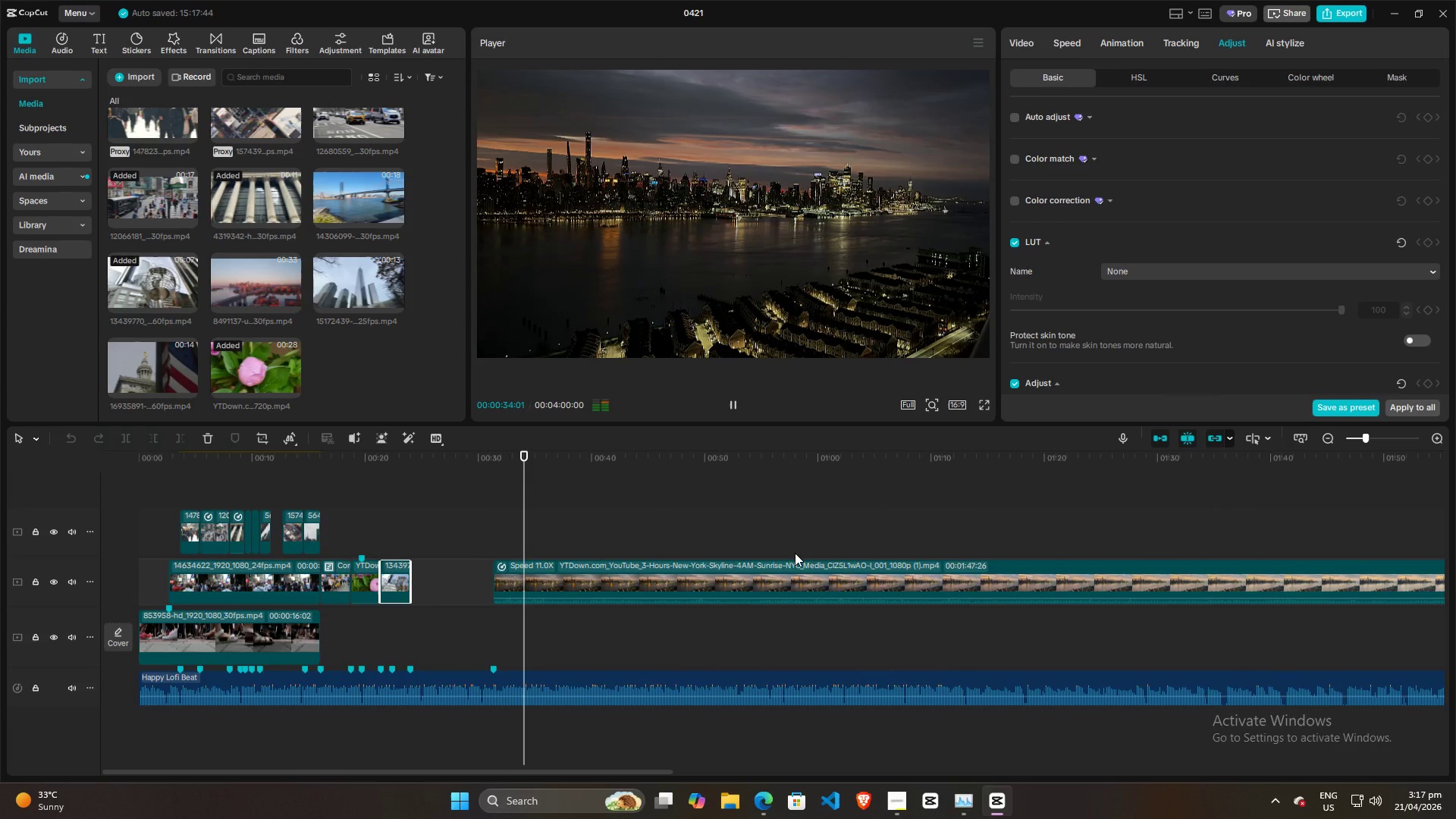 
key(Control+ControlLeft)
 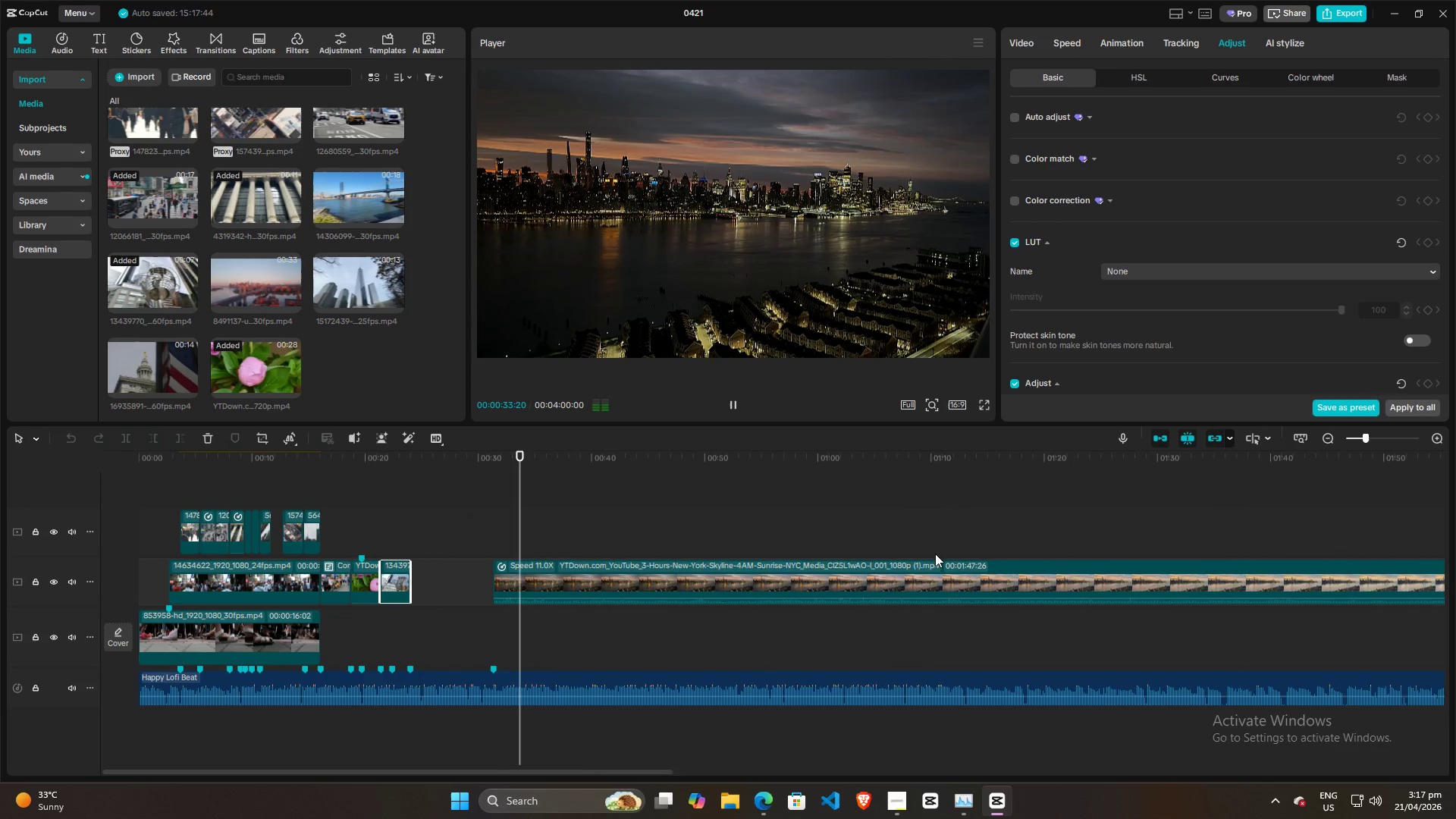 
key(Control+ControlLeft)
 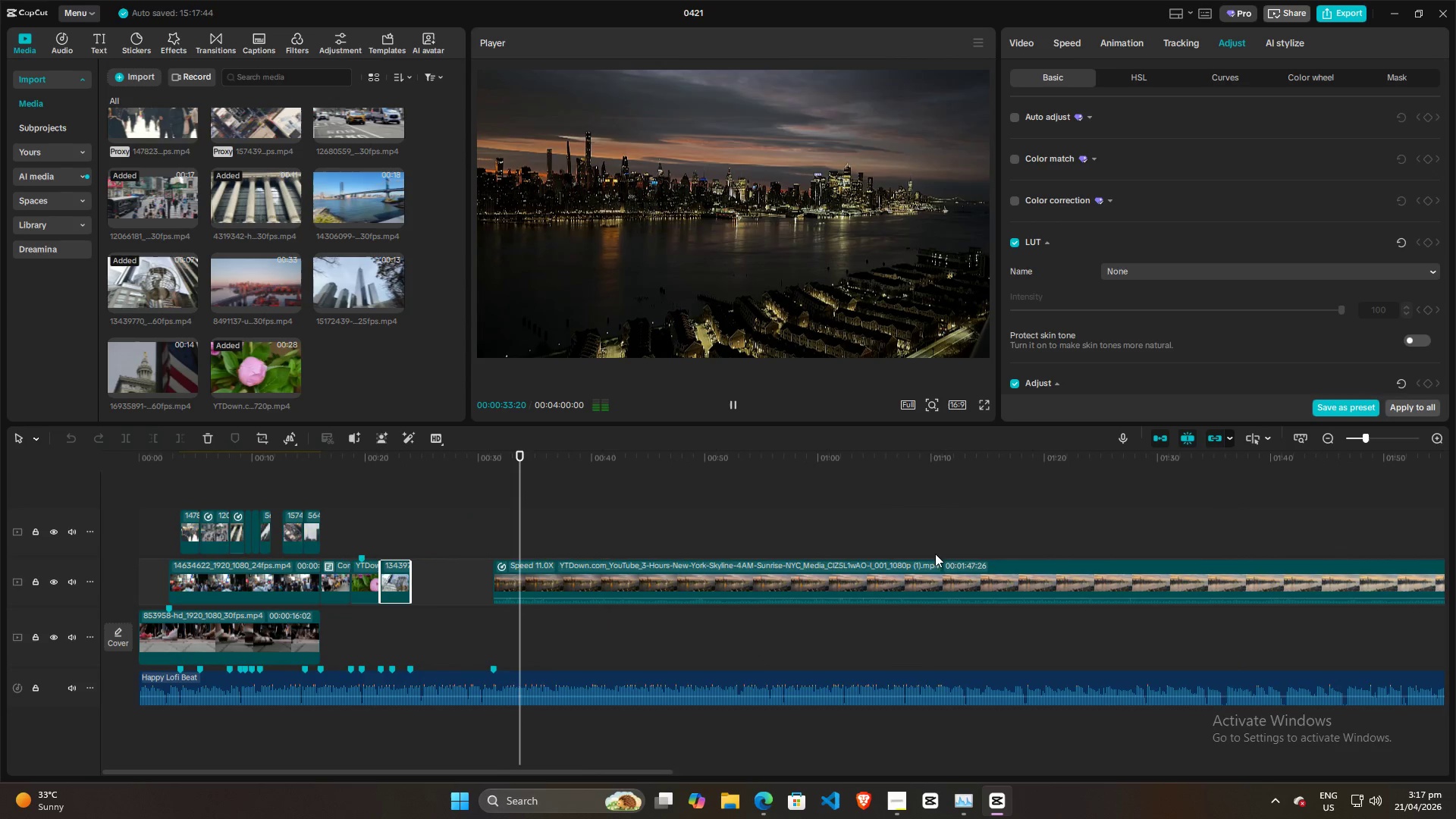 
key(Control+ControlLeft)
 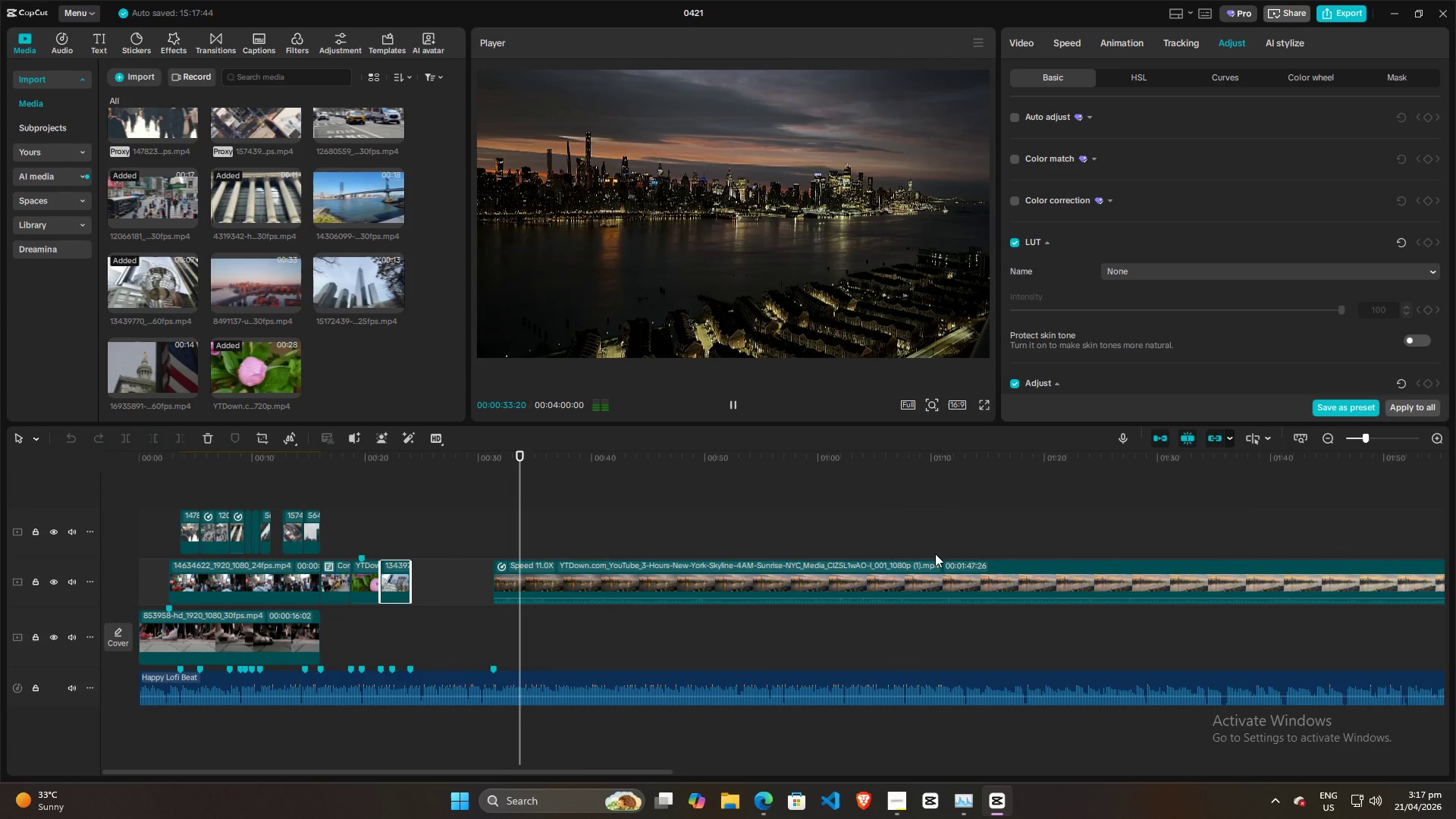 
key(Control+ControlLeft)
 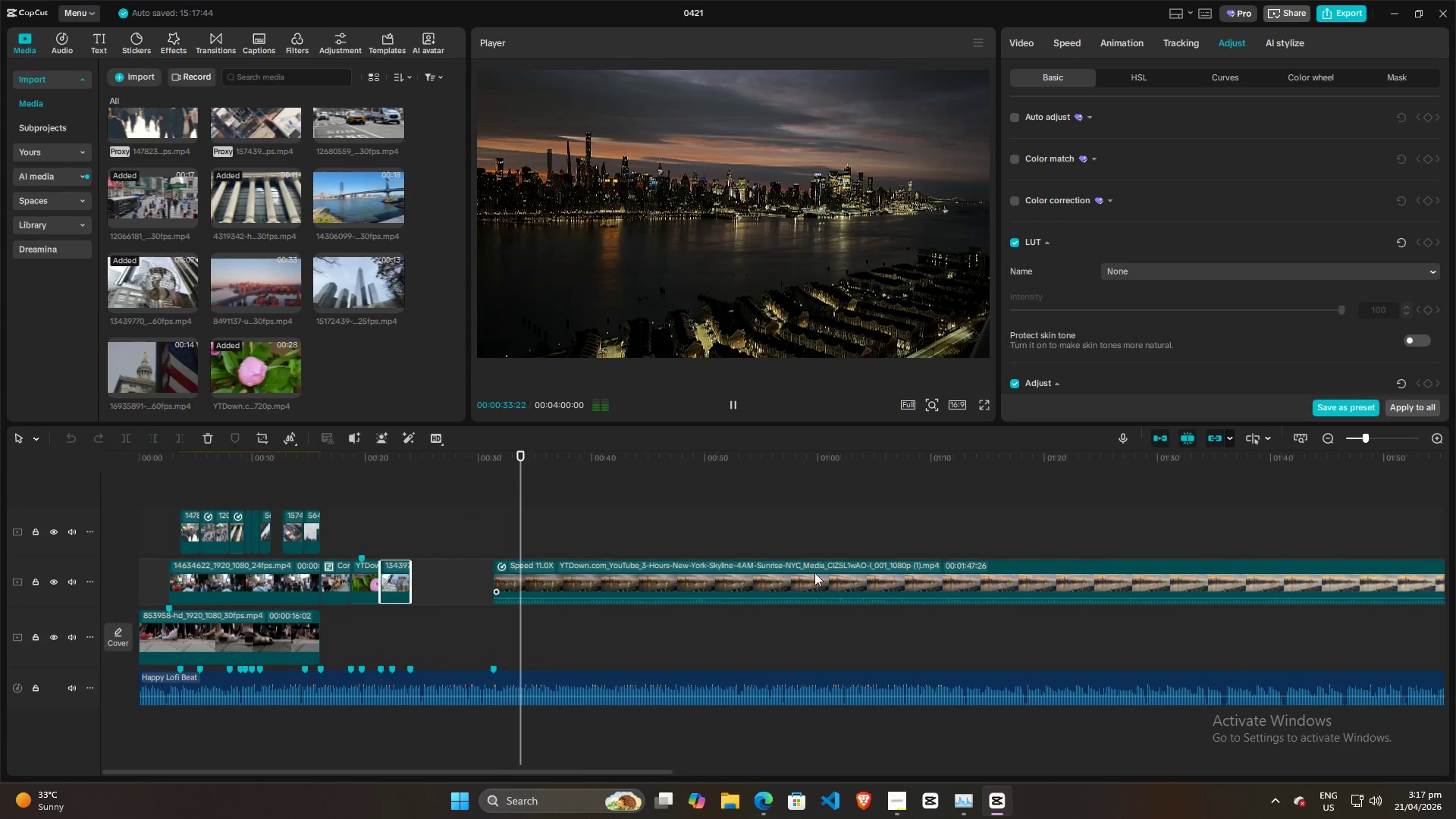 
key(Control+ControlLeft)
 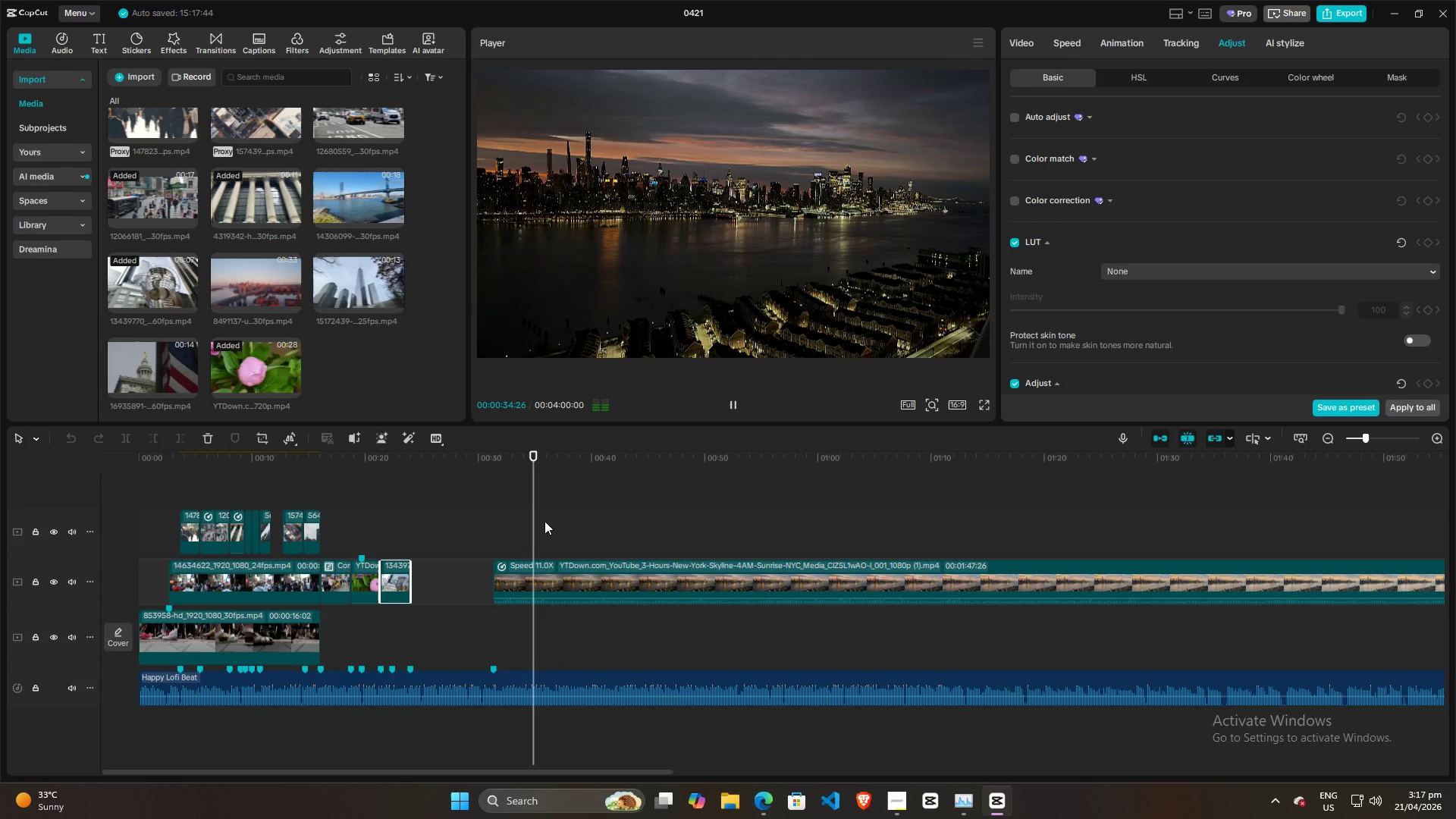 
scroll: coordinate [1011, 541], scroll_direction: down, amount: 10.0
 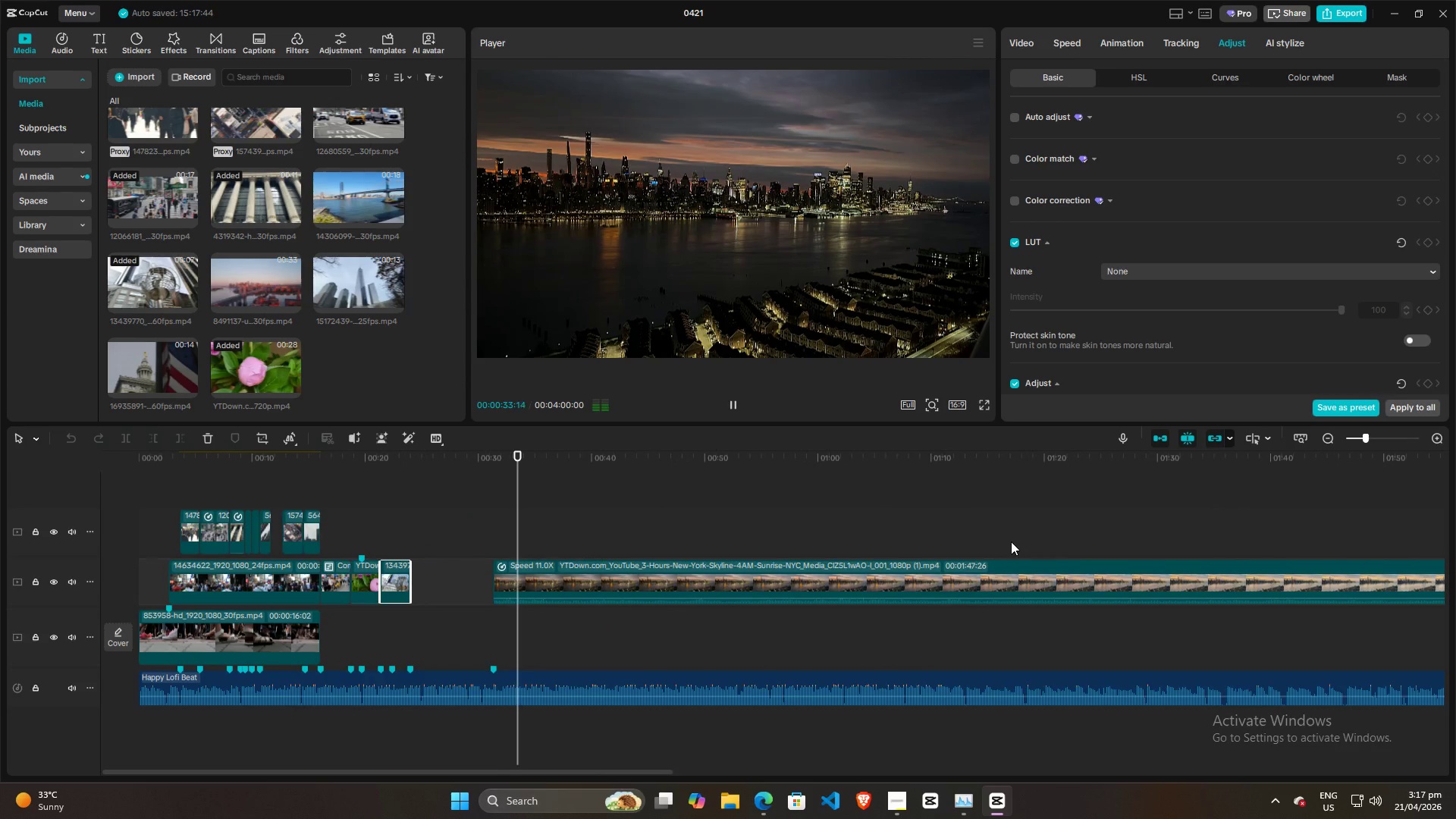 
left_click([379, 535])
 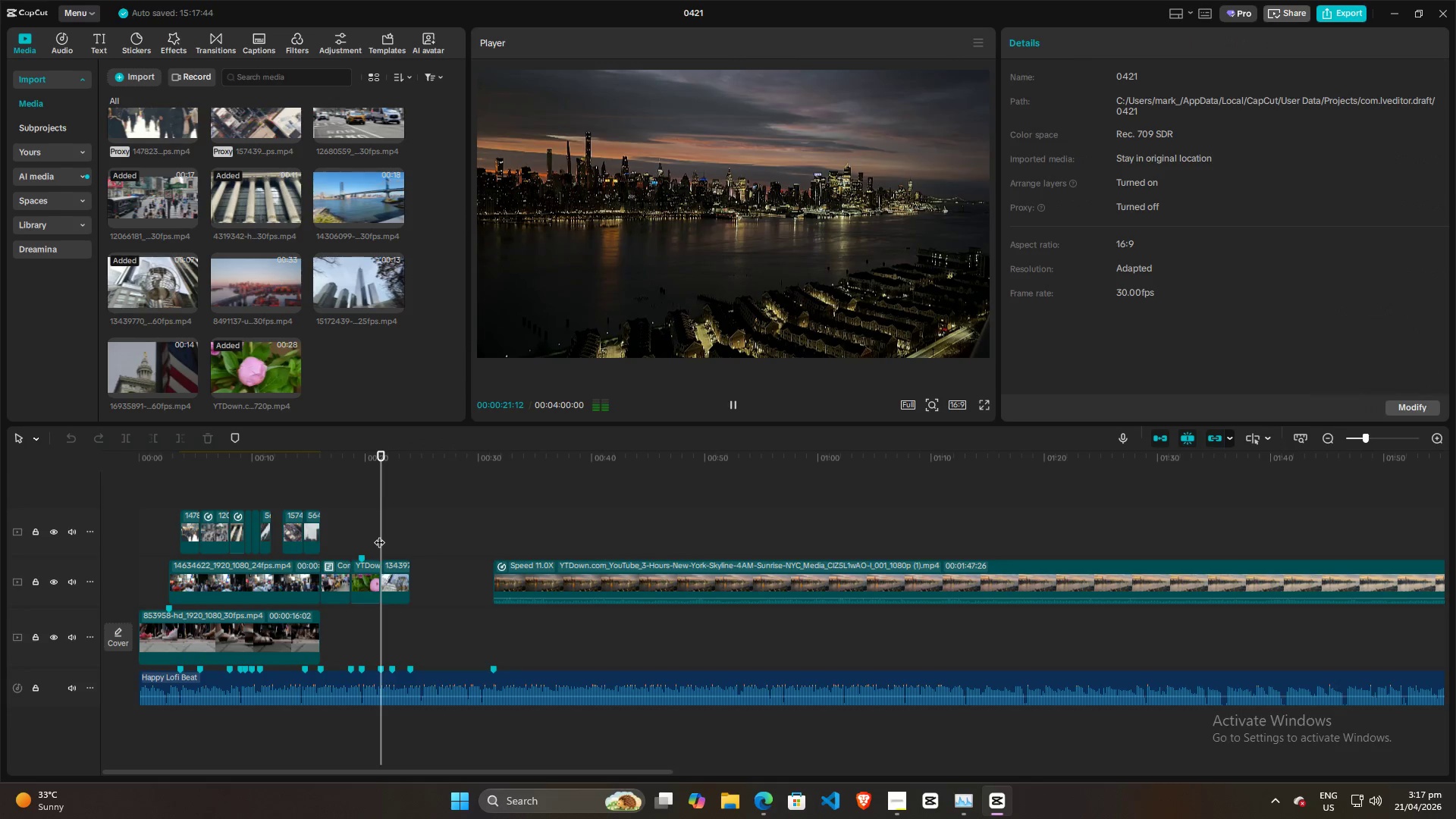 
hold_key(key=ControlLeft, duration=0.61)
scroll: coordinate [395, 536], scroll_direction: up, amount: 8.0
 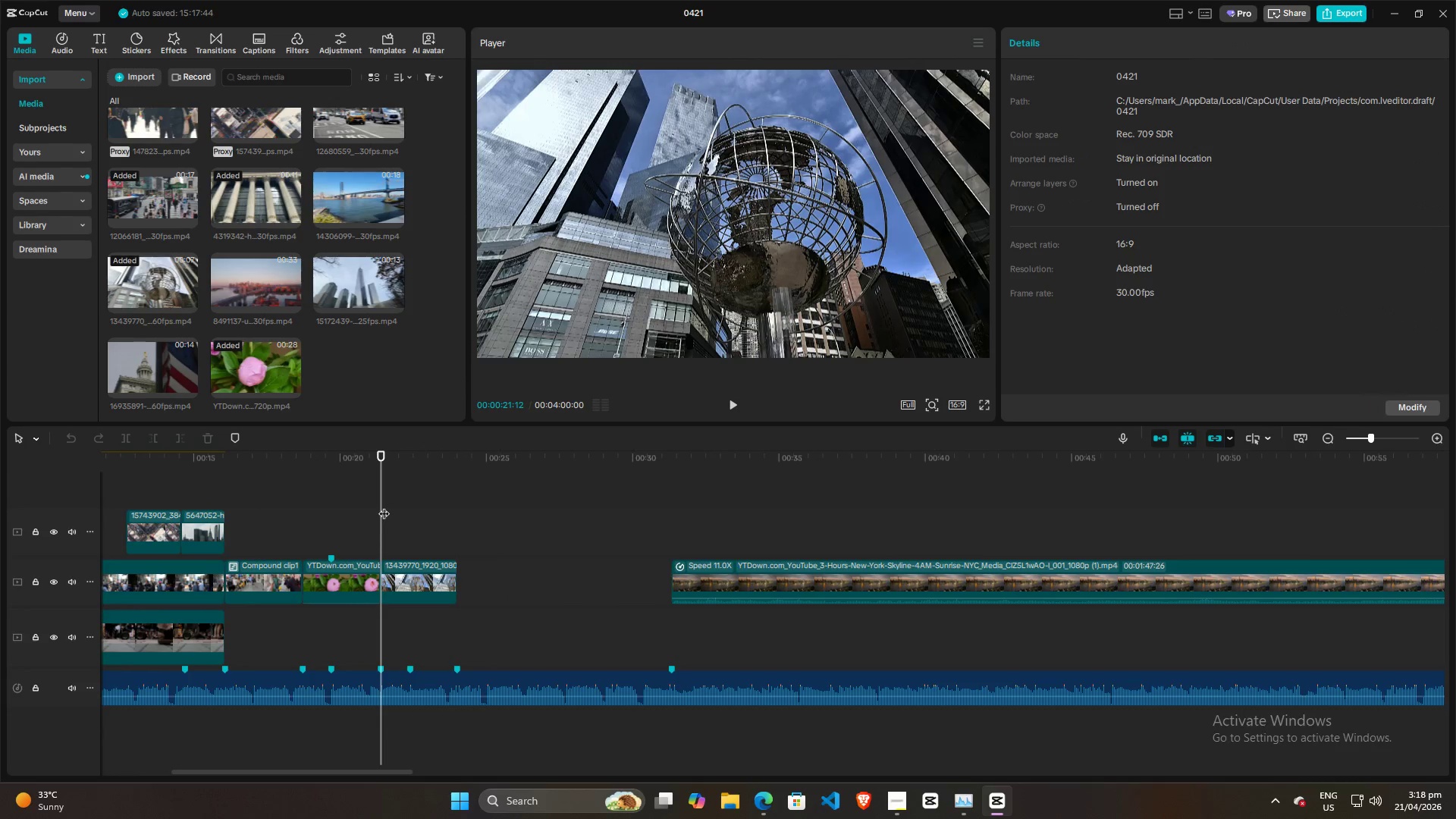 
left_click_drag(start_coordinate=[384, 506], to_coordinate=[717, 511])
 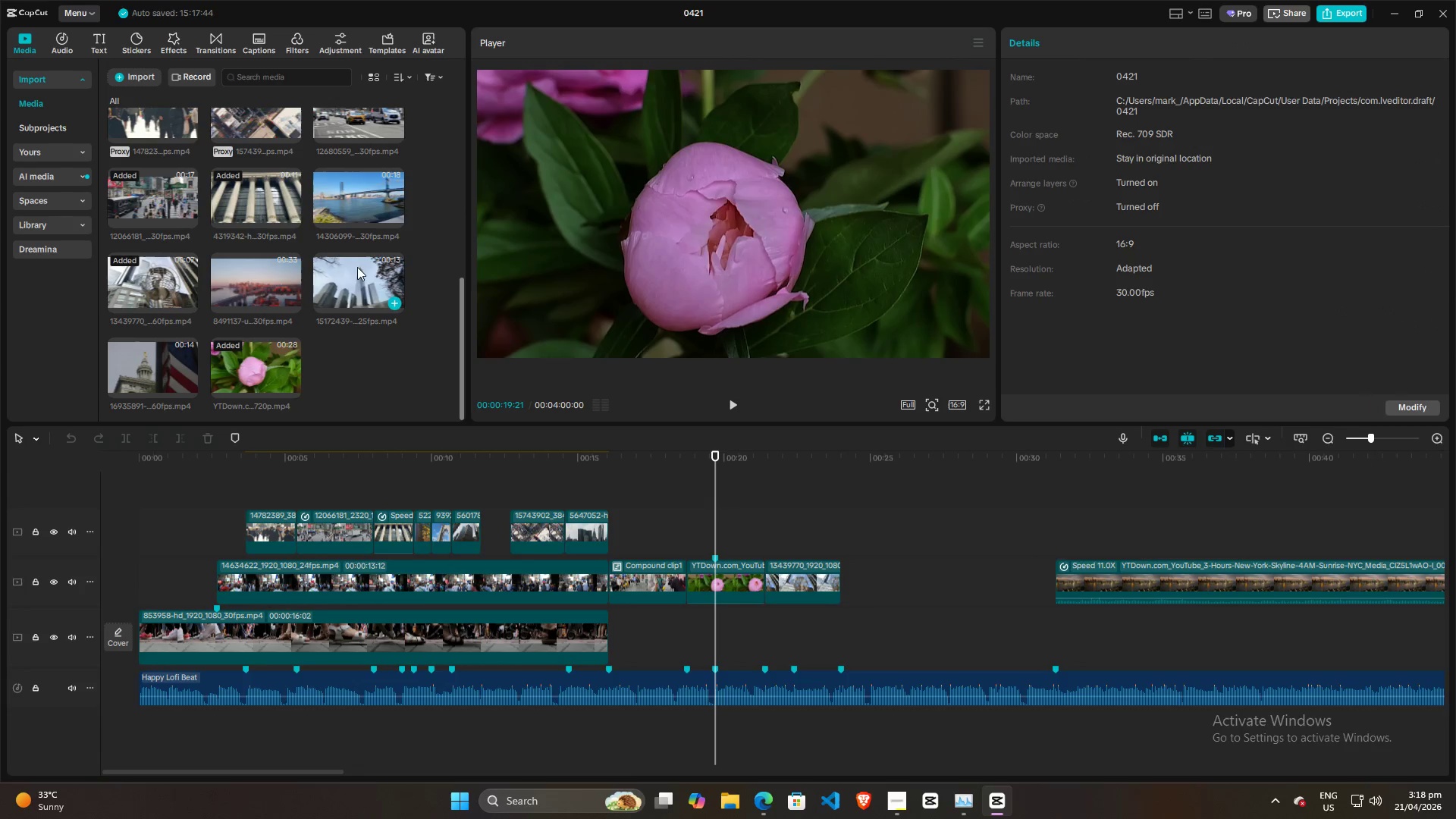 
left_click([342, 275])
 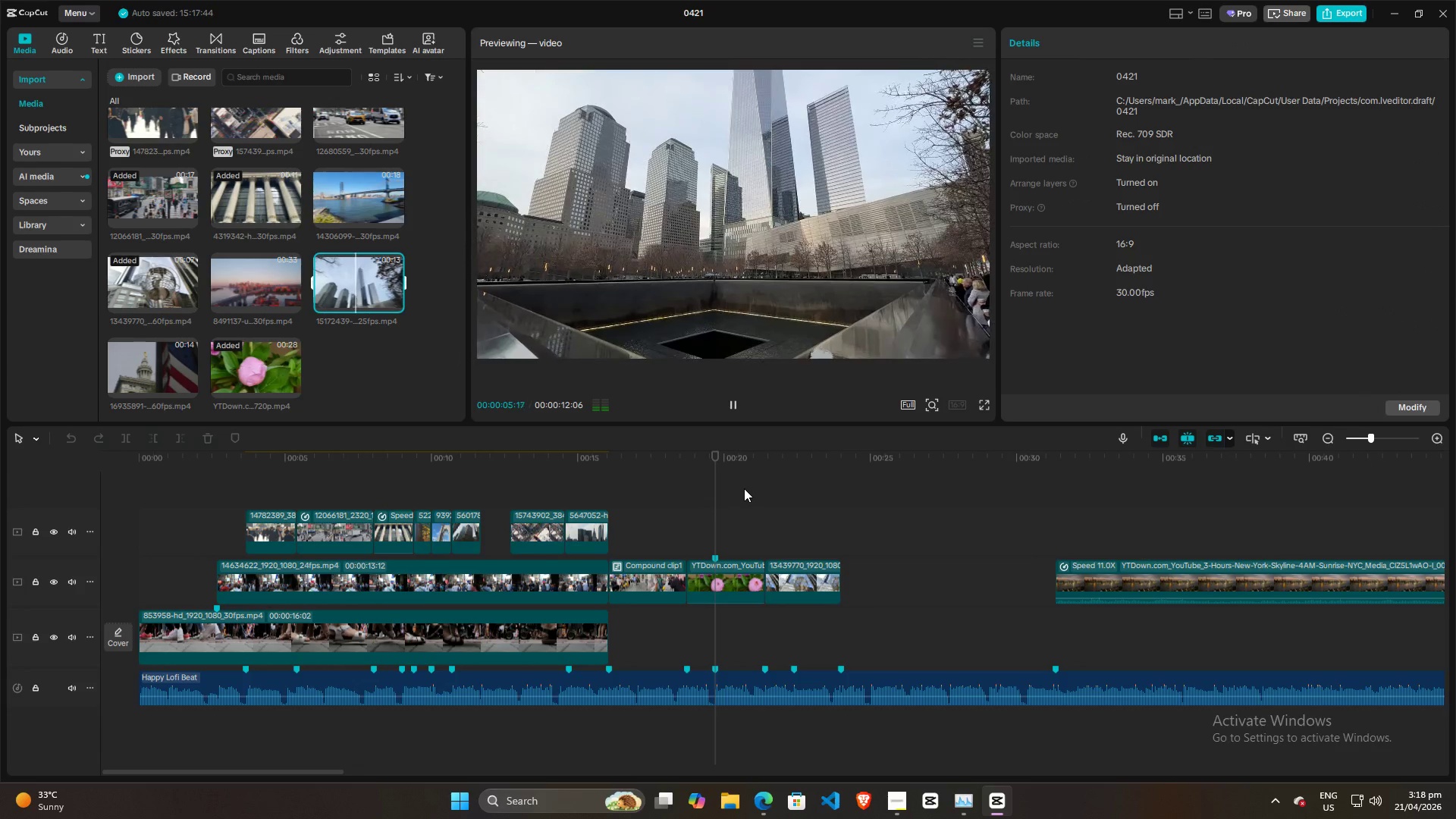 
wait(11.14)
 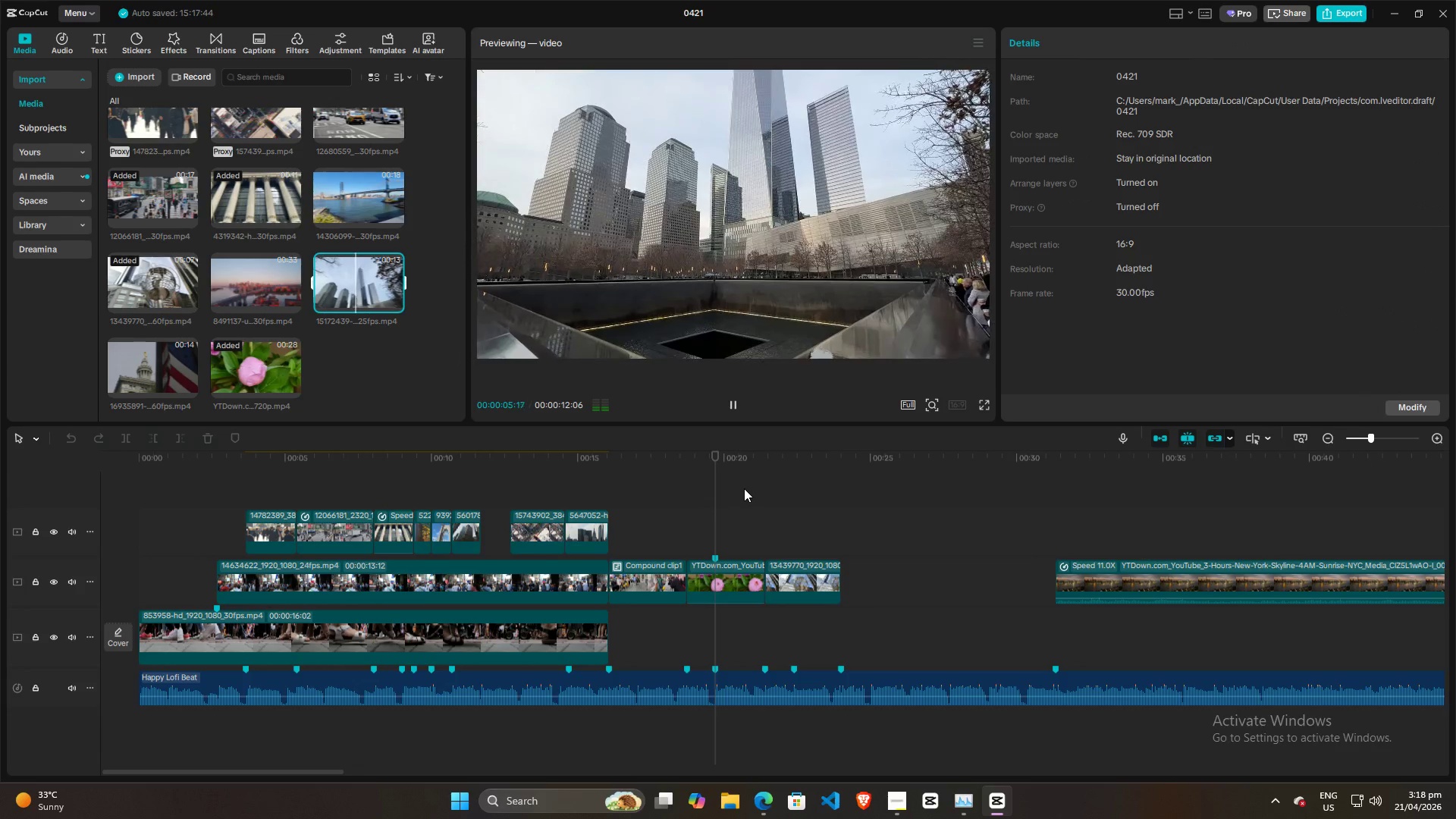 
left_click([246, 290])
 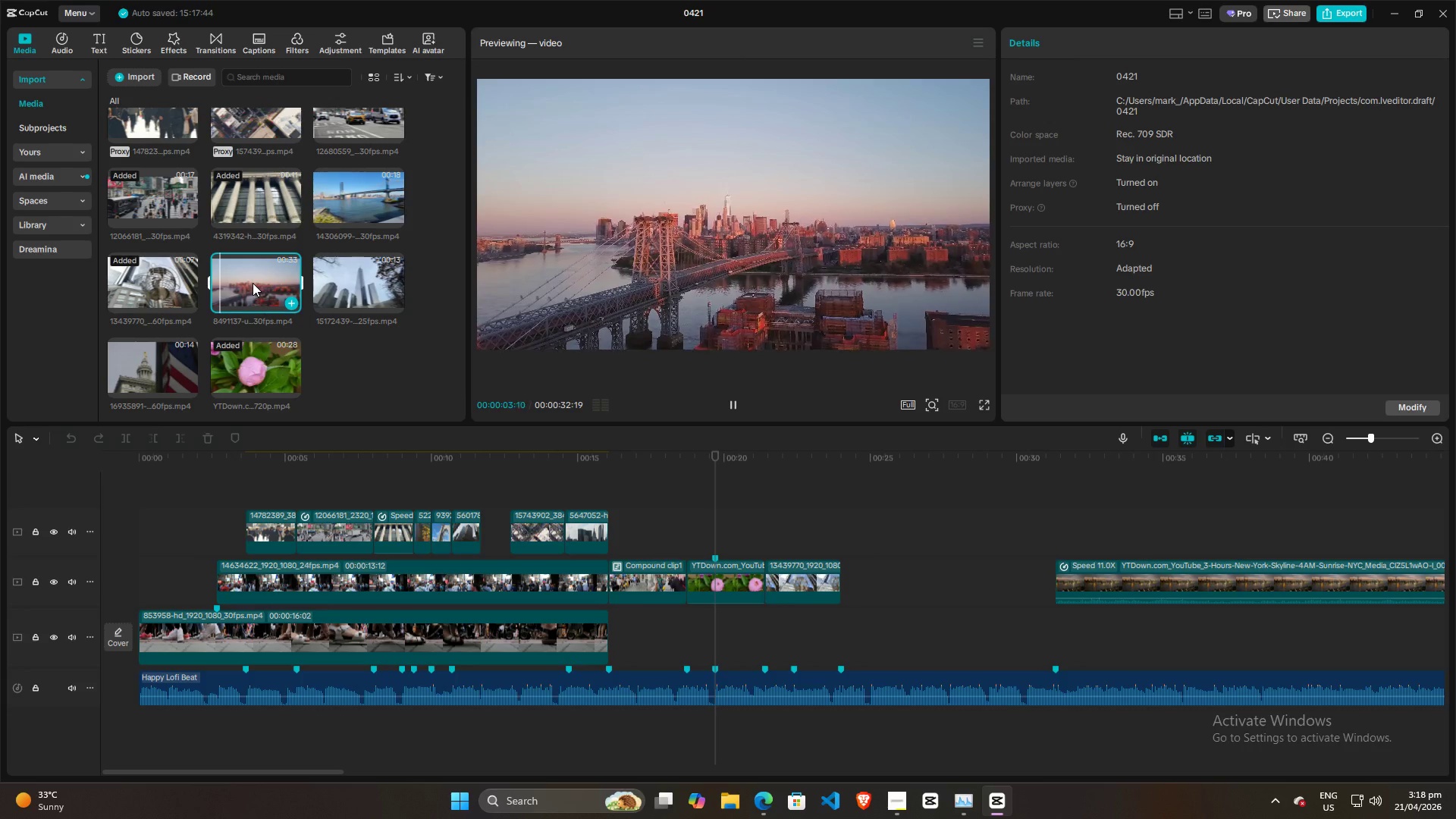 
wait(5.2)
 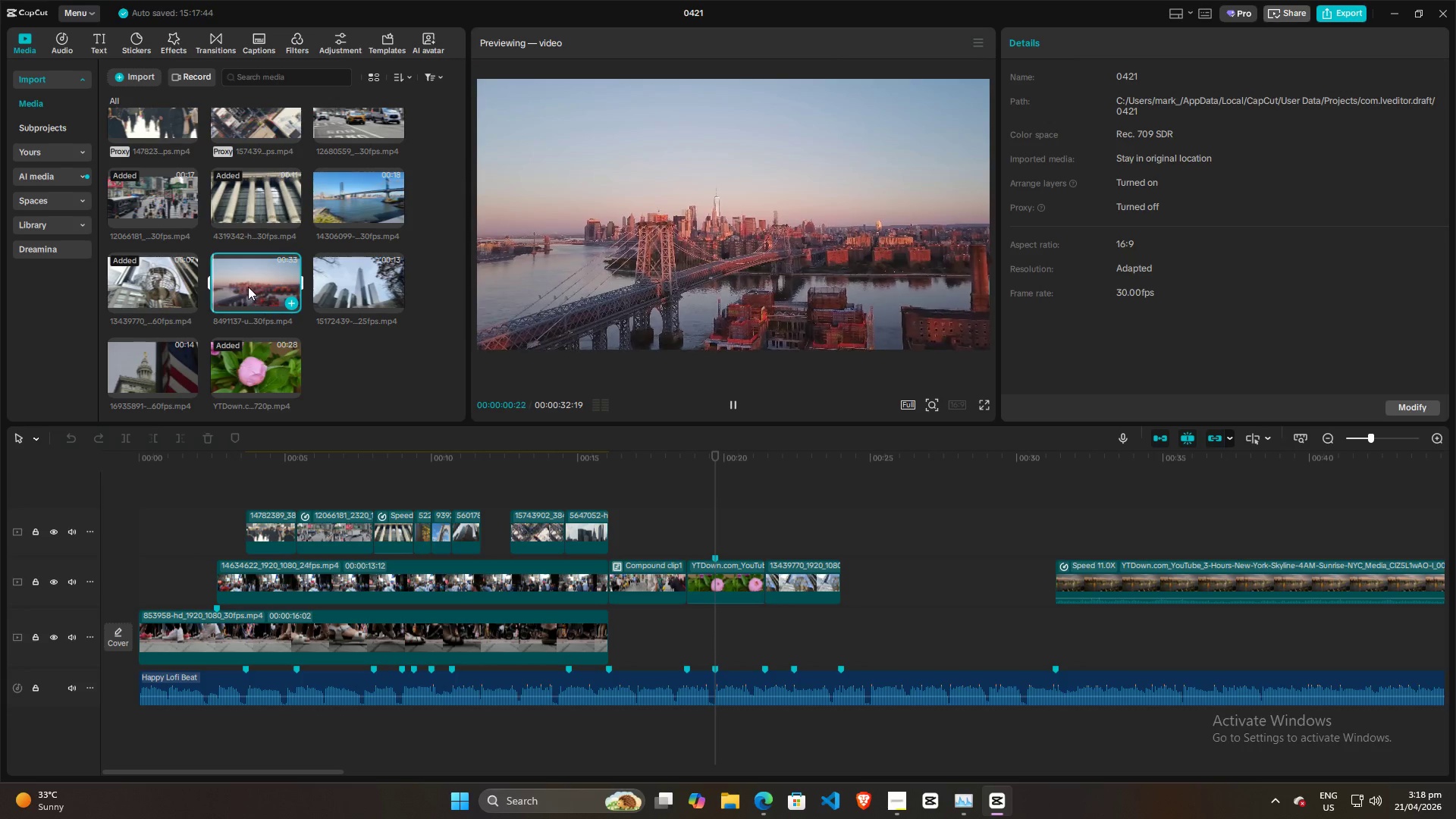 
double_click([146, 374])
 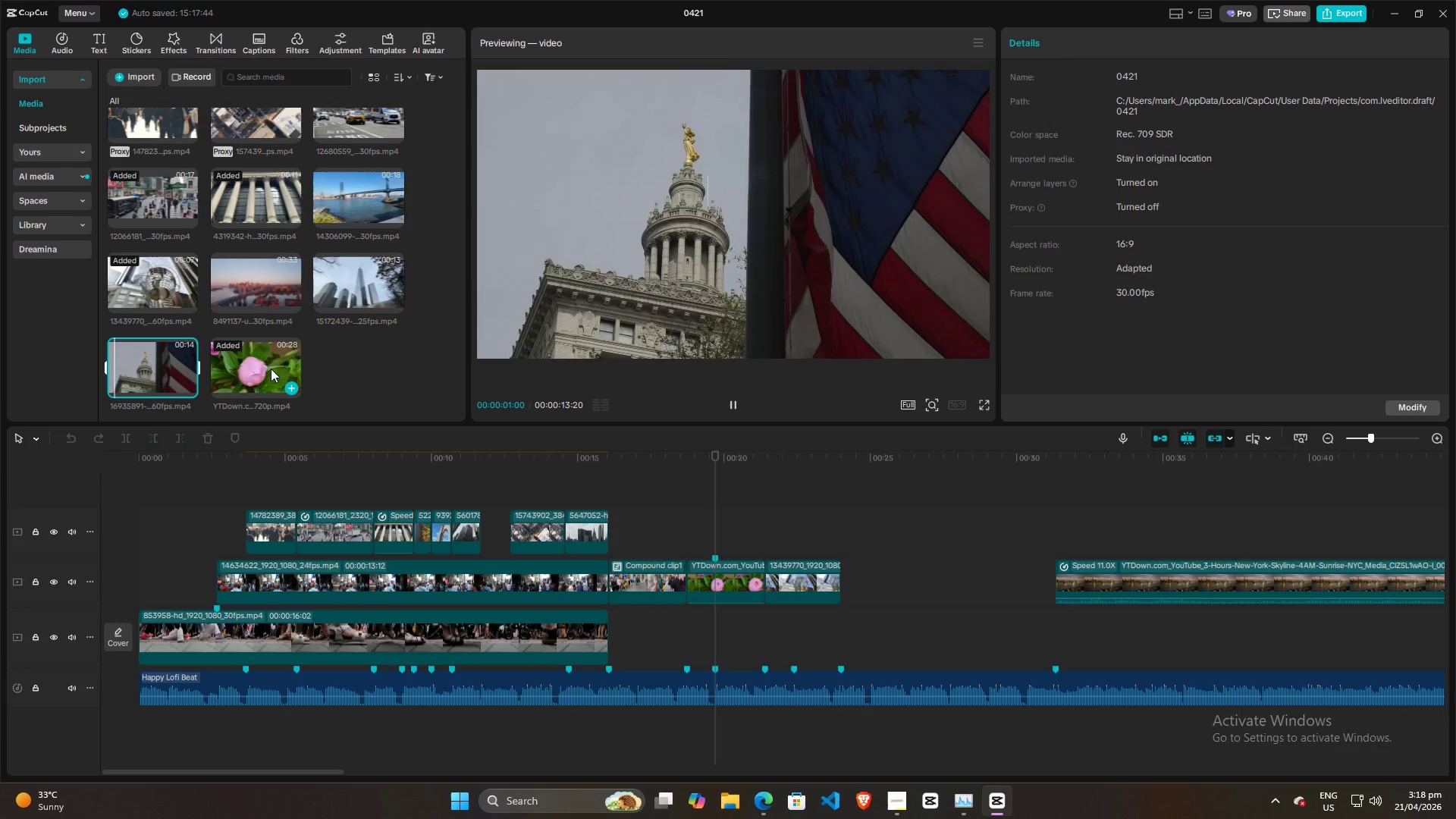 
double_click([265, 284])
 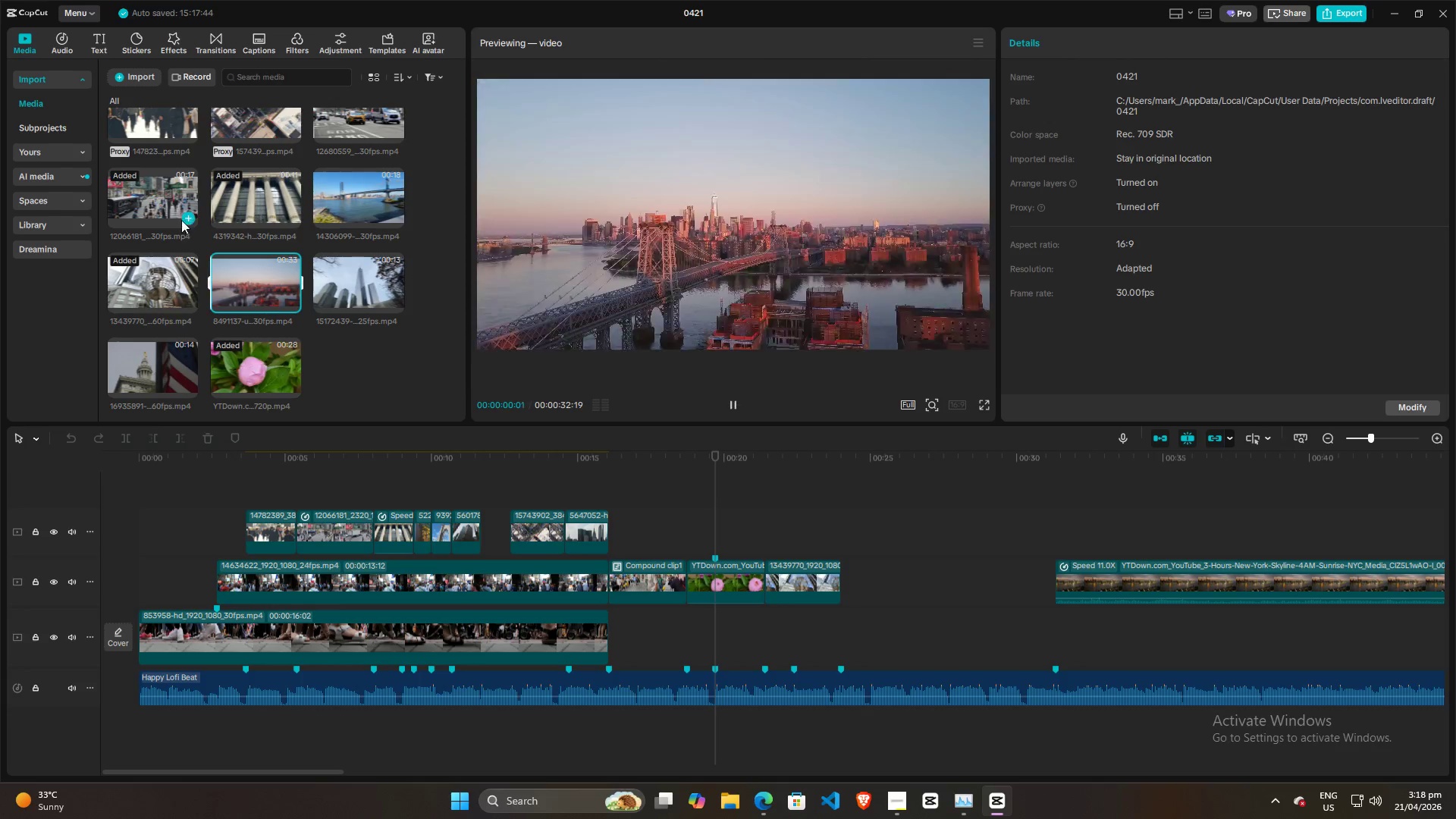 
triple_click([169, 205])
 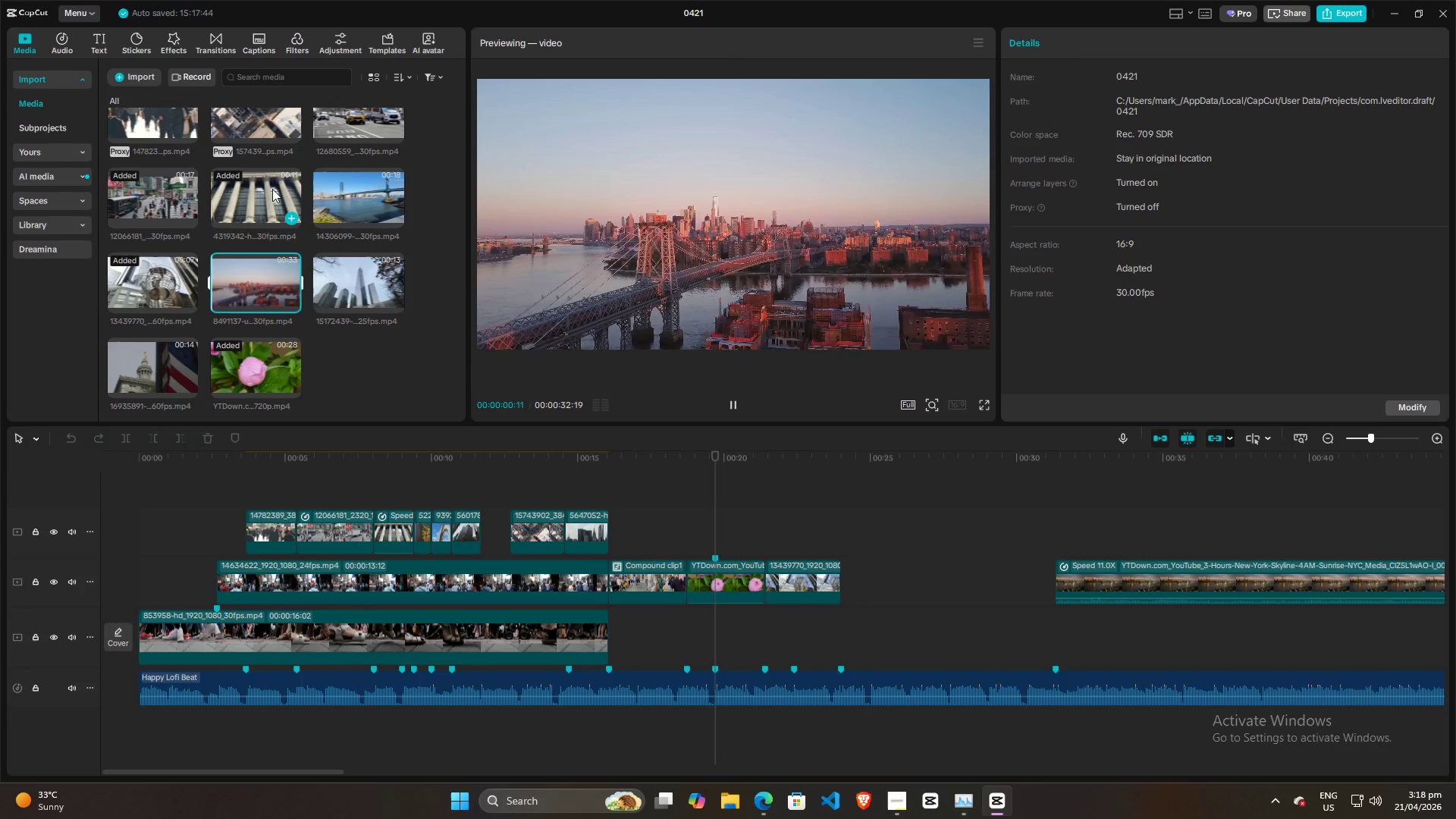 
triple_click([272, 189])
 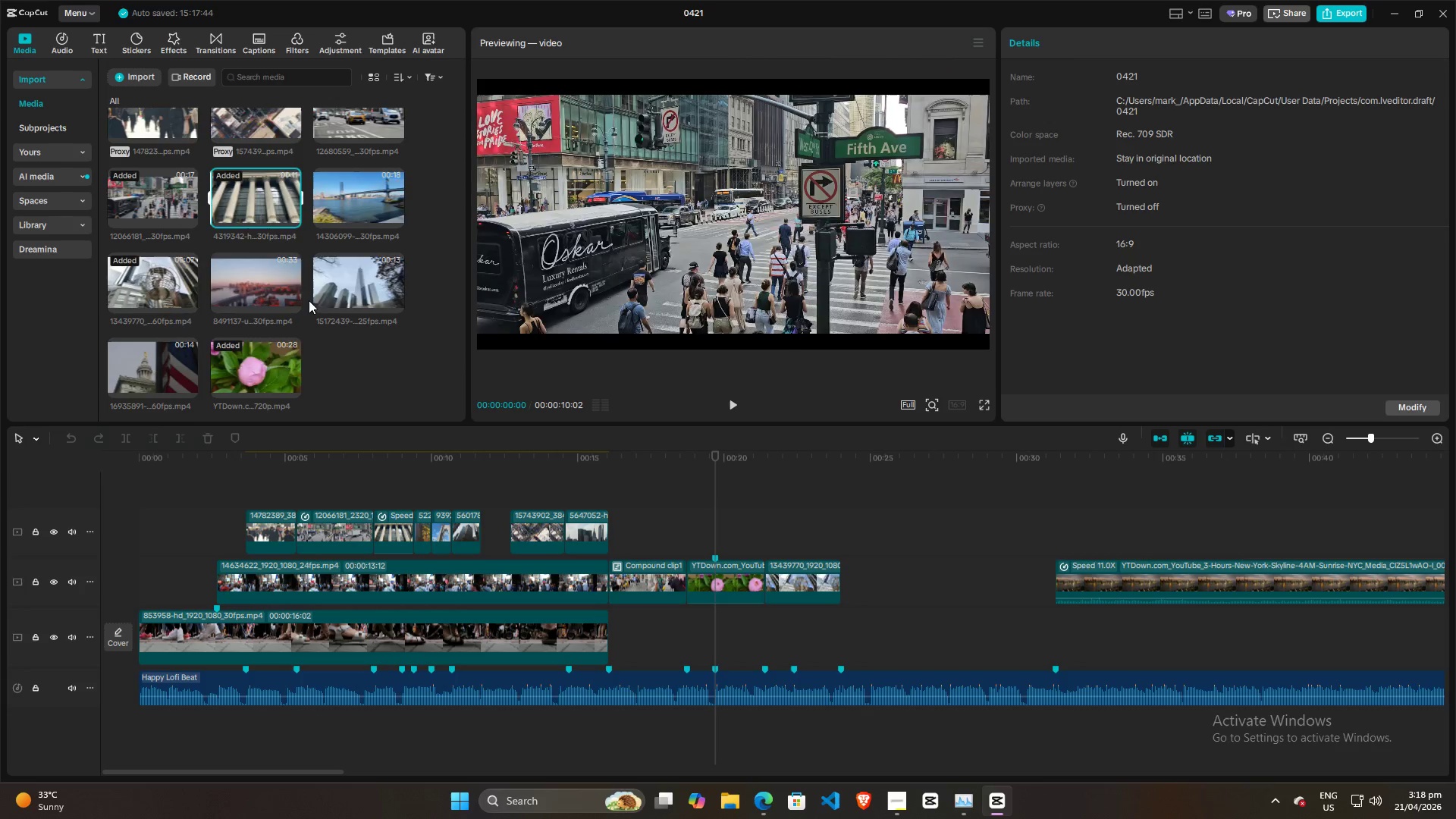 
scroll: coordinate [311, 306], scroll_direction: up, amount: 3.0
 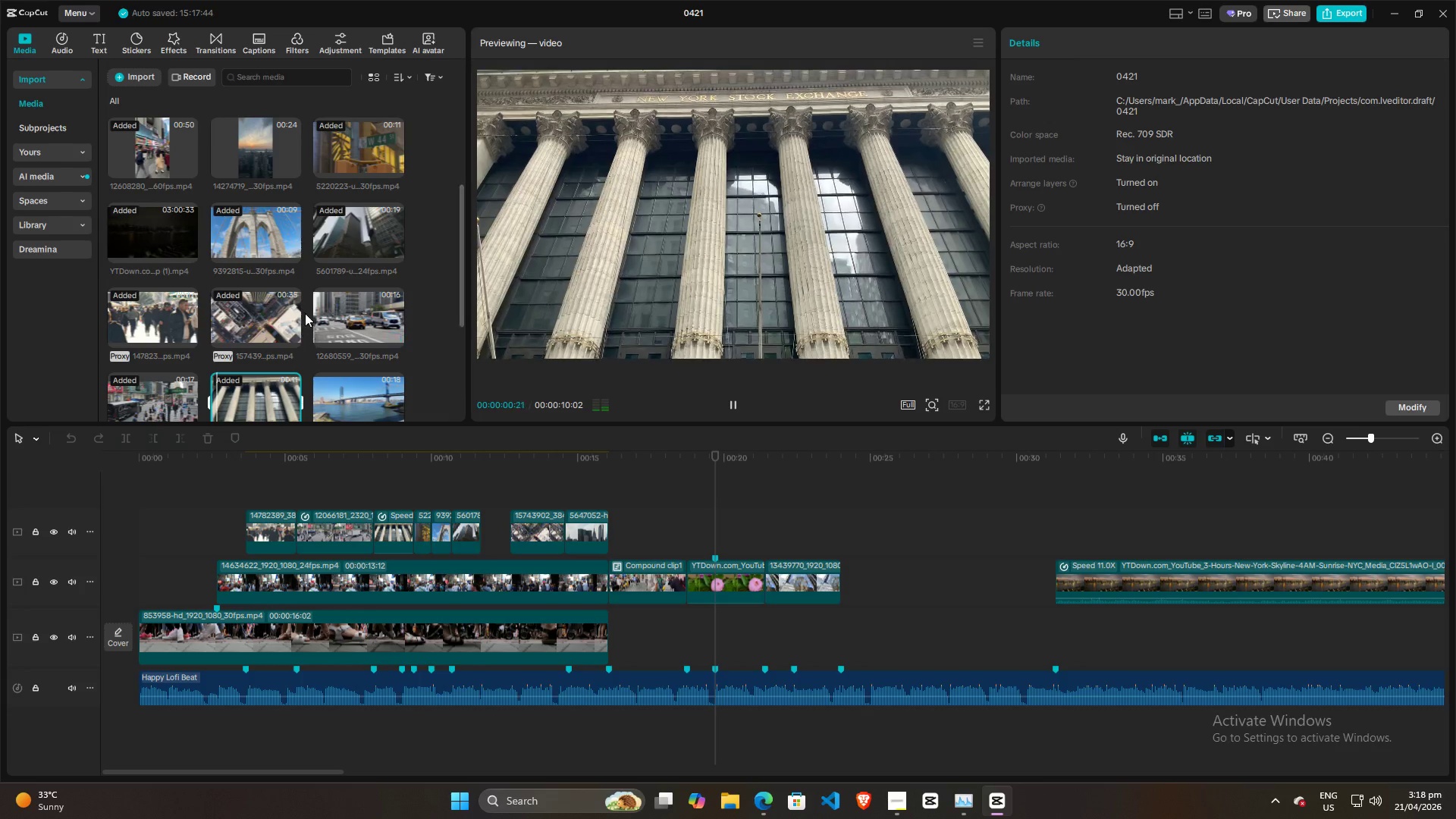 
left_click([248, 327])
 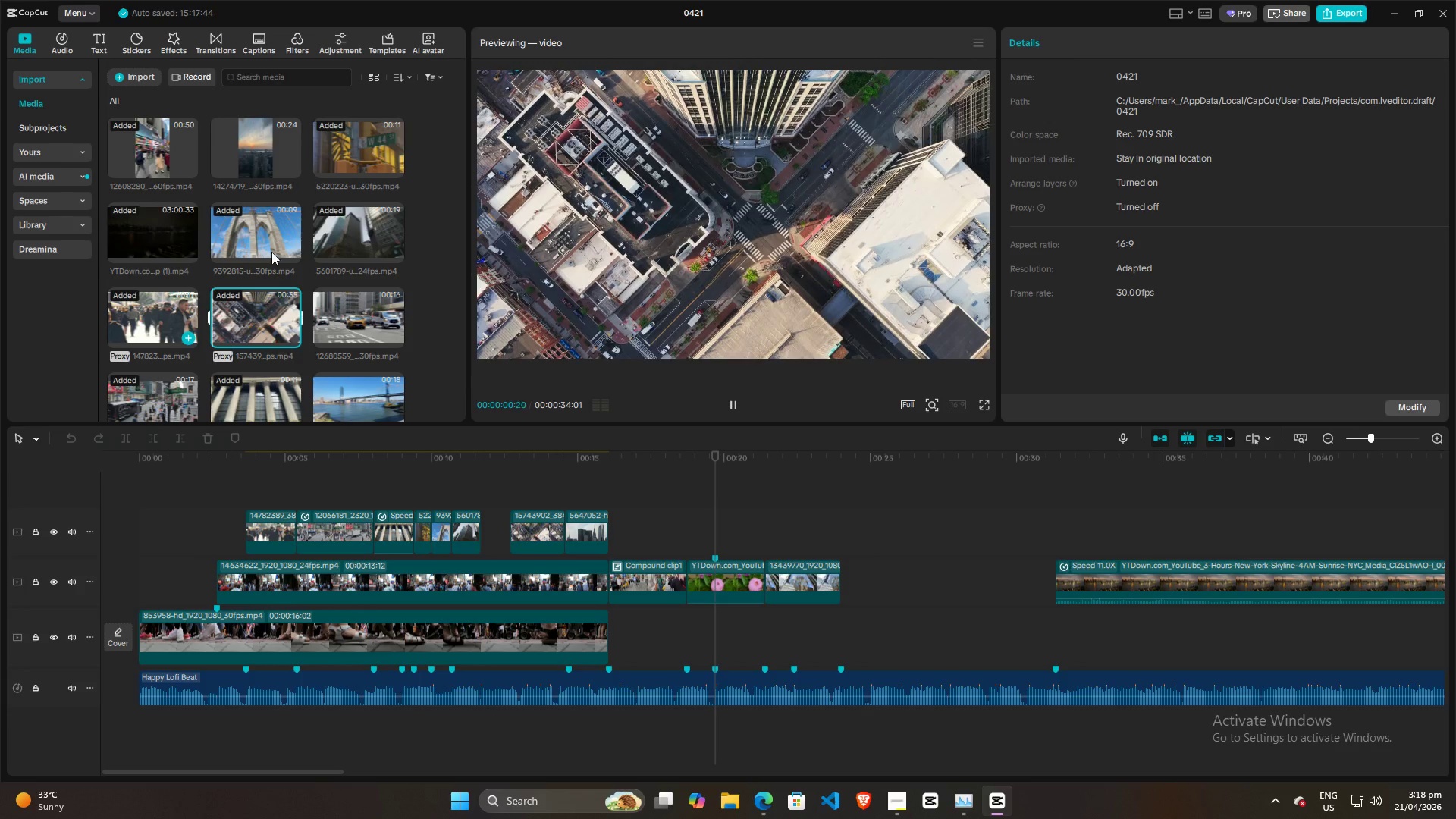 
left_click([253, 227])
 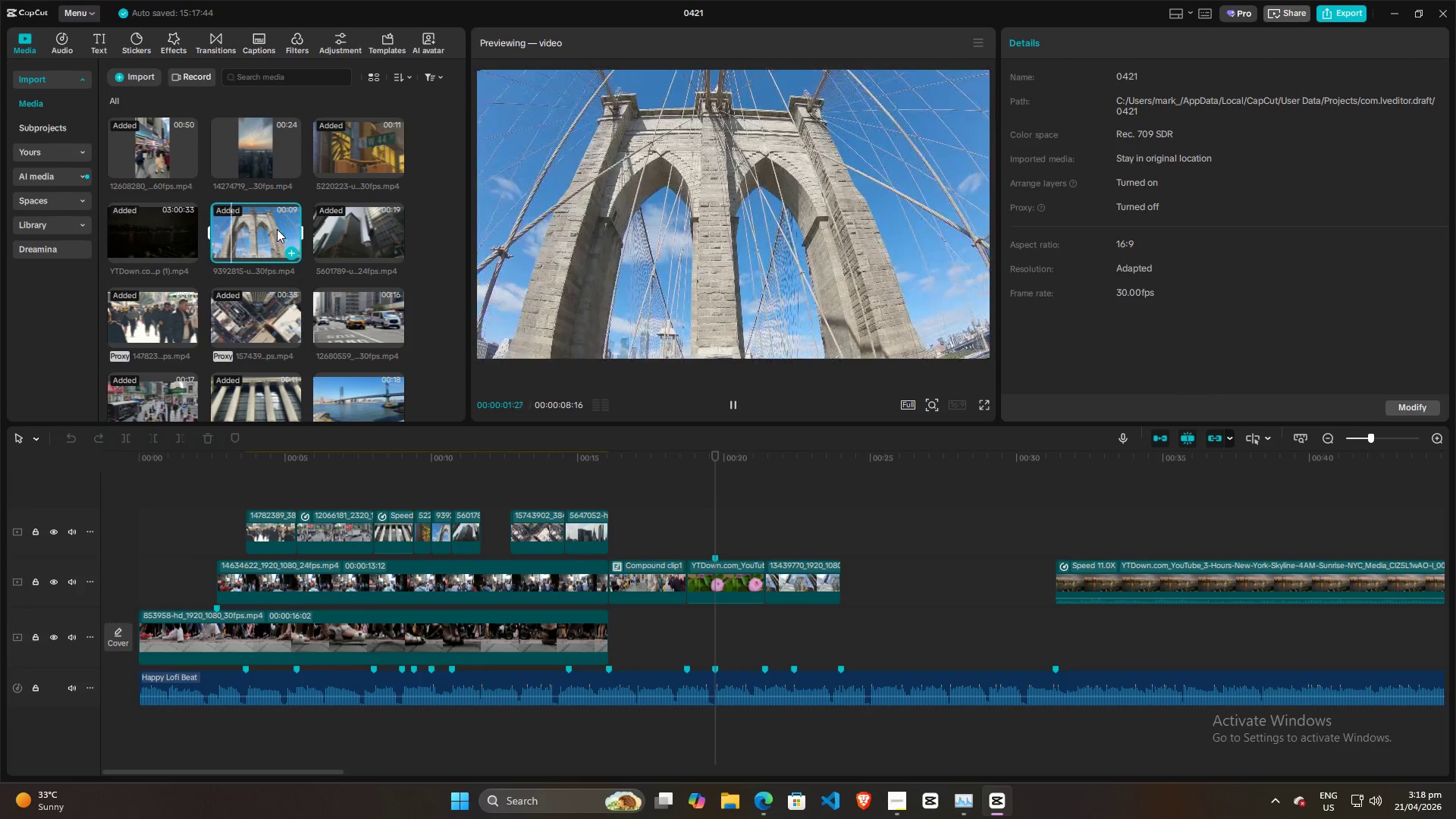 
mouse_move([288, 293])
 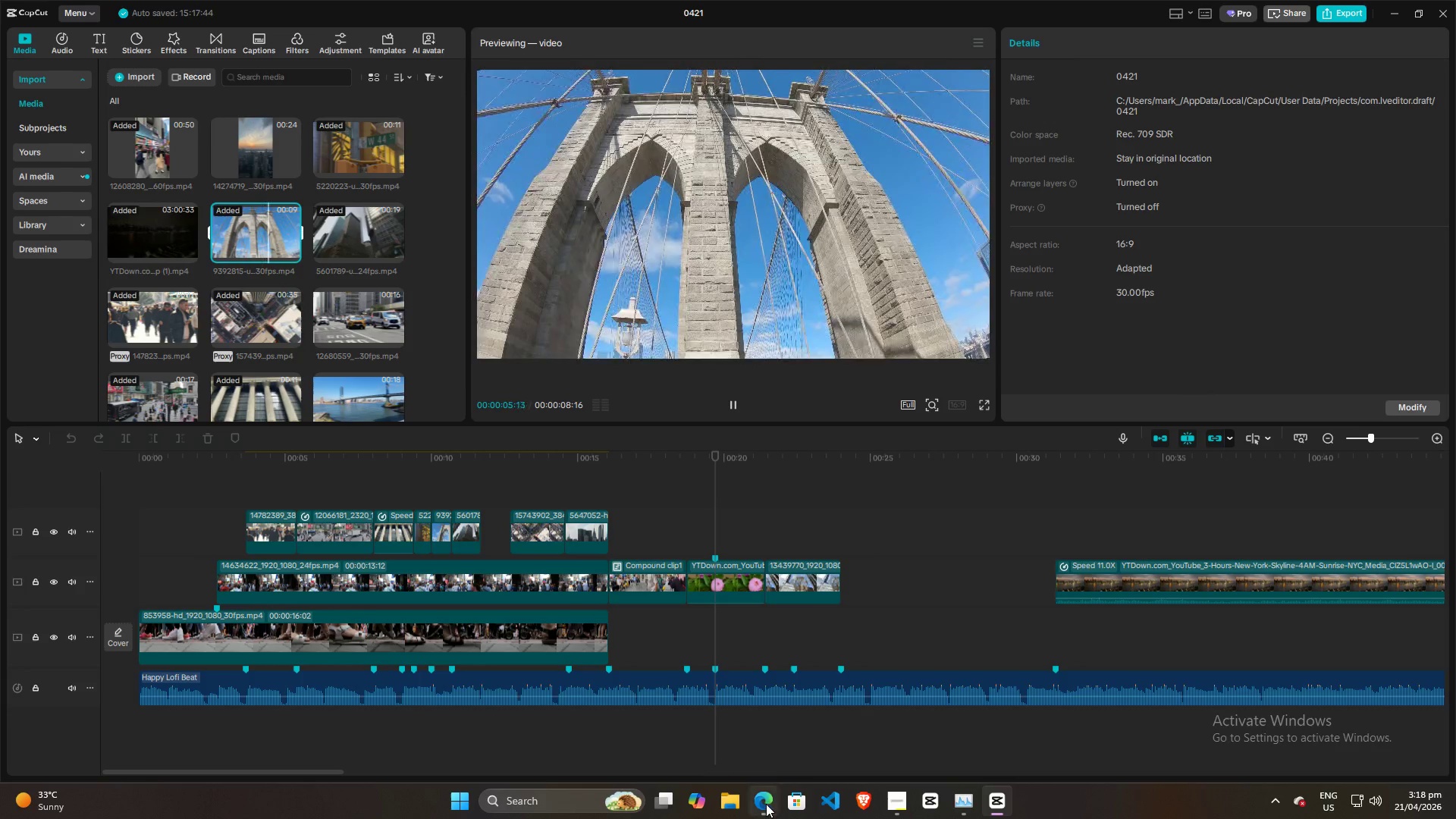 
left_click([766, 804])
 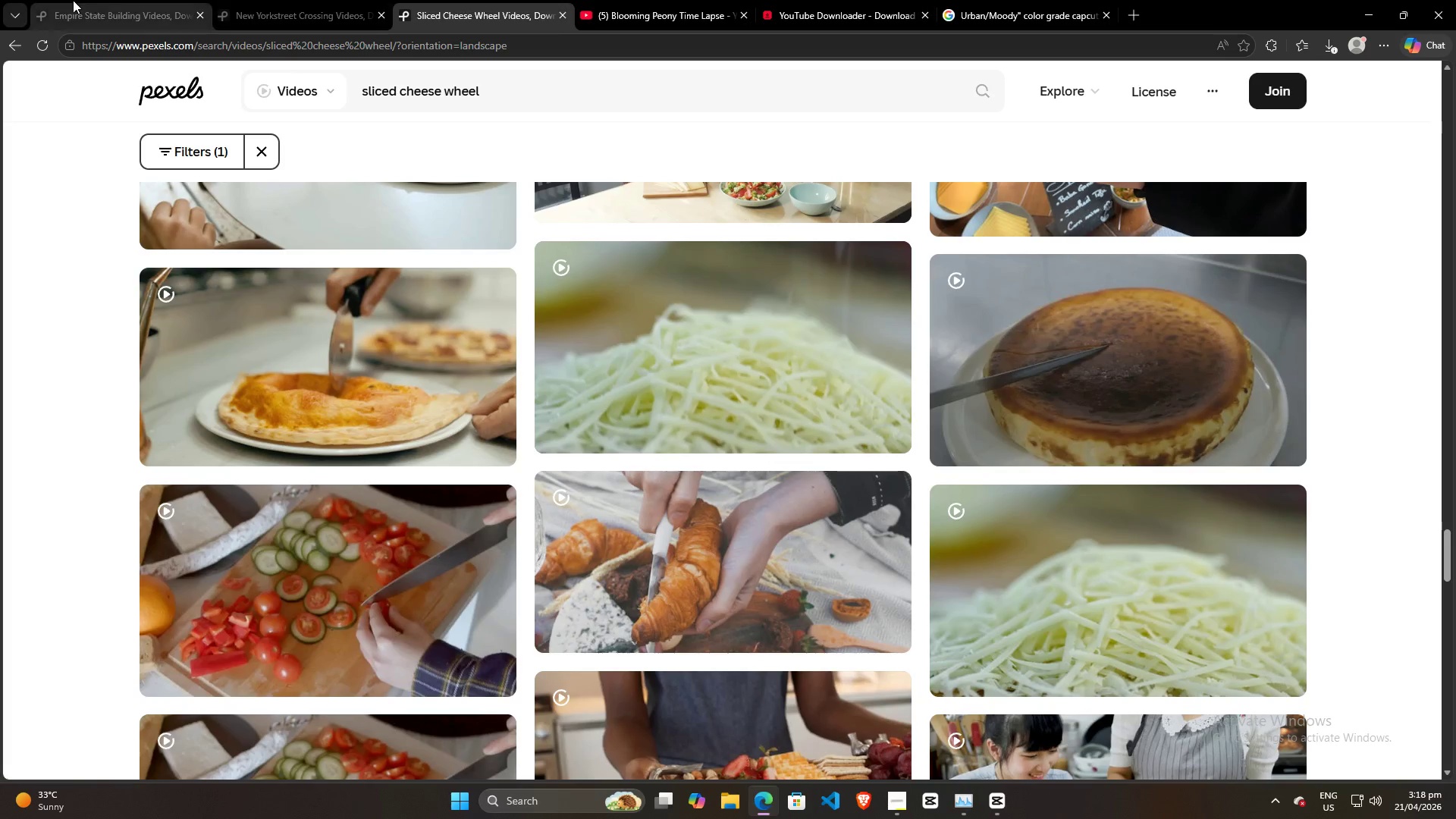 
left_click([119, 0])
 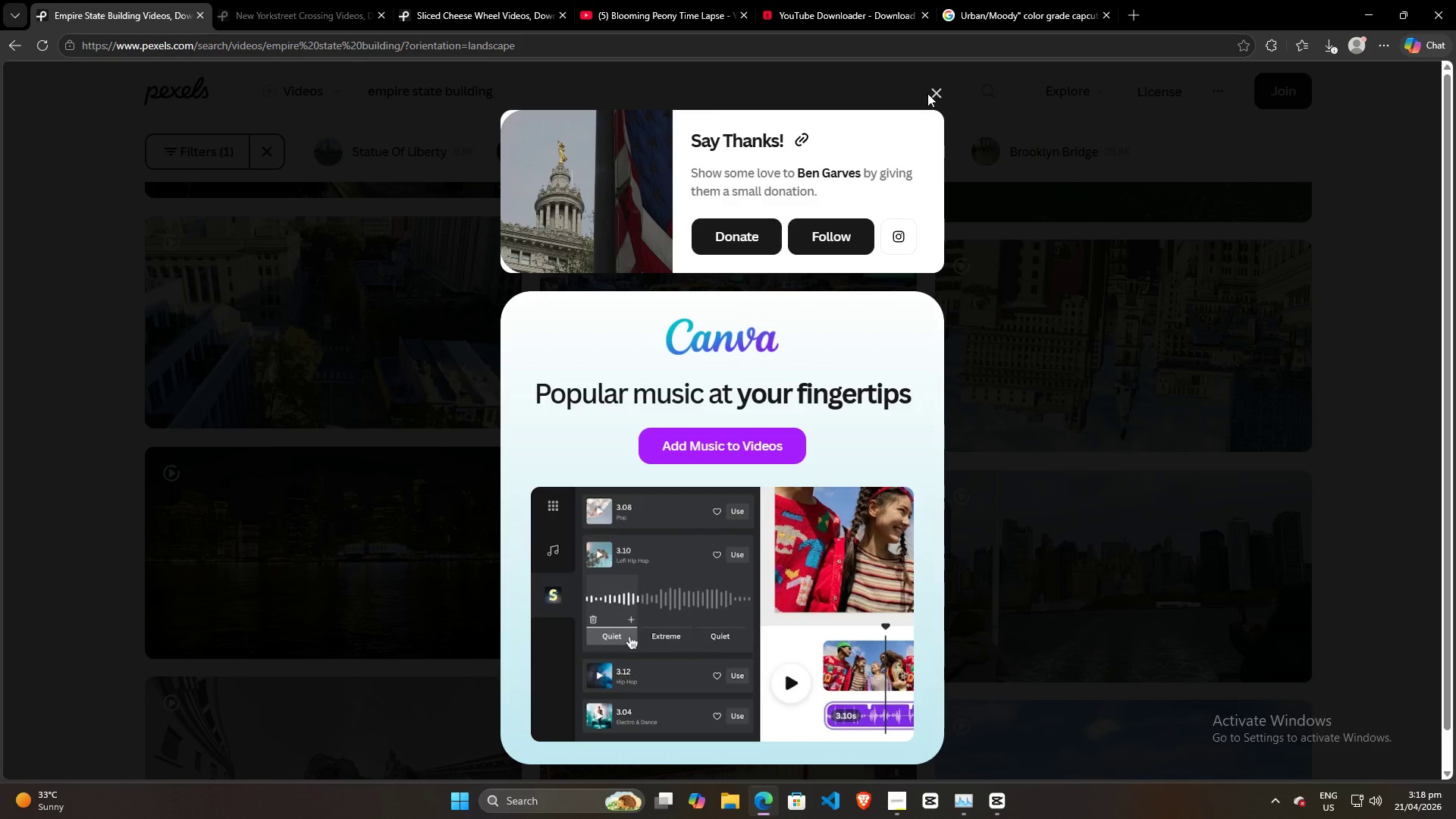 
double_click([934, 93])
 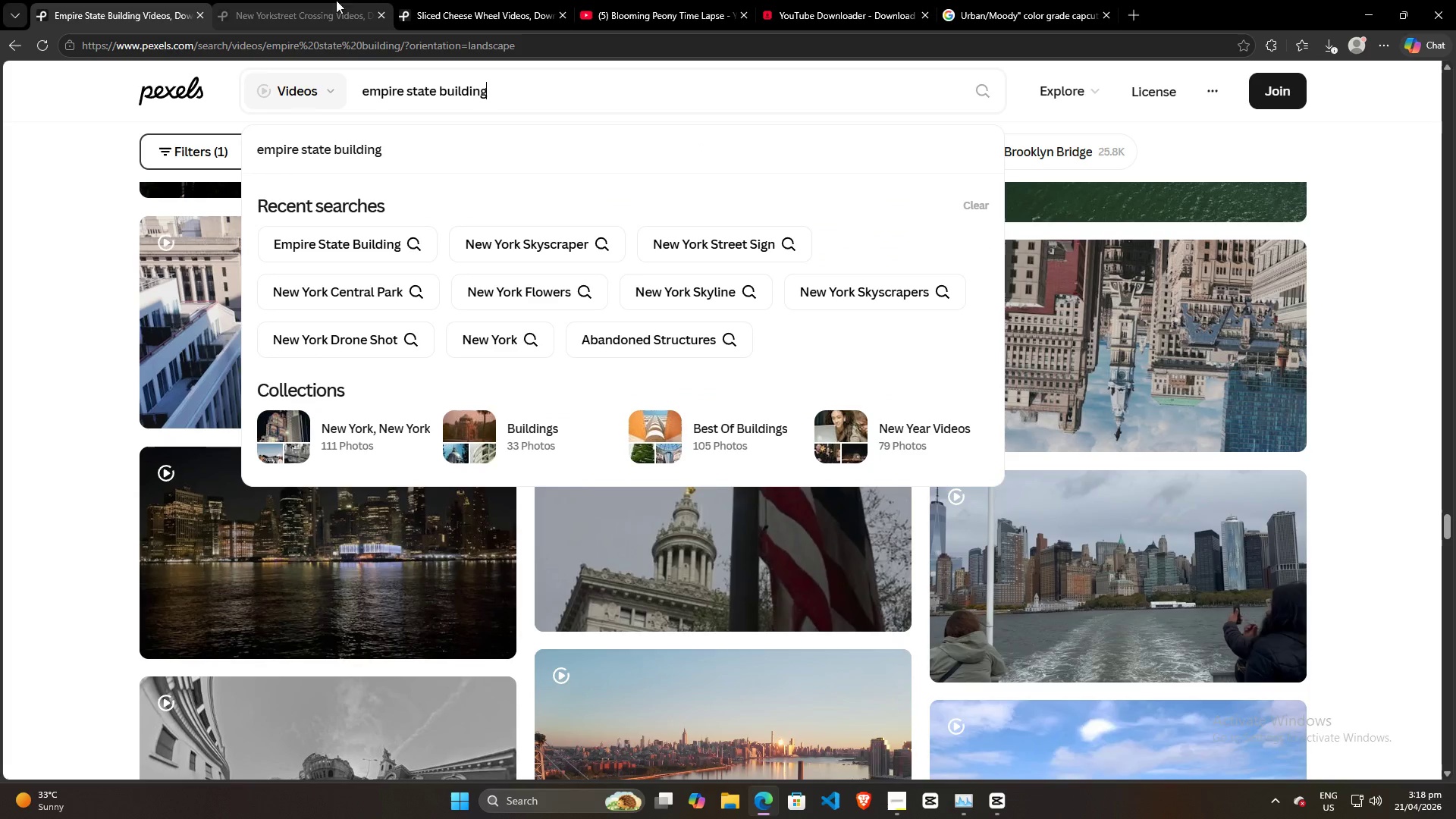 
left_click([313, 0])
 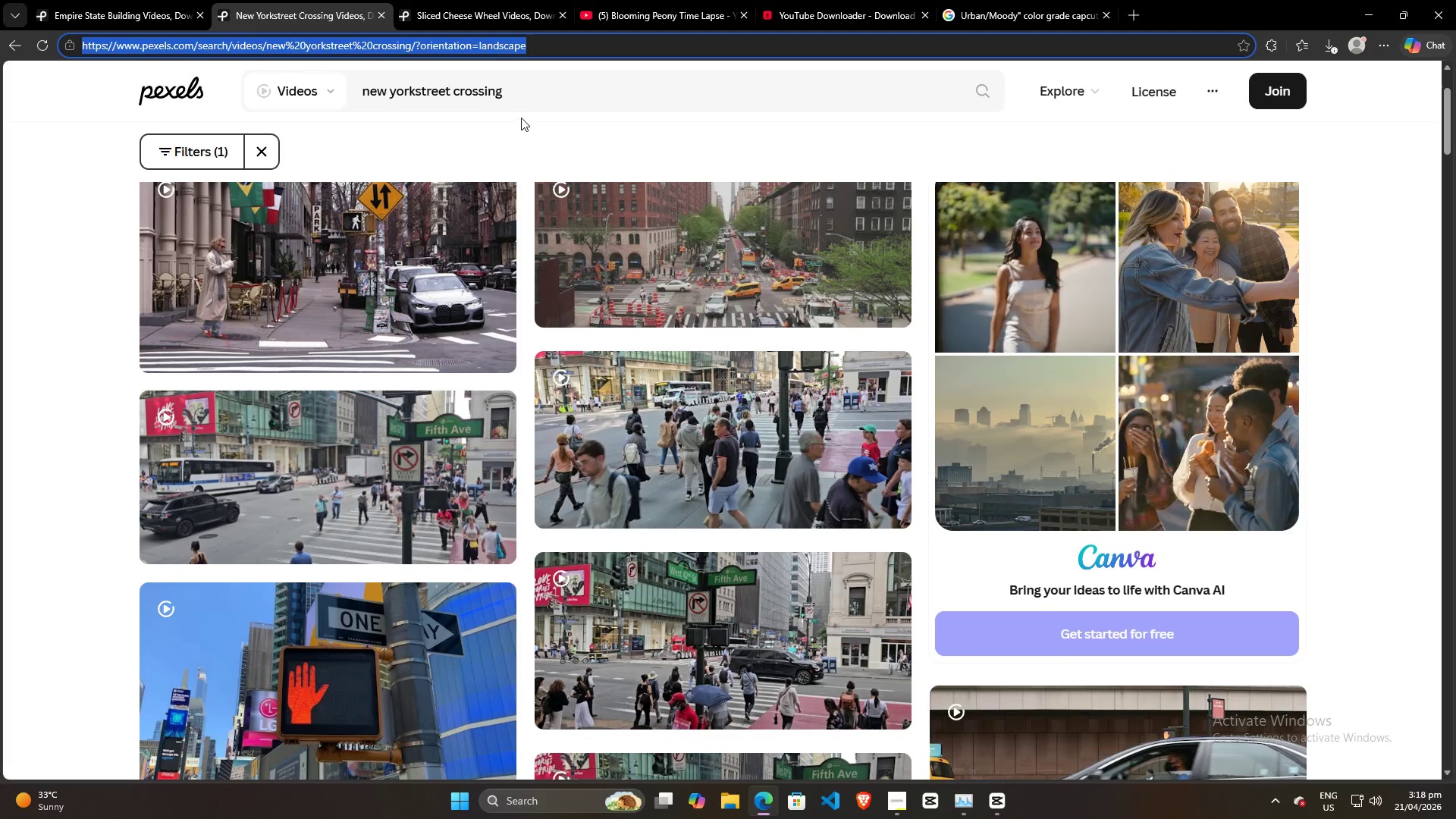 
left_click_drag(start_coordinate=[525, 91], to_coordinate=[244, 89])
 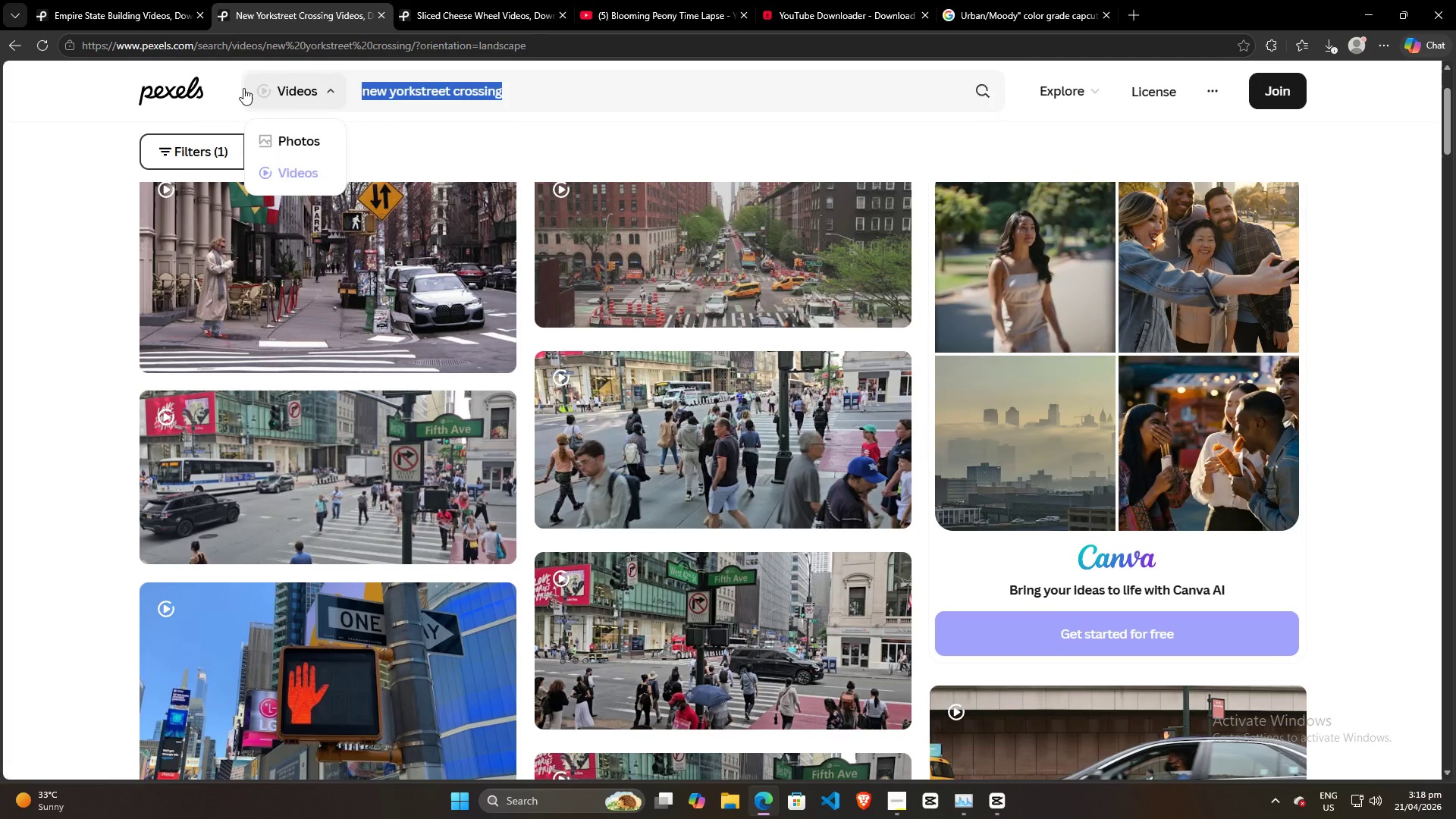 
type(golden gate br)
 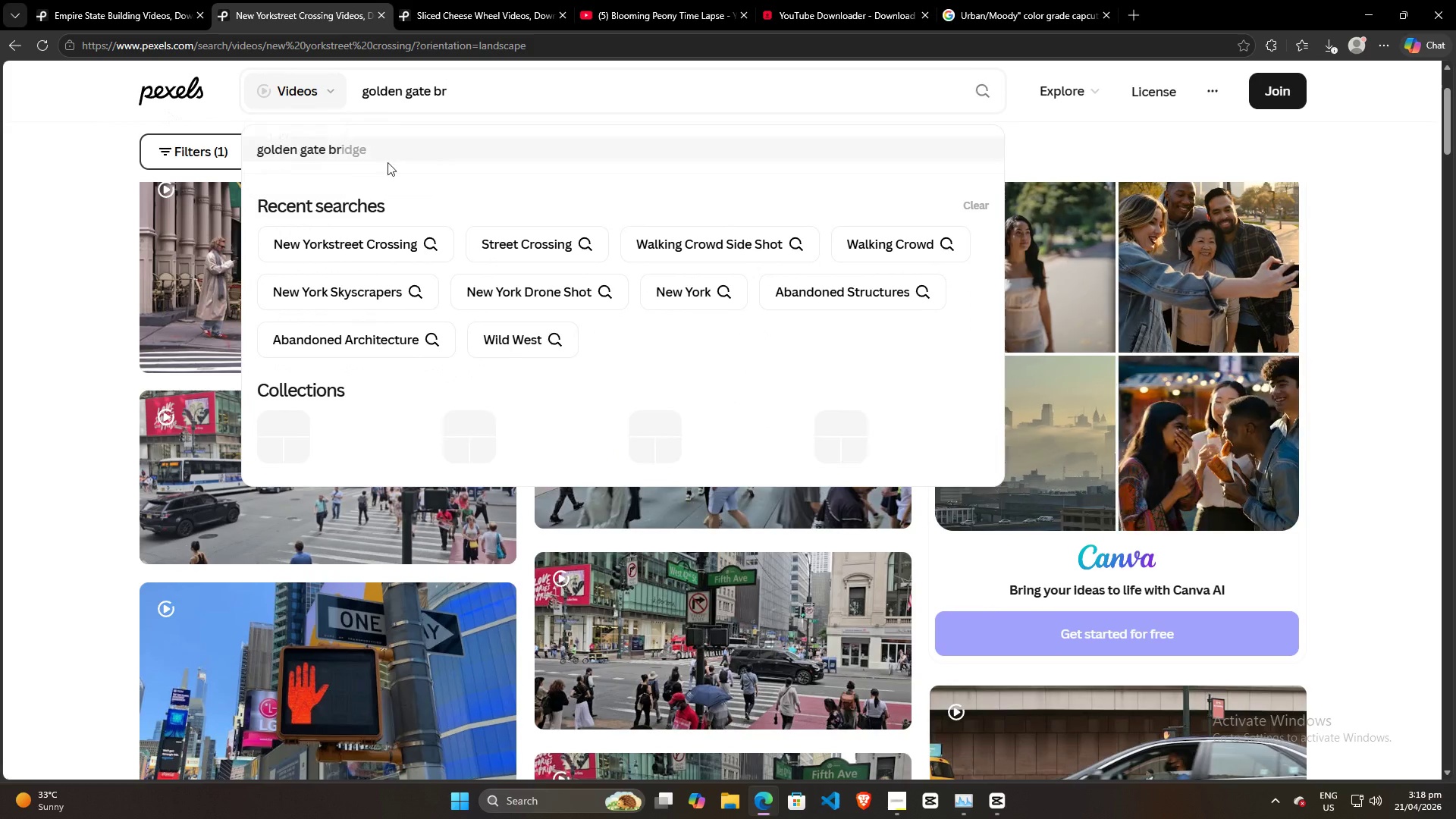 
left_click([402, 148])
 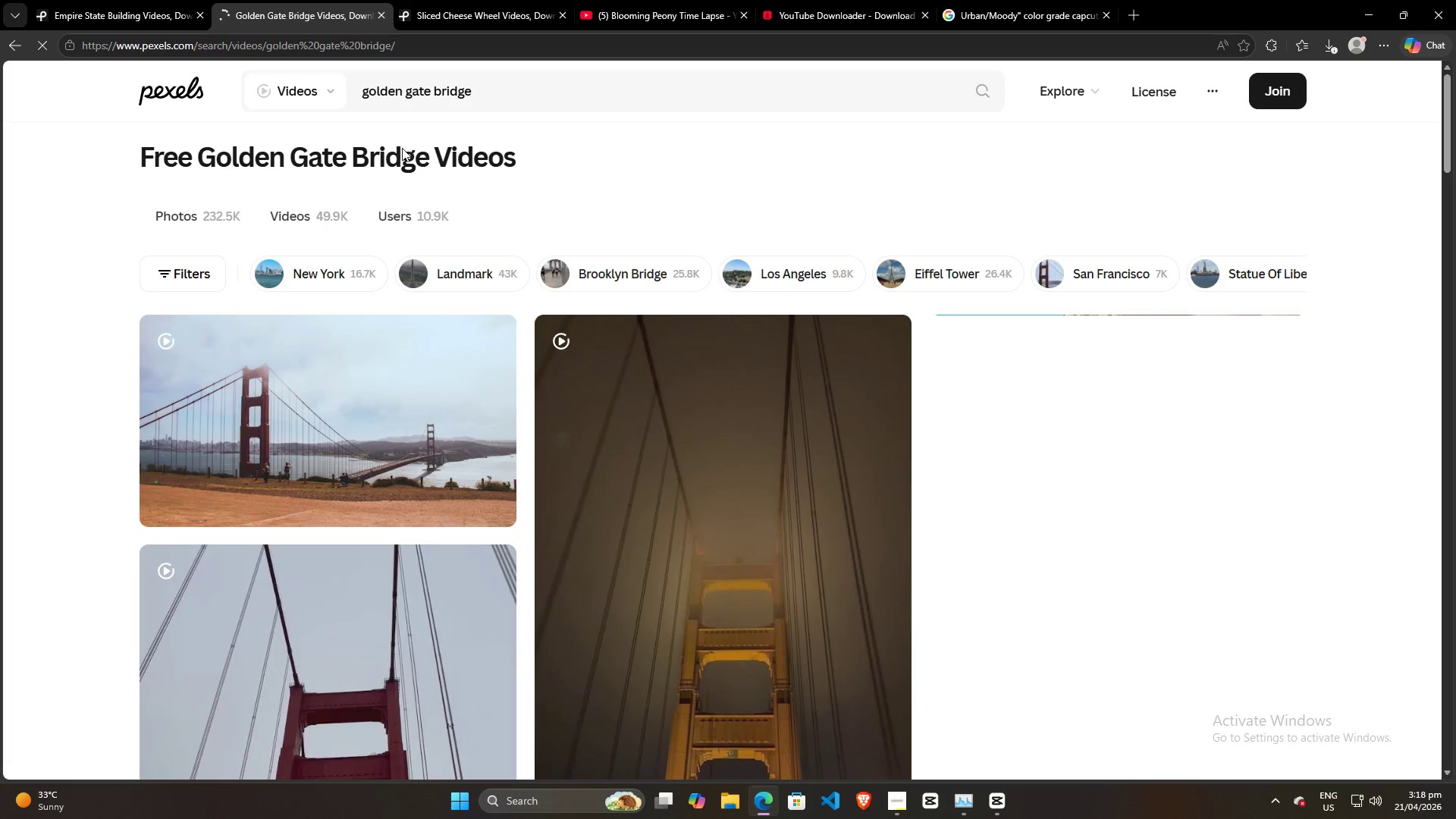 
scroll: coordinate [306, 299], scroll_direction: down, amount: 1.0
 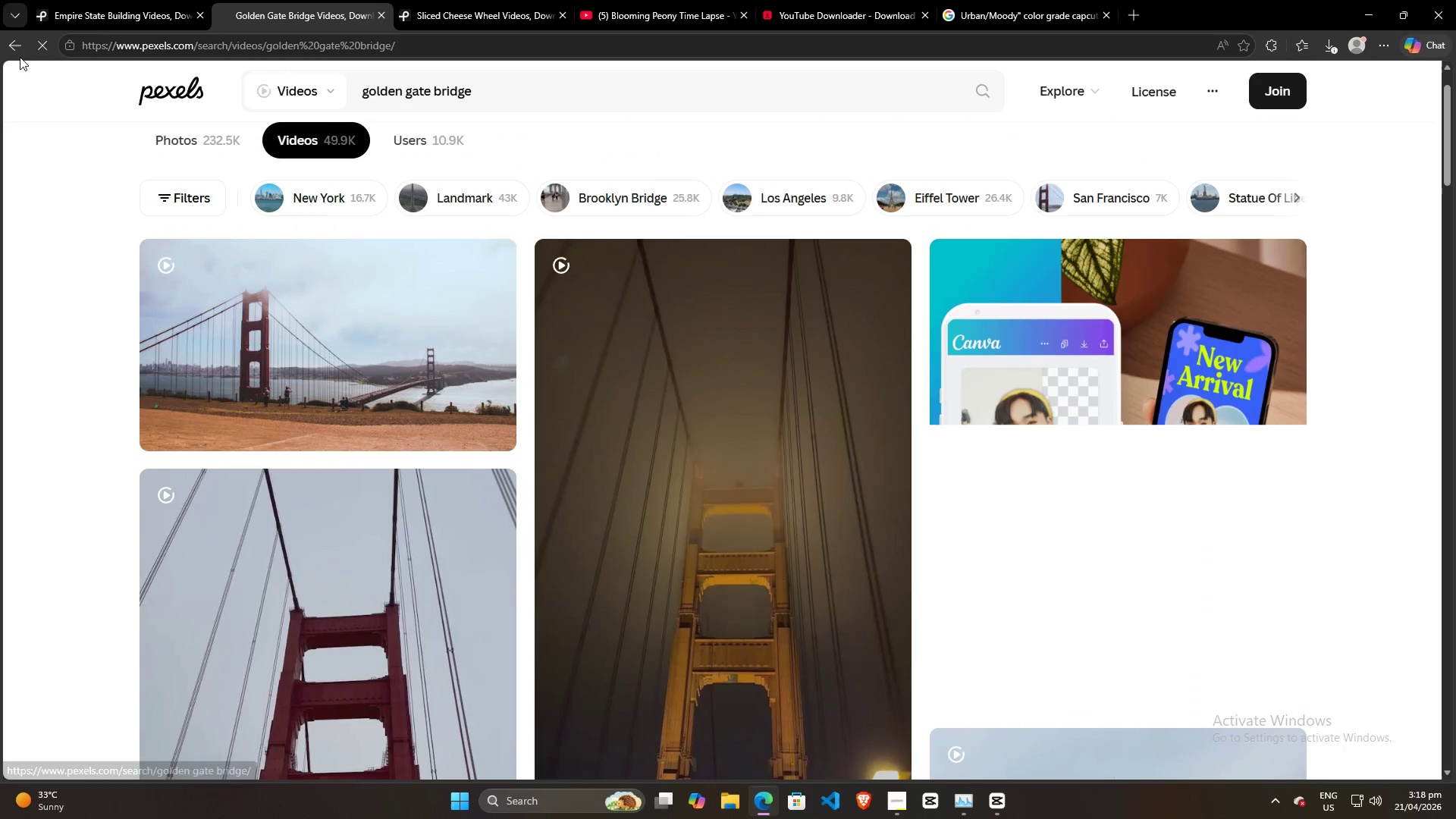 
left_click([10, 45])
 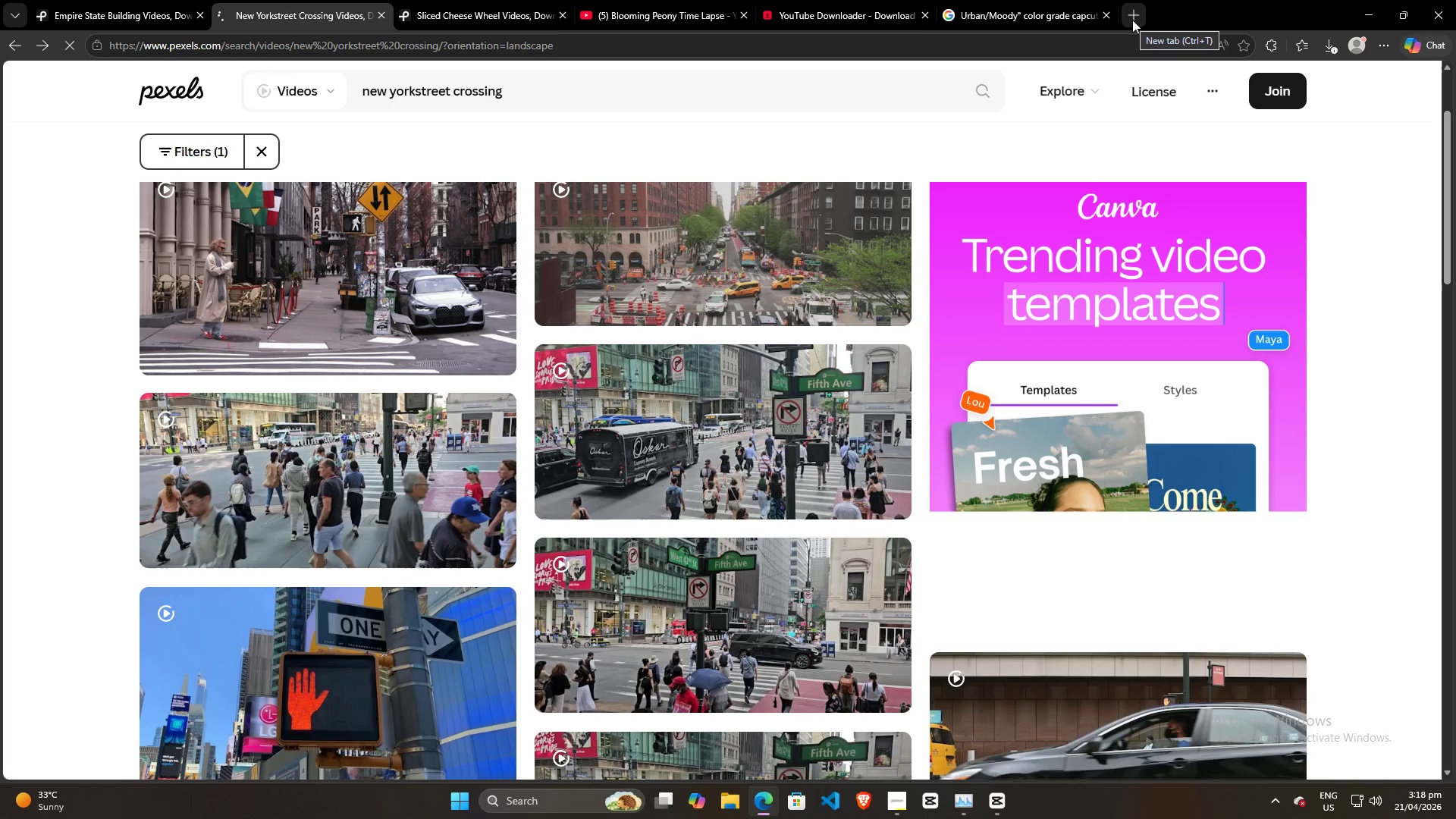 
wait(5.88)
 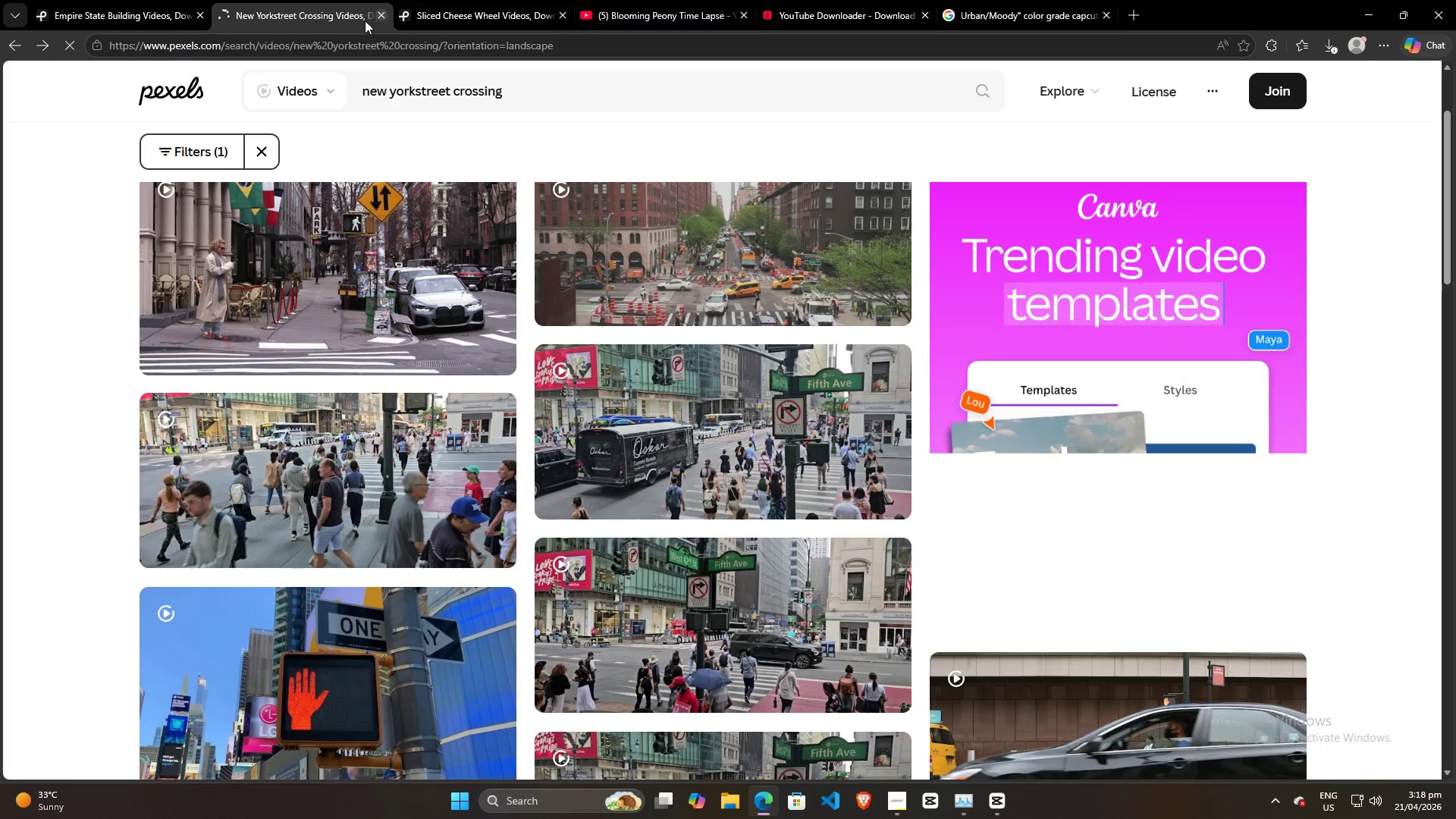 
left_click([1132, 20])
 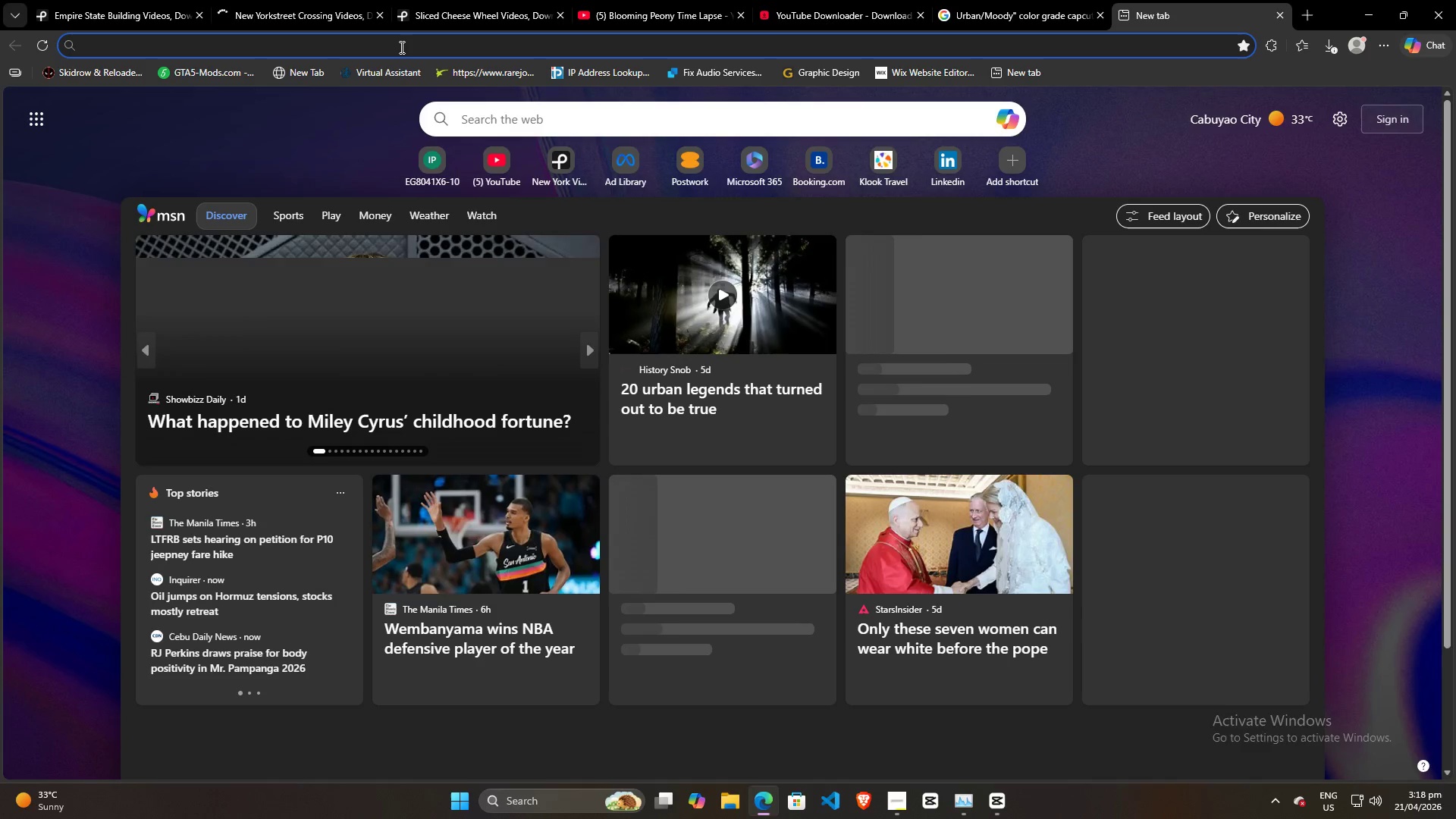 
type(goo)
 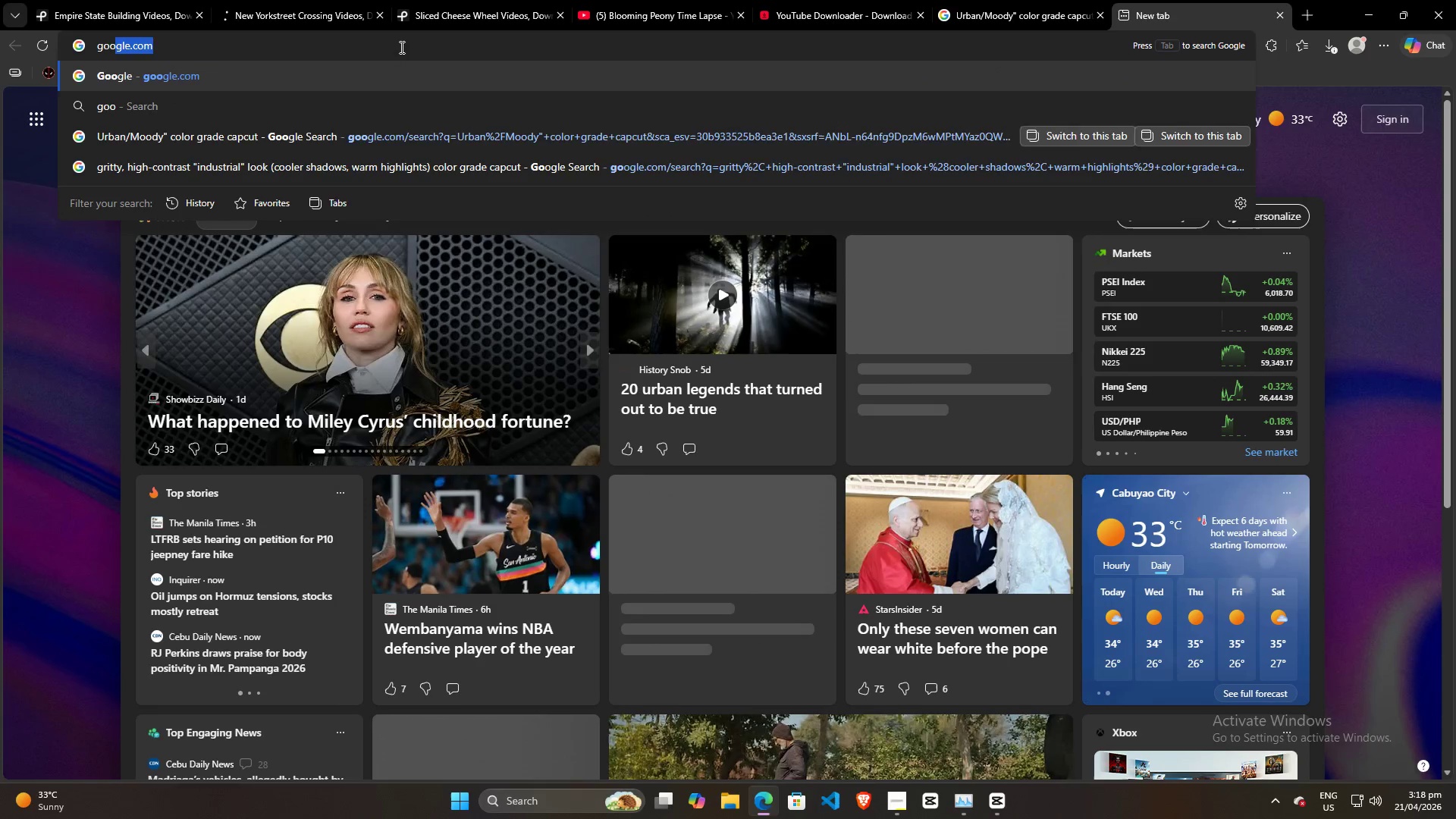 
key(Enter)
 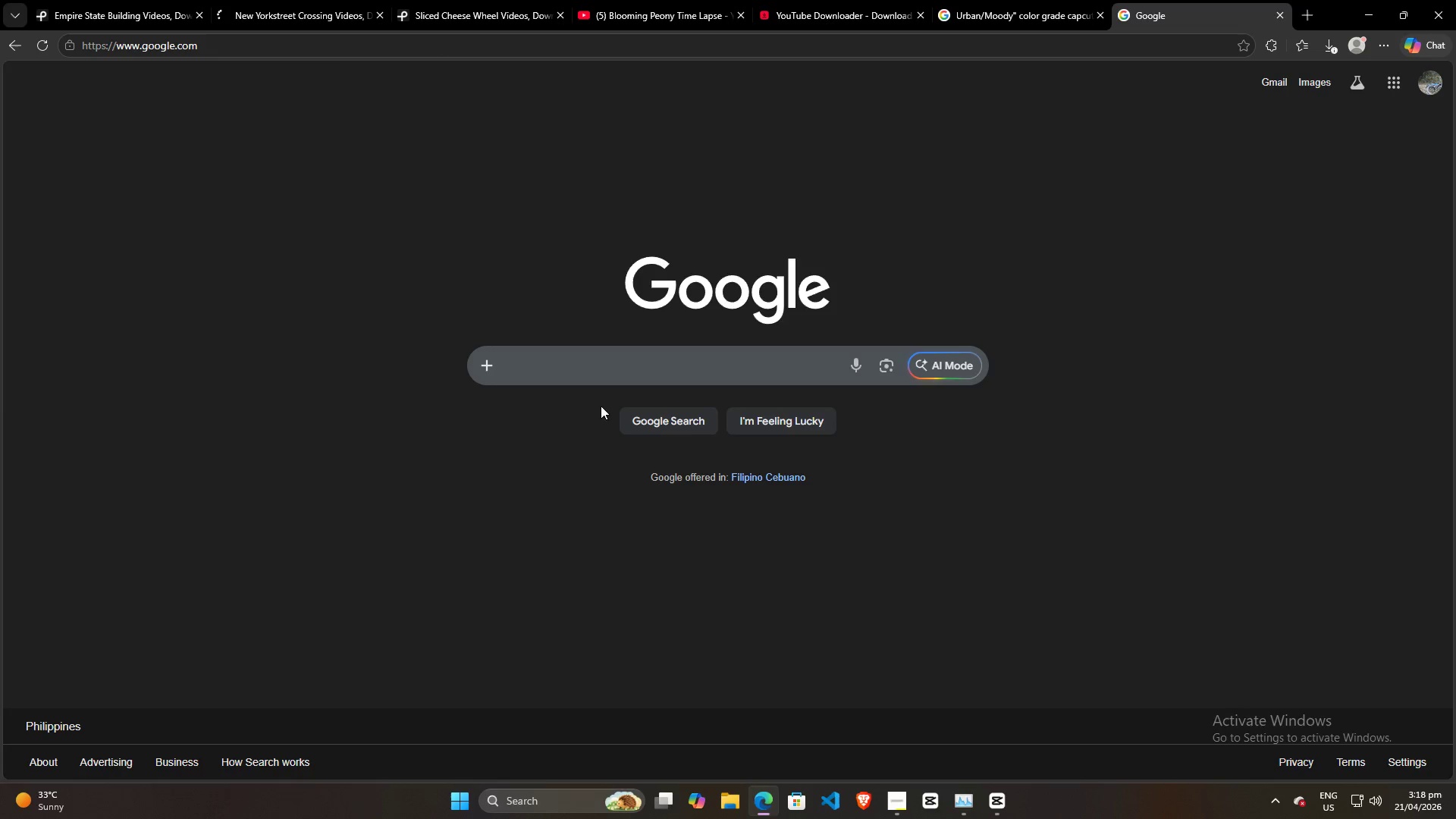 
left_click([570, 364])
 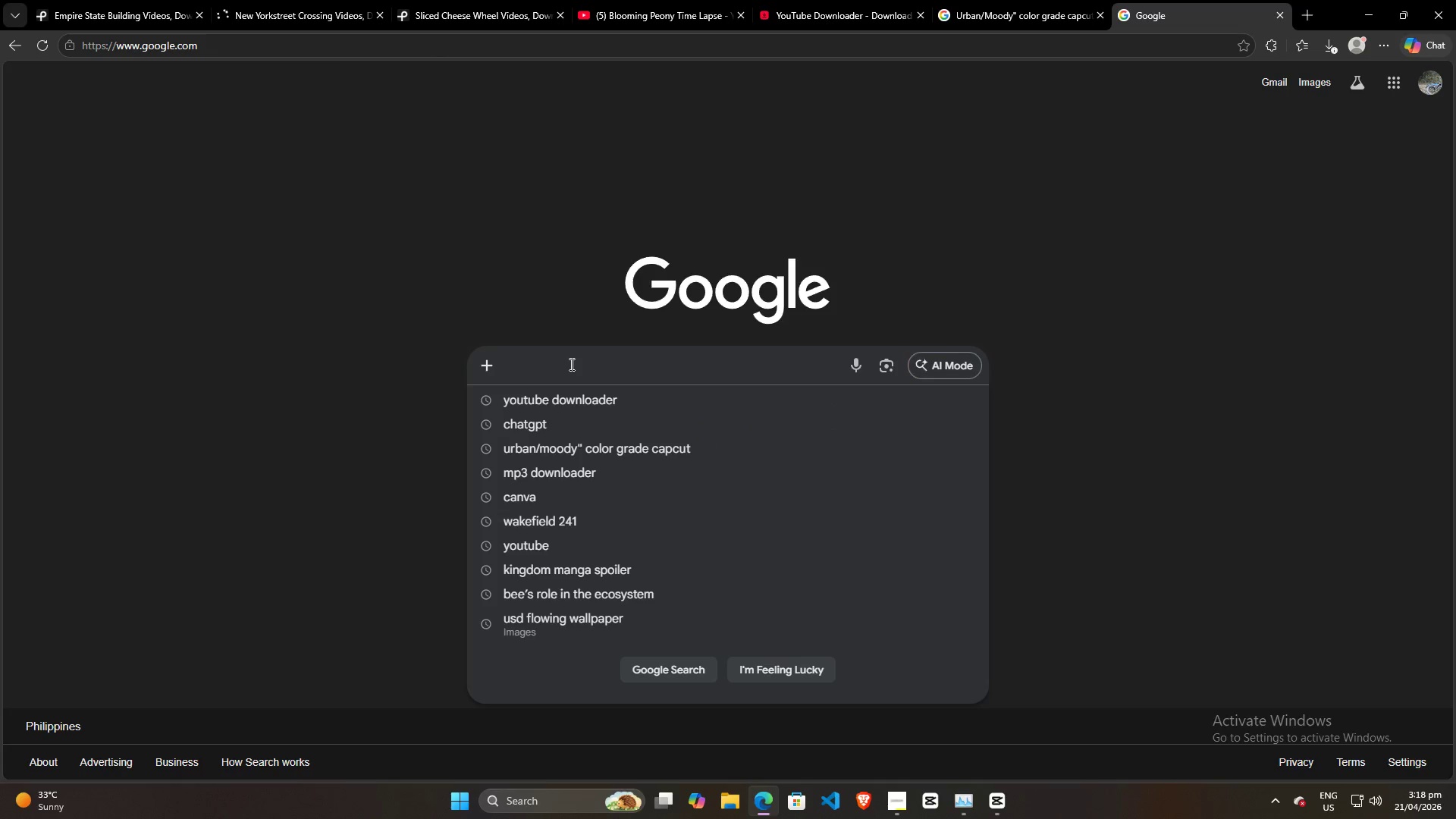 
type(famous bridge in nyny)
 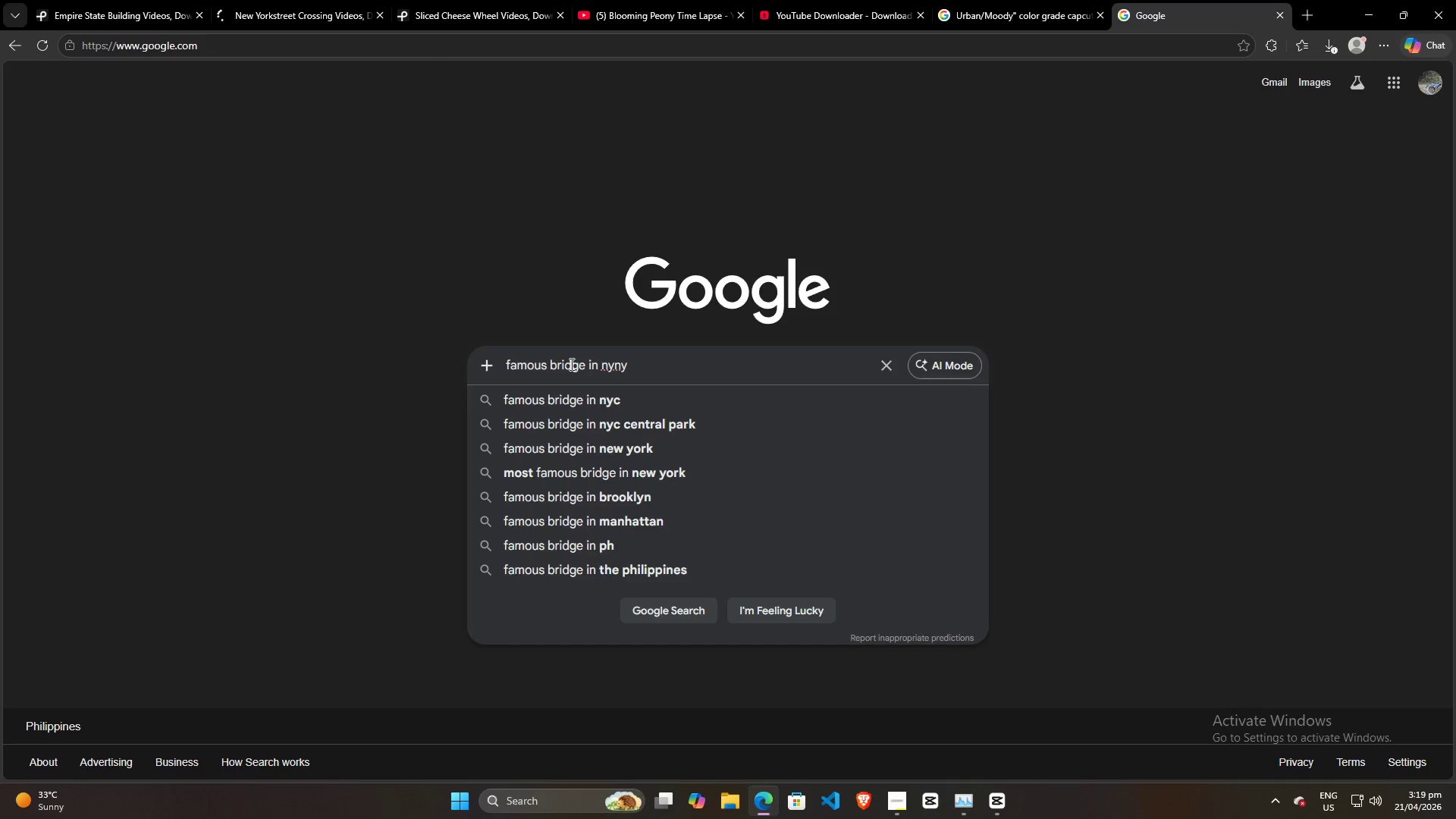 
key(ArrowDown)
 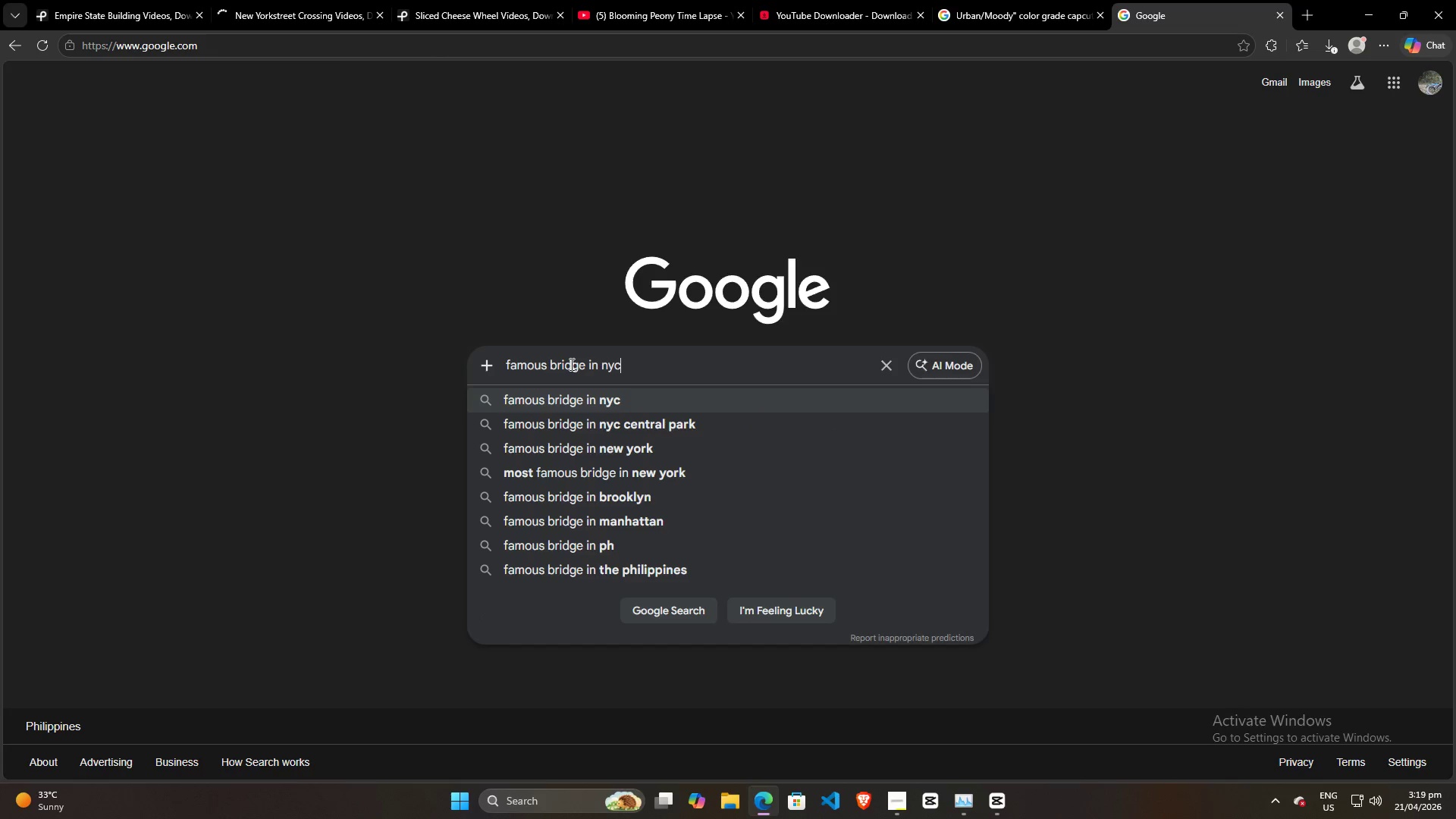 
key(Enter)
 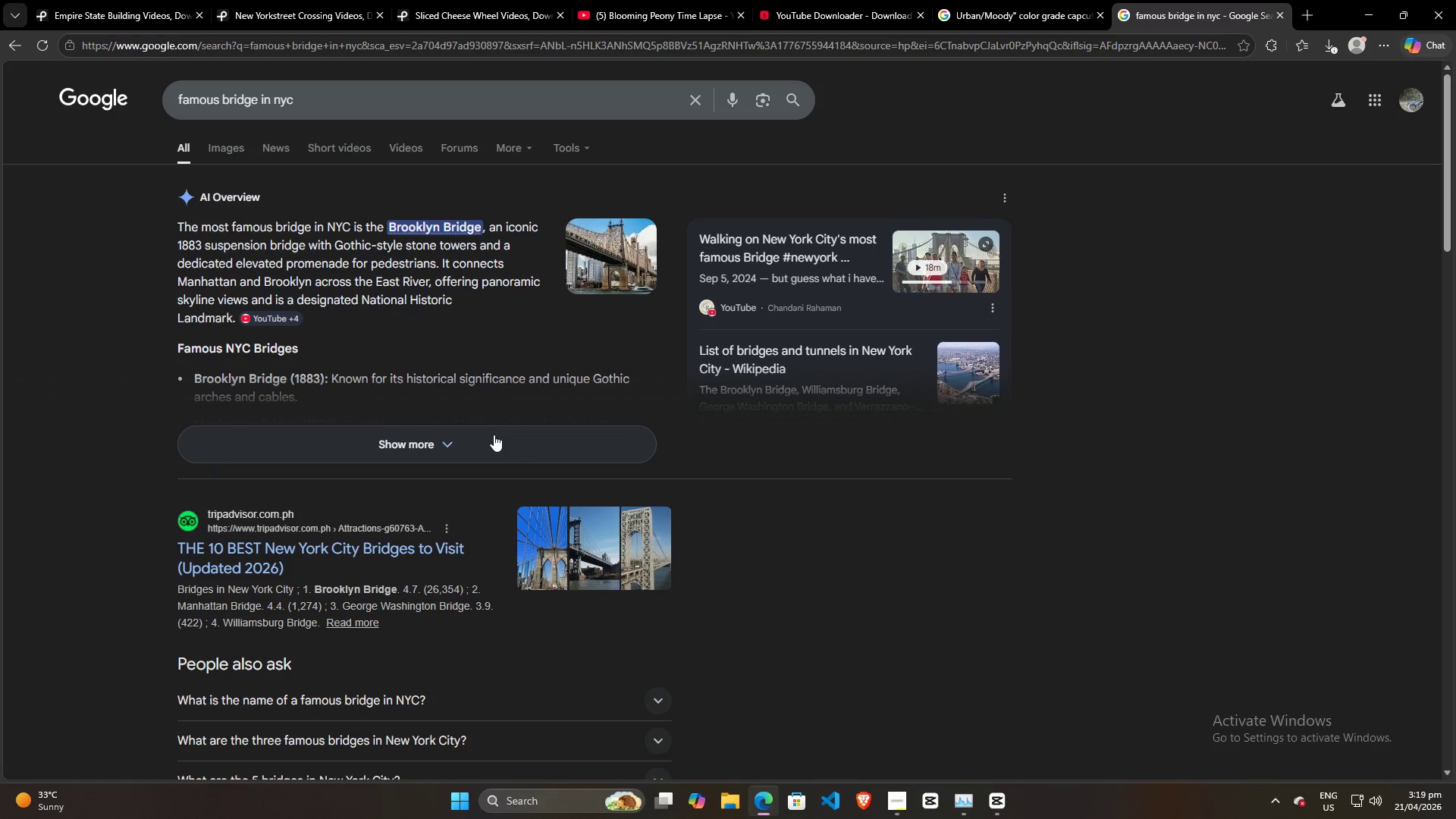 
wait(7.42)
 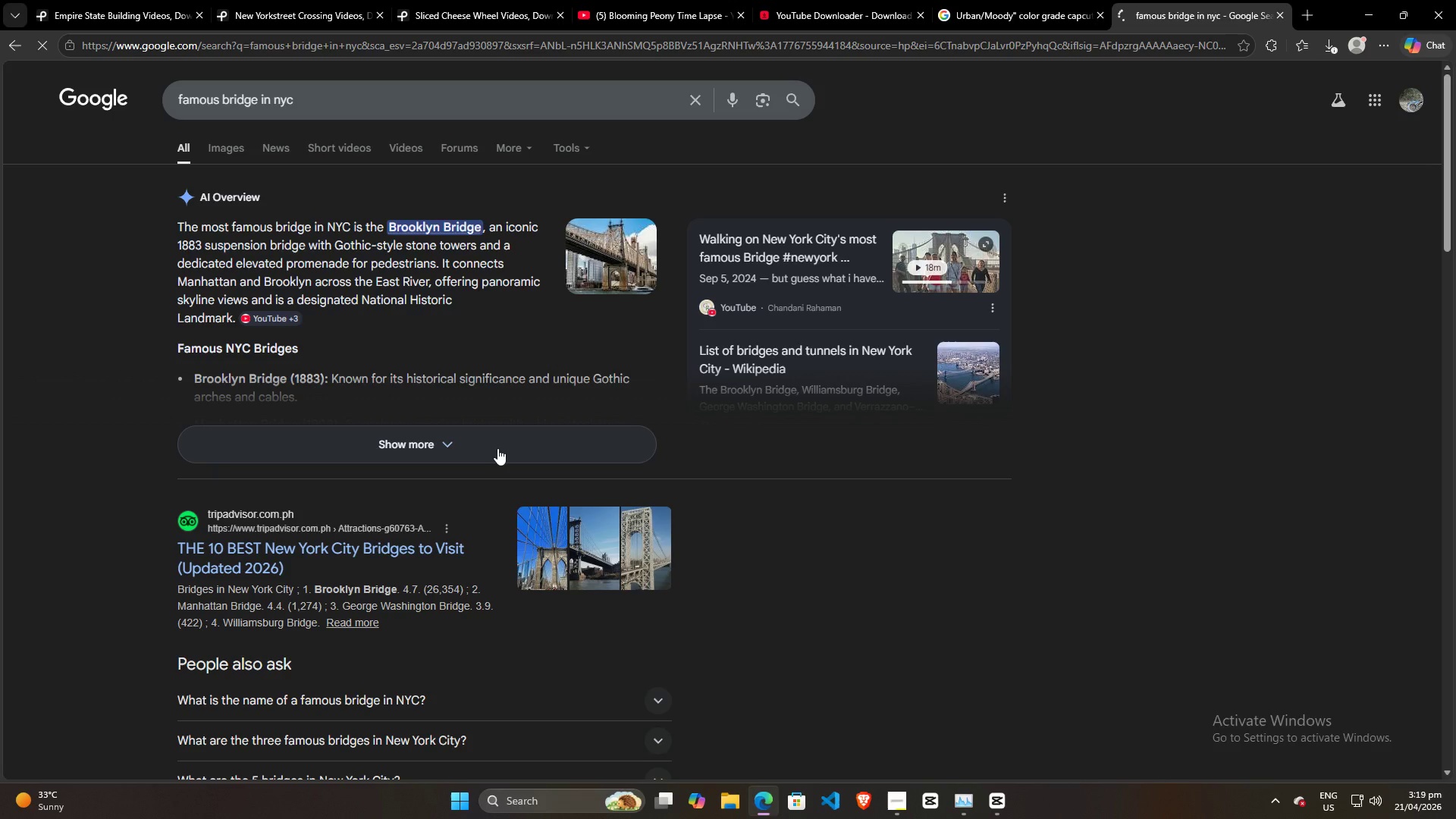 
left_click([494, 435])
 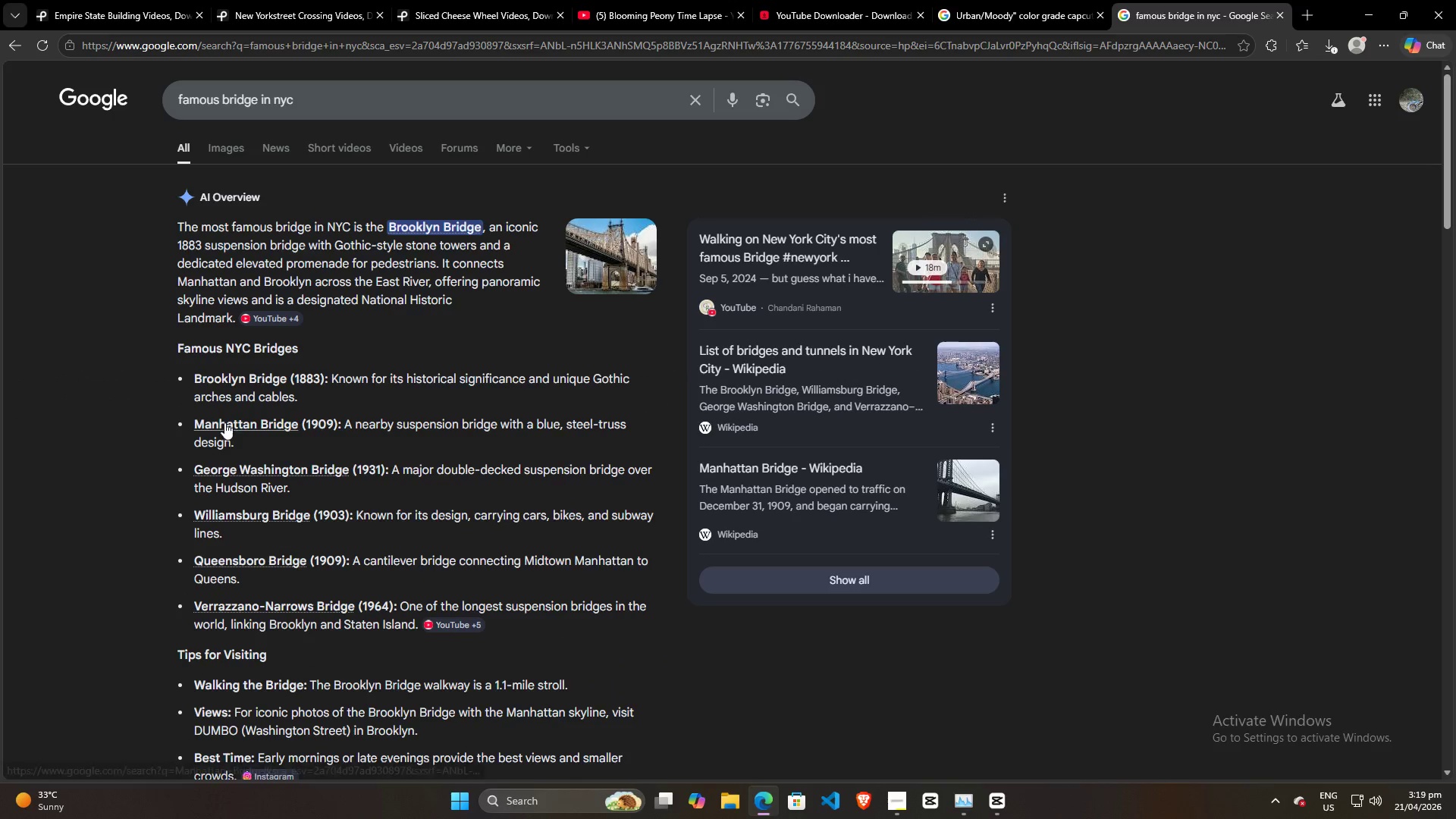 
wait(10.22)
 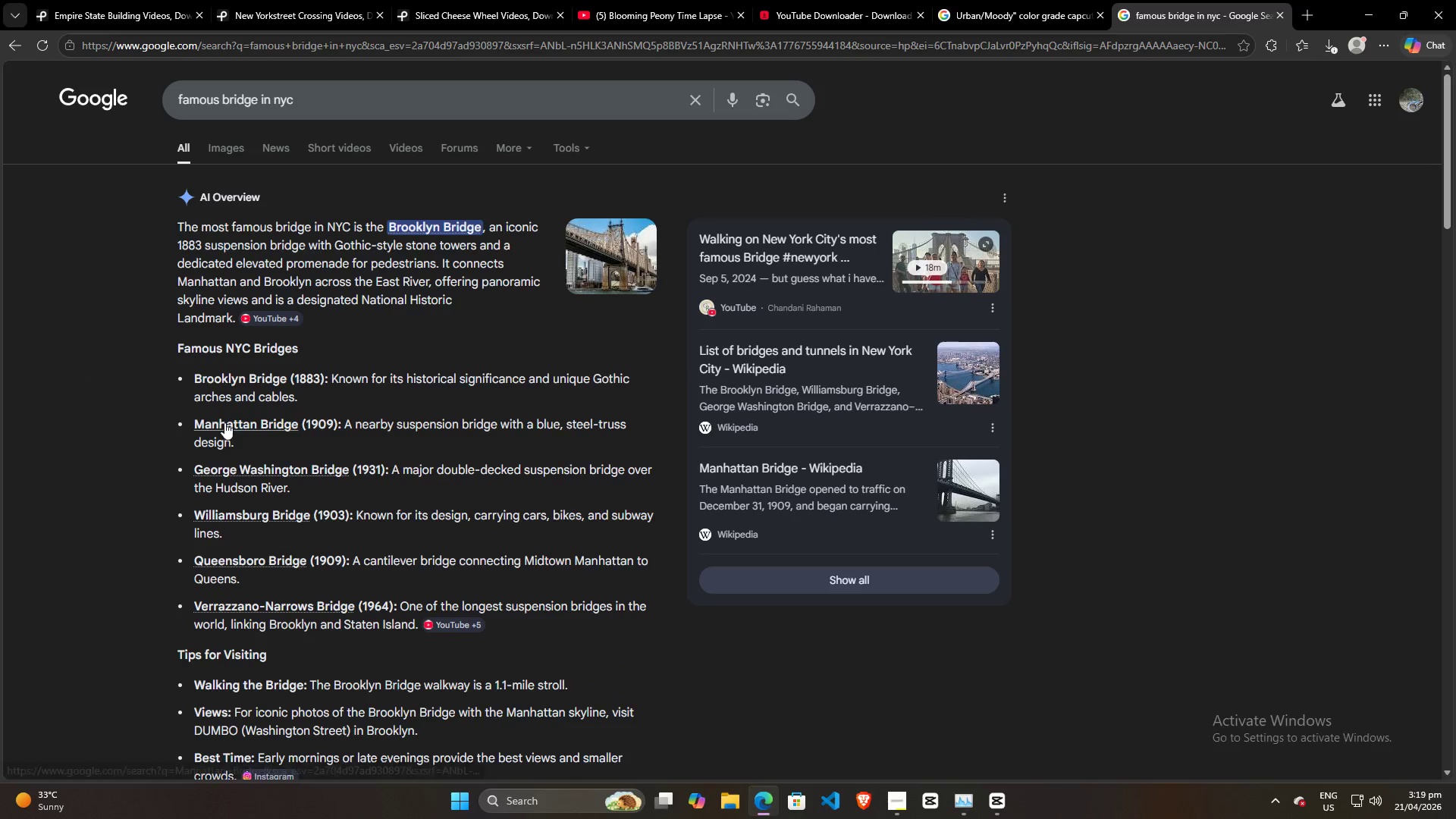 
scroll: coordinate [478, 704], scroll_direction: down, amount: 4.0
 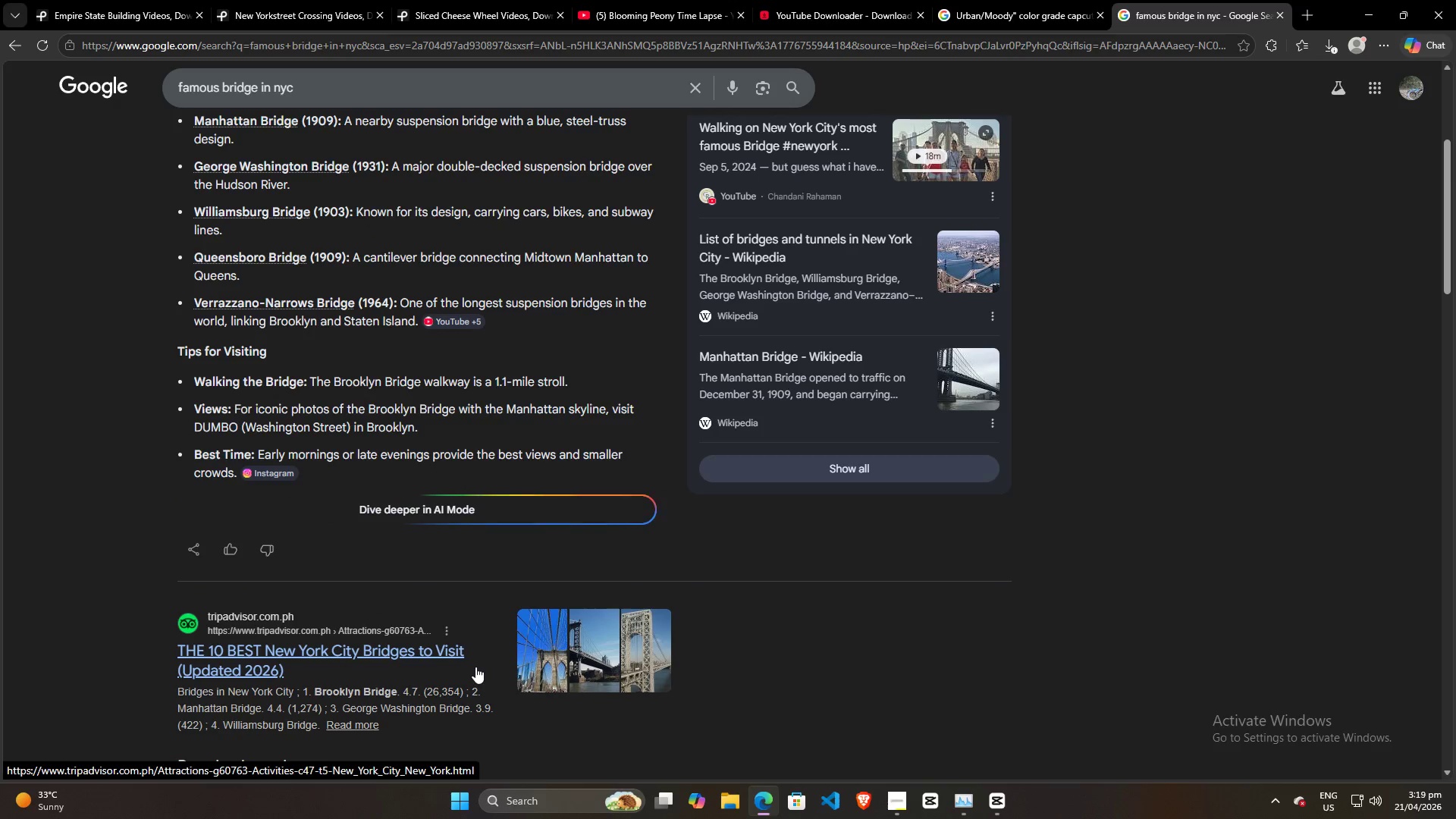 
scroll: coordinate [474, 665], scroll_direction: up, amount: 4.0
 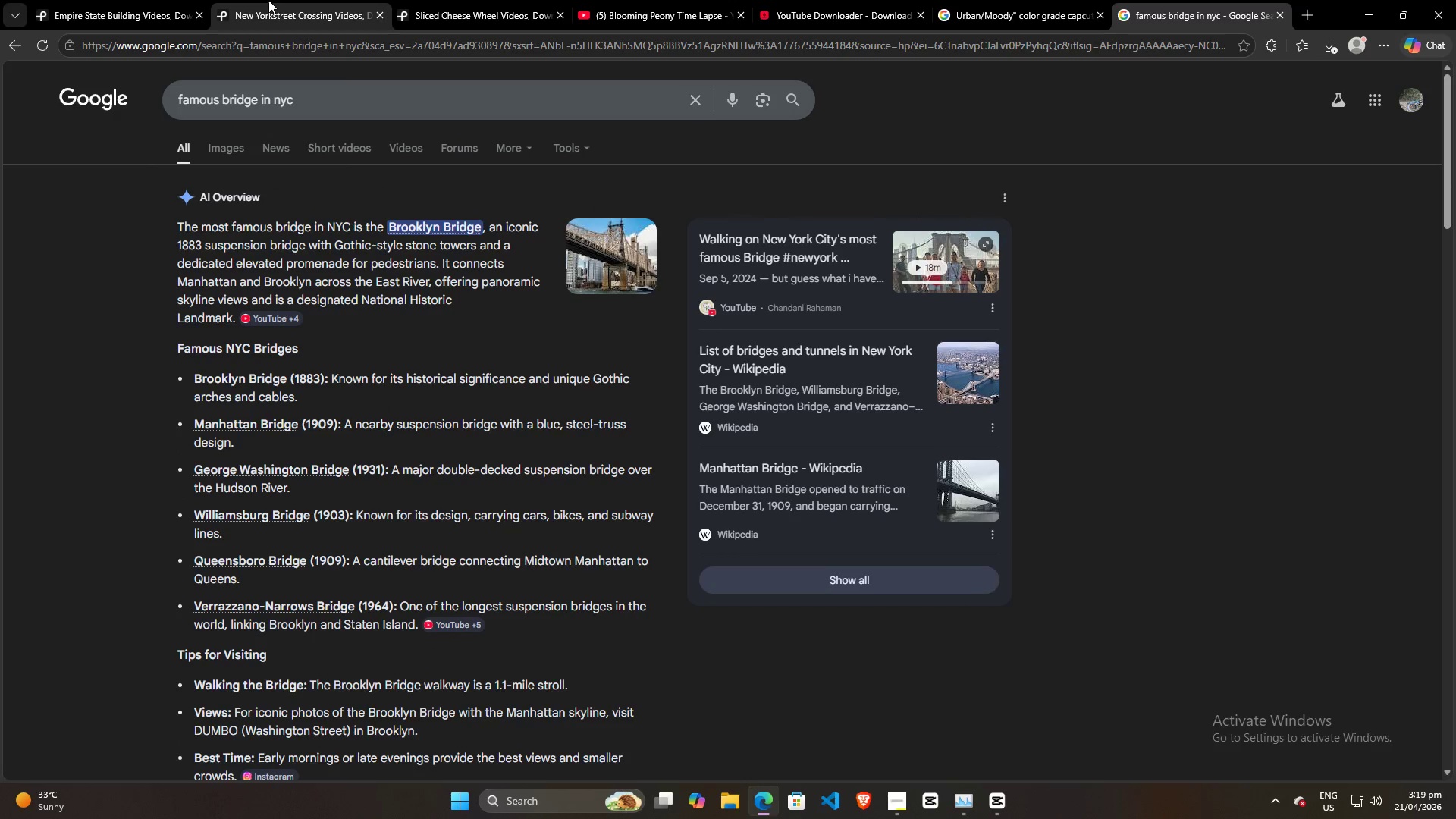 
left_click([133, 0])
 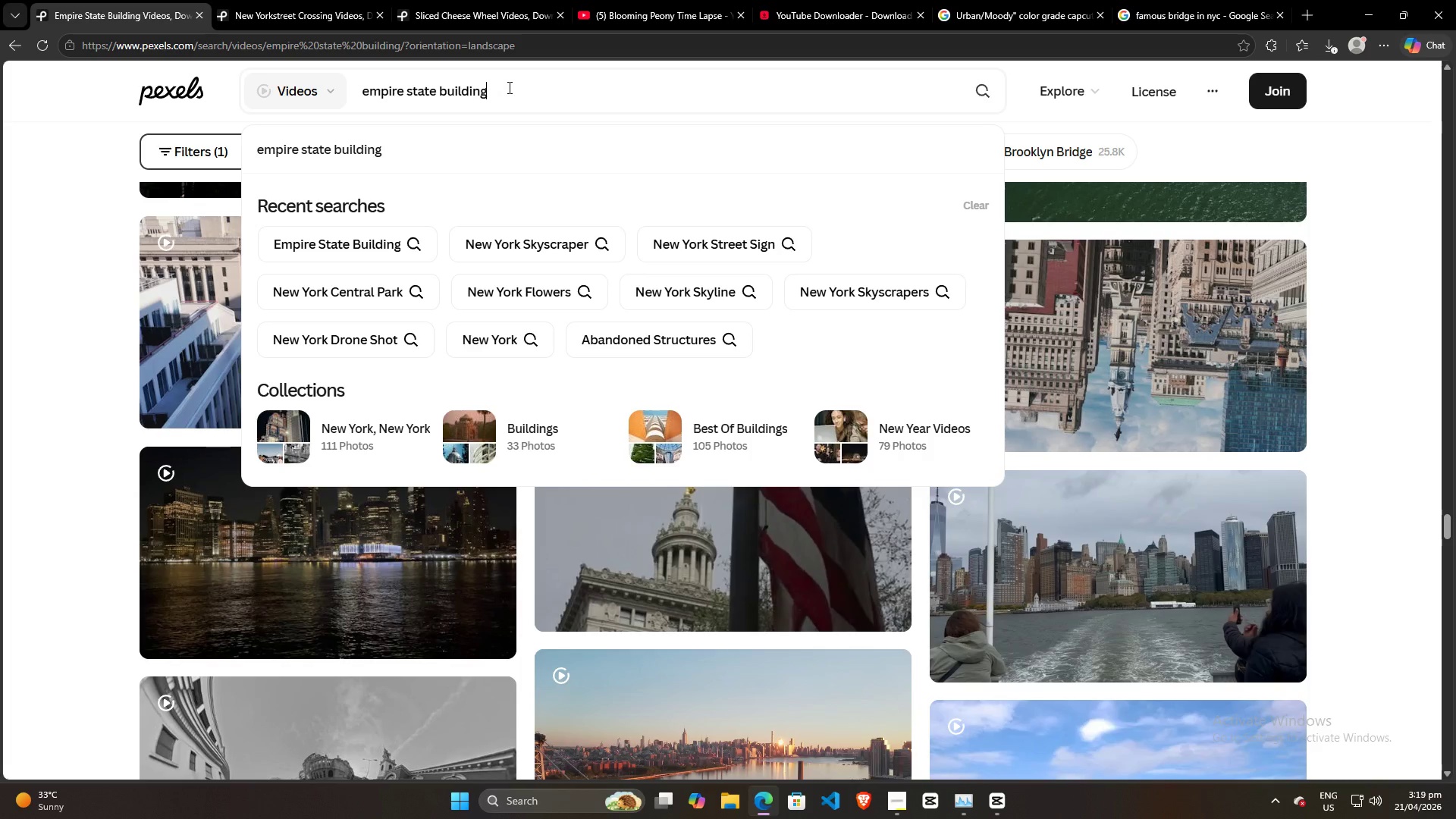 
left_click([287, 0])
 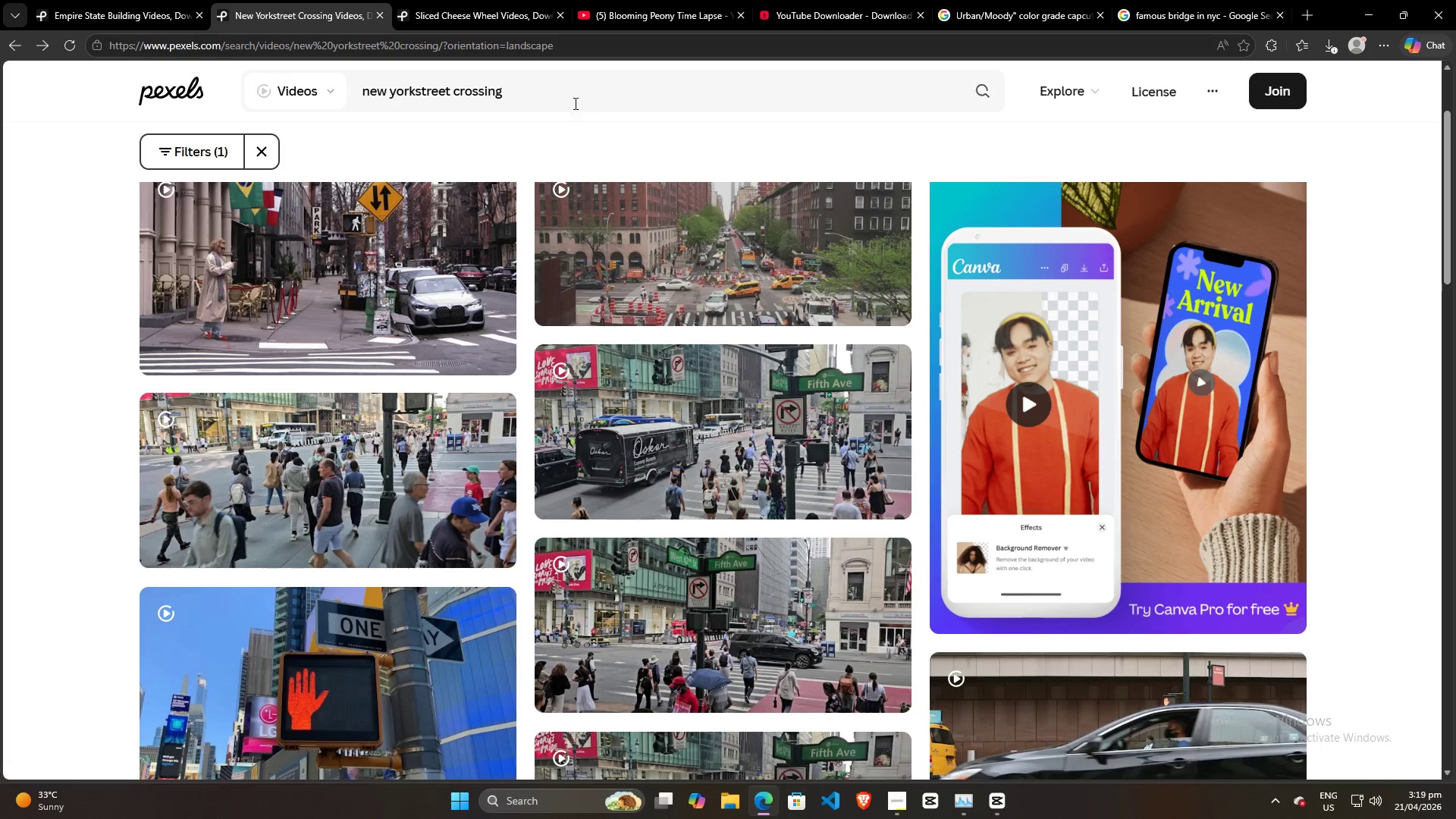 
left_click_drag(start_coordinate=[558, 96], to_coordinate=[291, 77])
 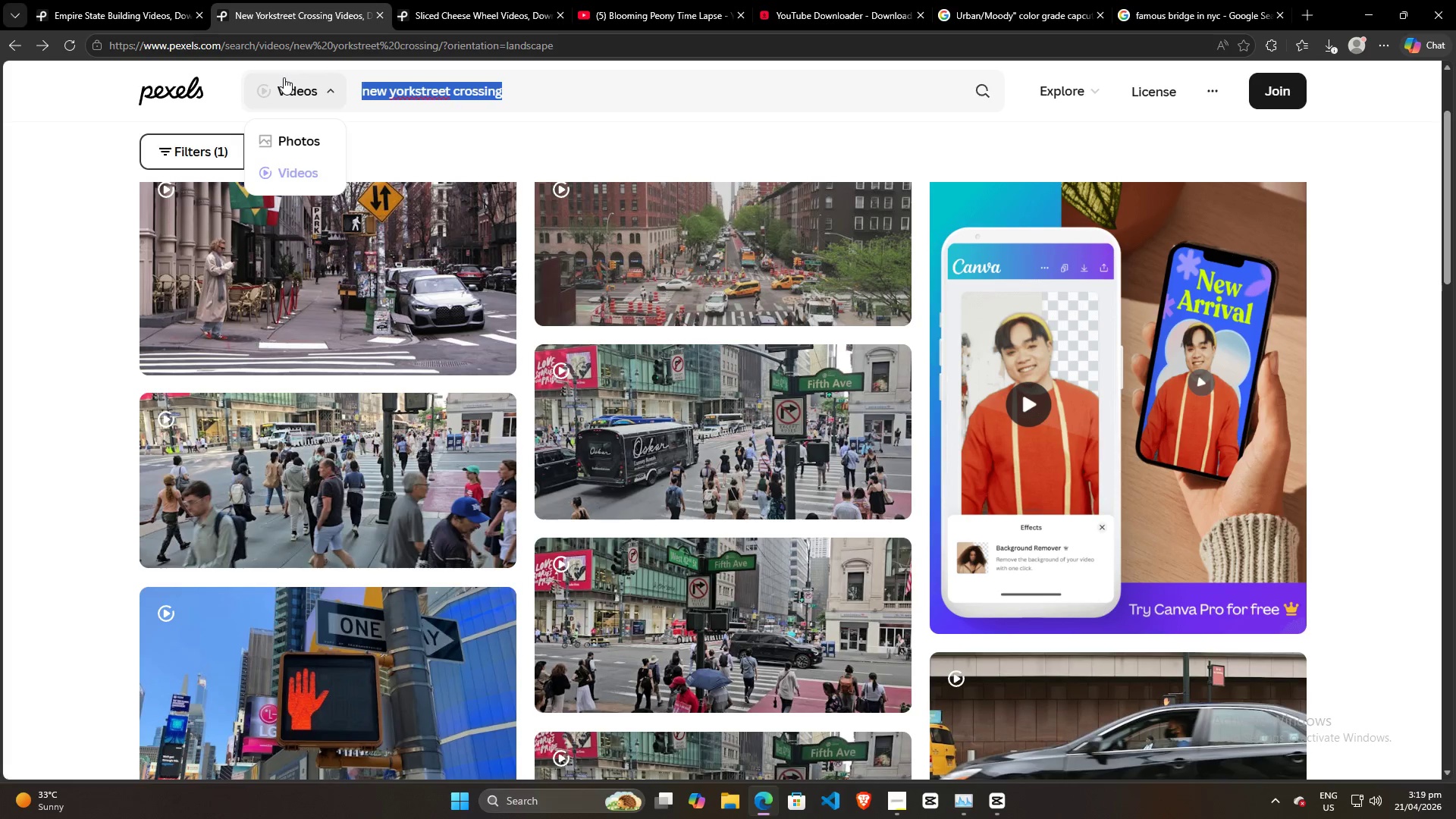 
type(brooklyn bridge)
 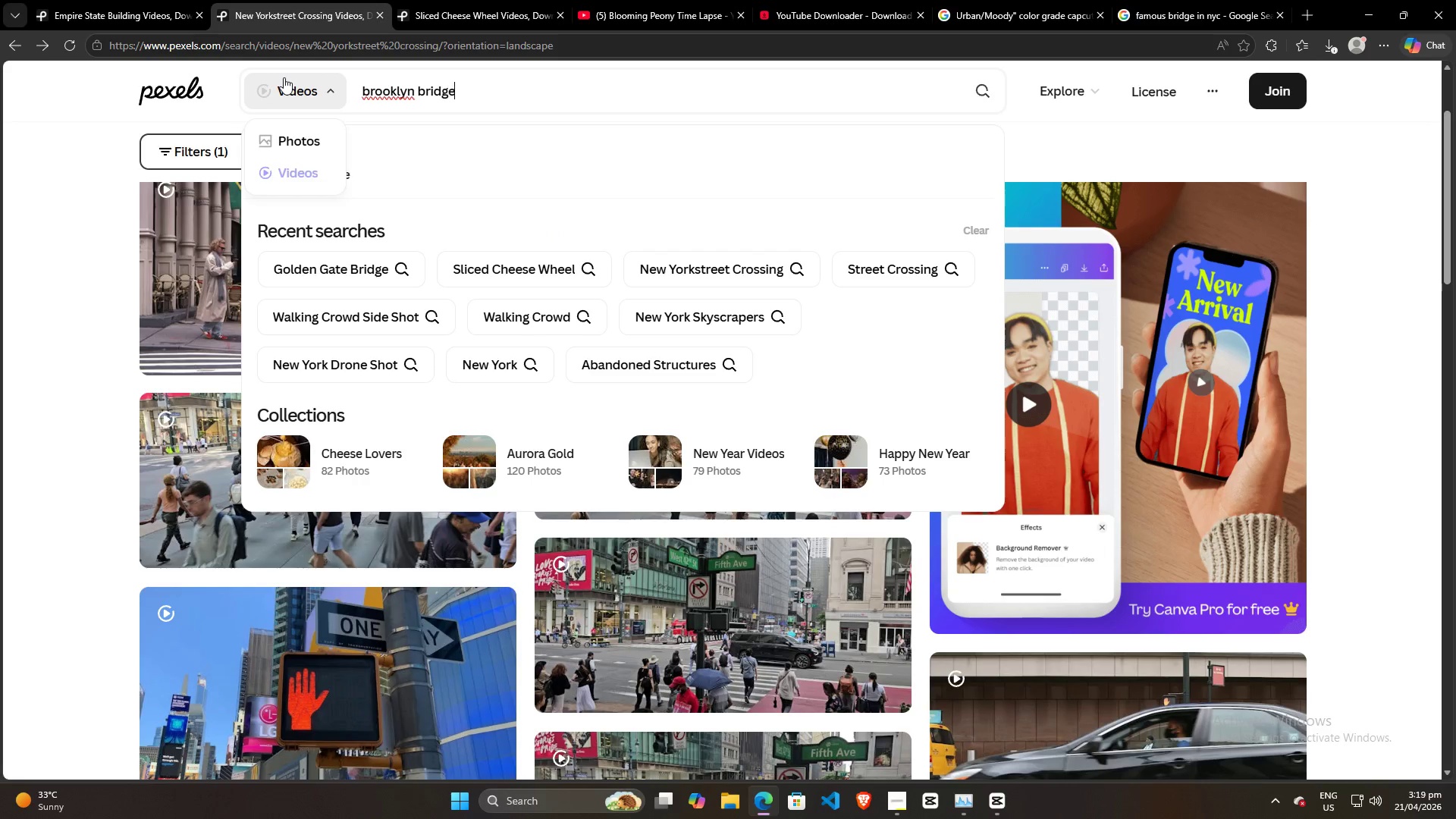 
key(Enter)
 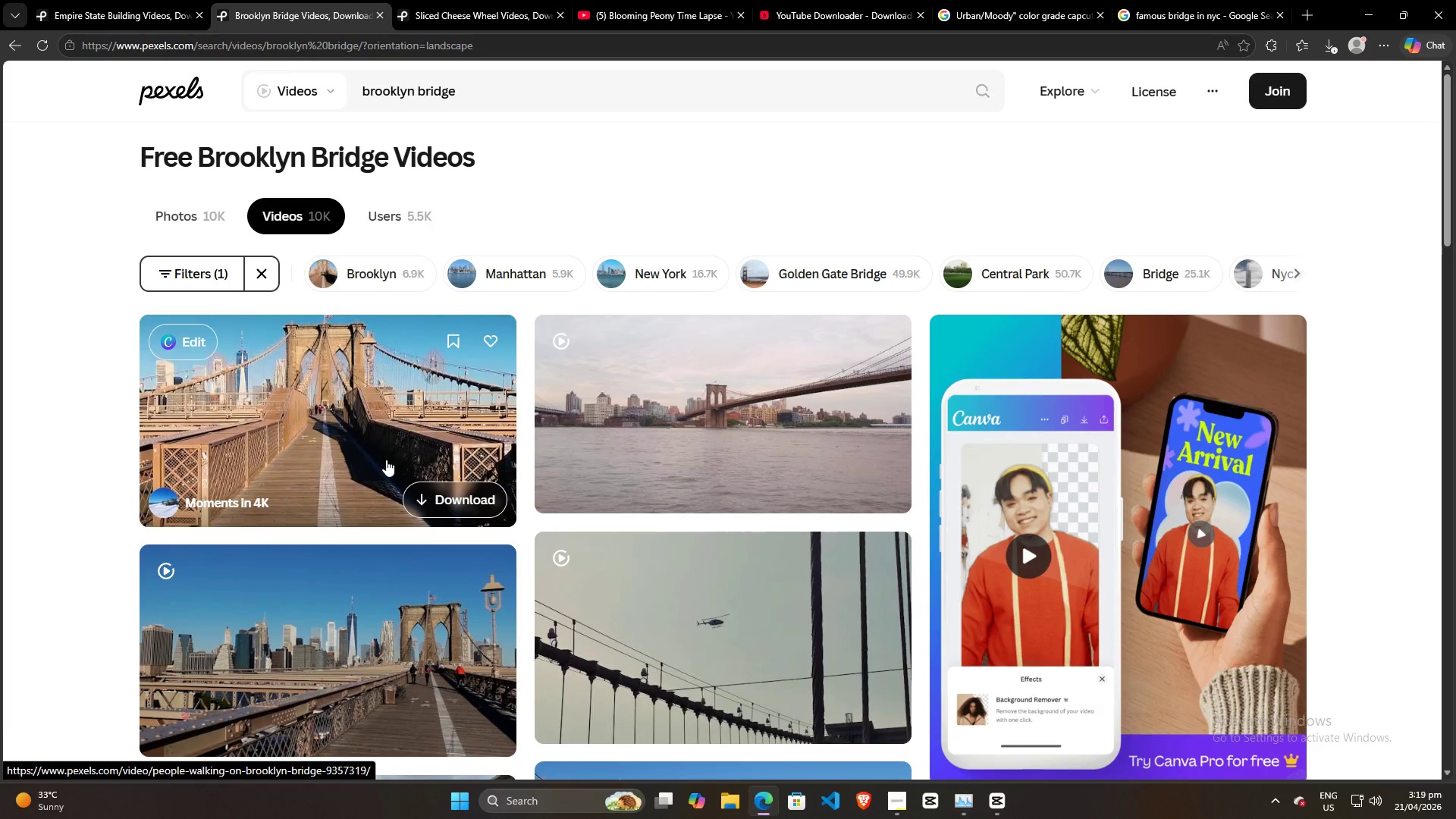 
wait(6.92)
 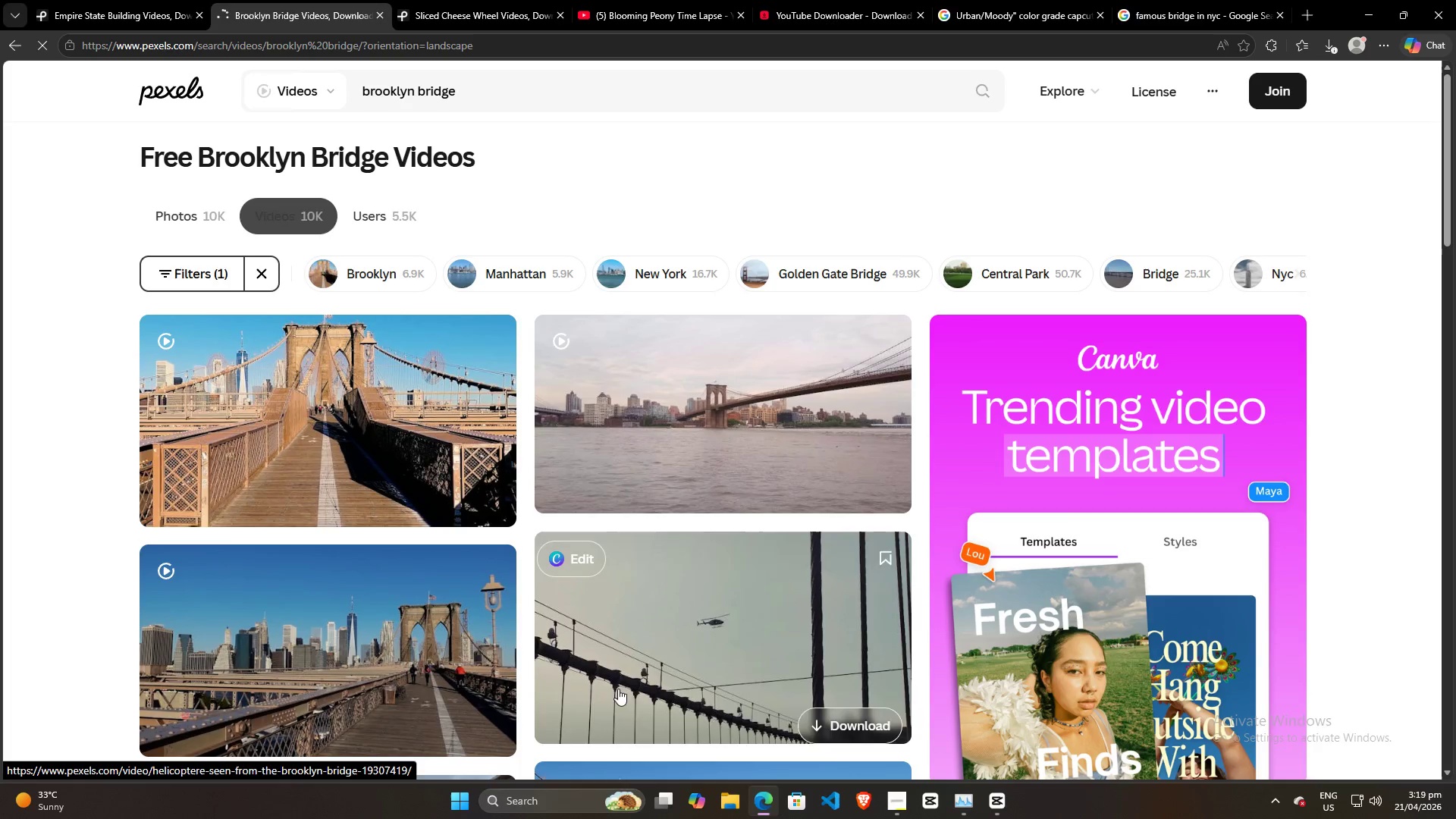 
scroll: coordinate [390, 531], scroll_direction: down, amount: 8.0
 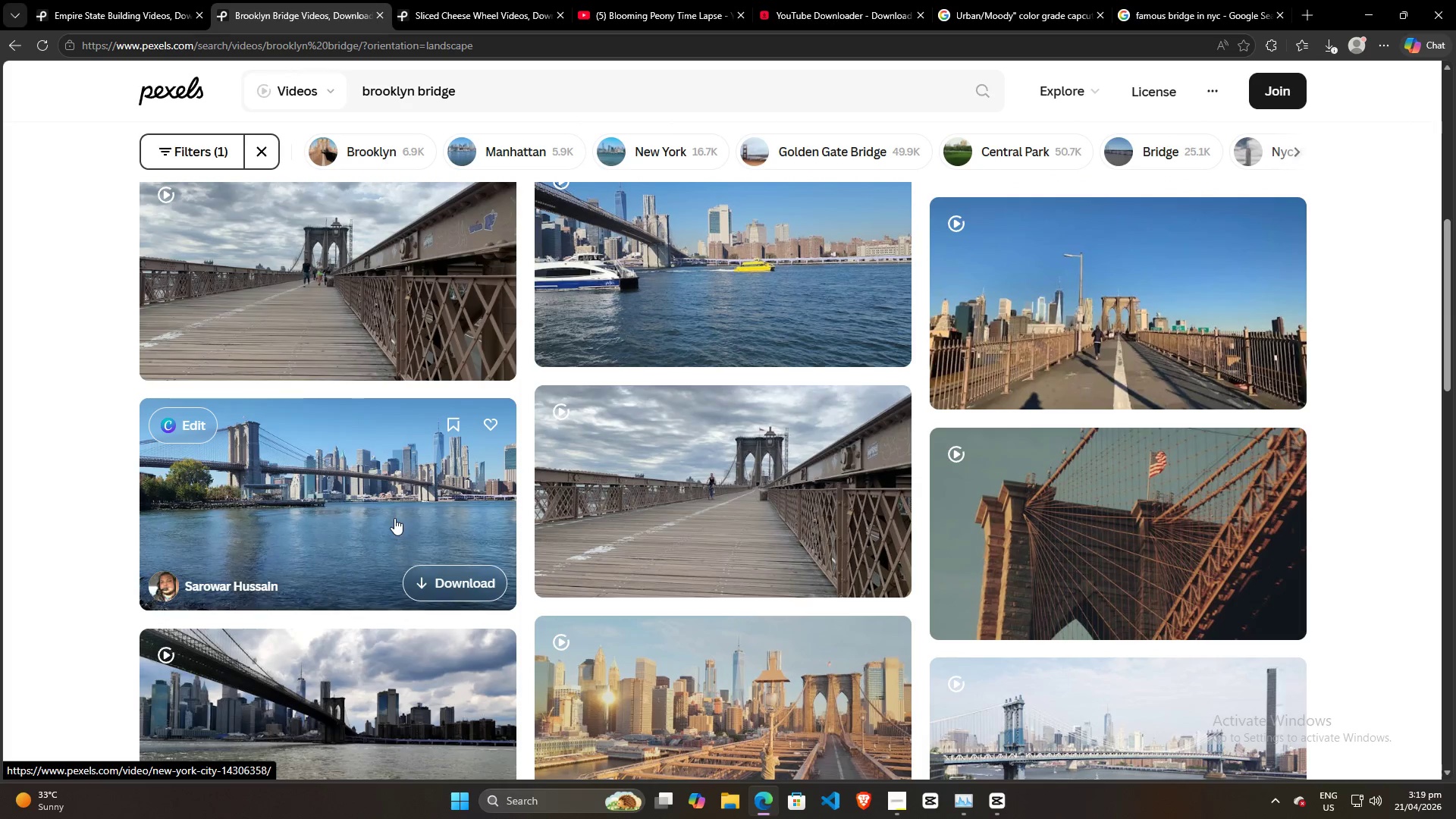 
scroll: coordinate [396, 516], scroll_direction: up, amount: 9.0
 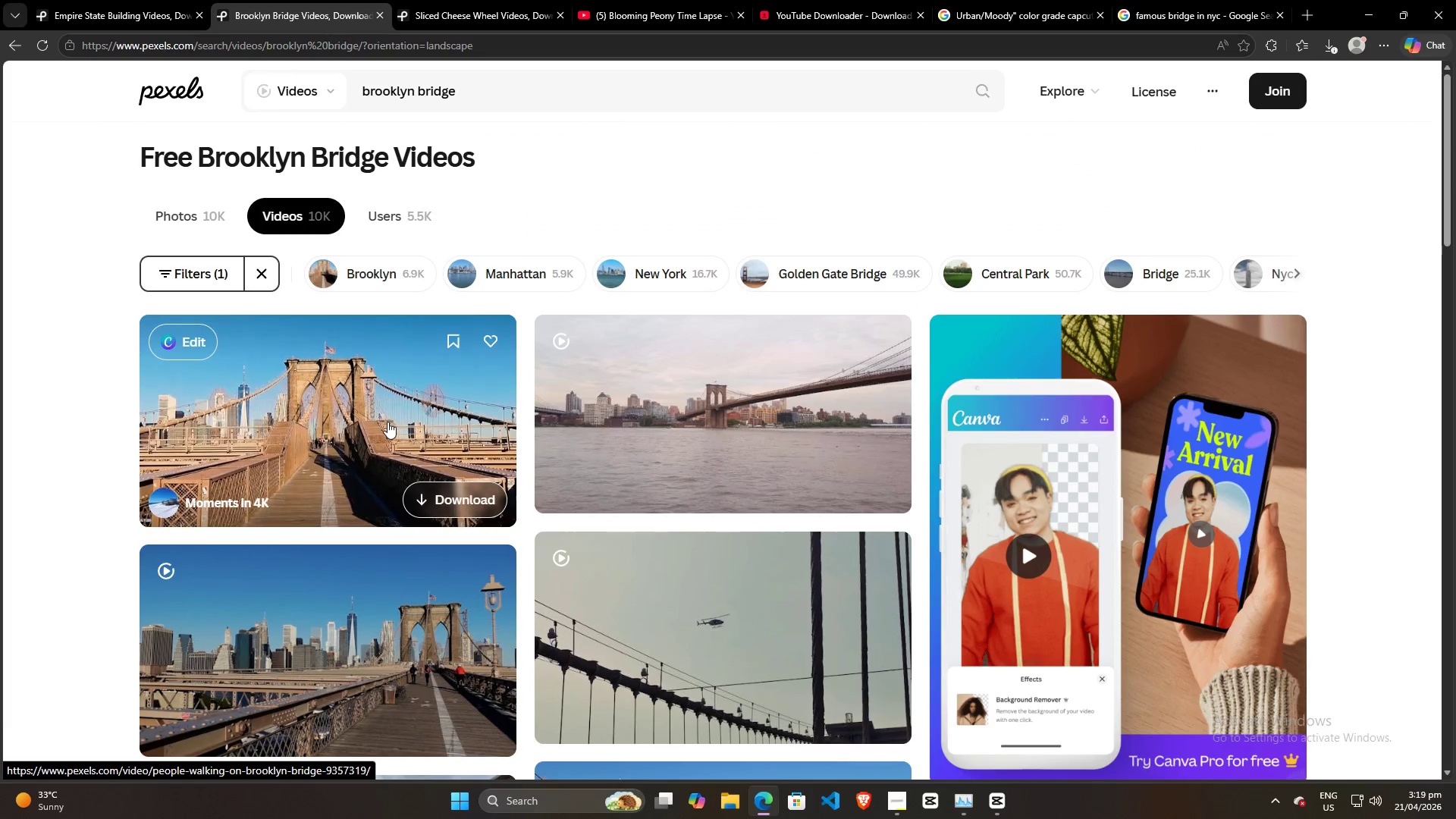 
scroll: coordinate [417, 523], scroll_direction: down, amount: 16.0
 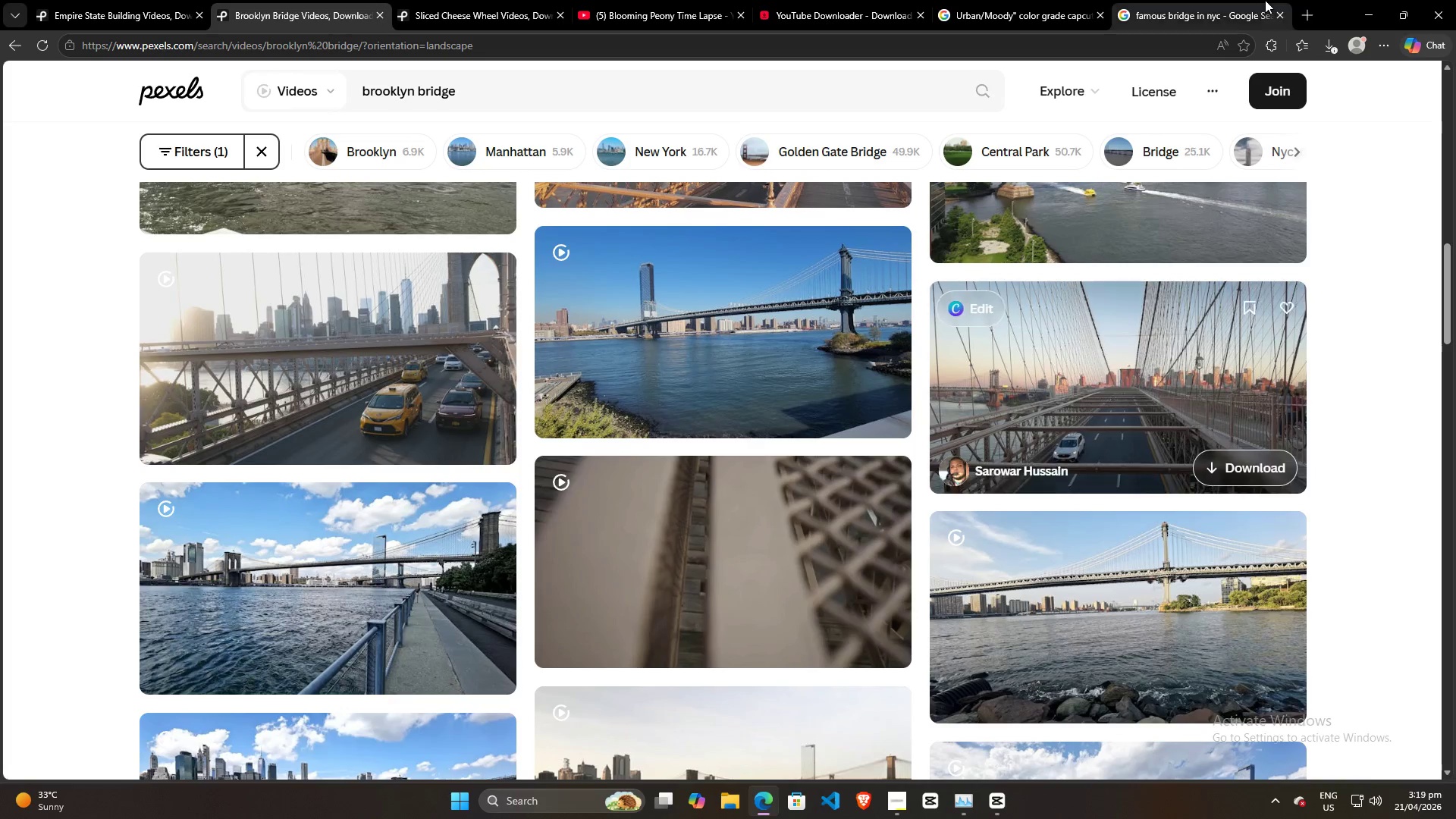 
left_click([1370, 14])
 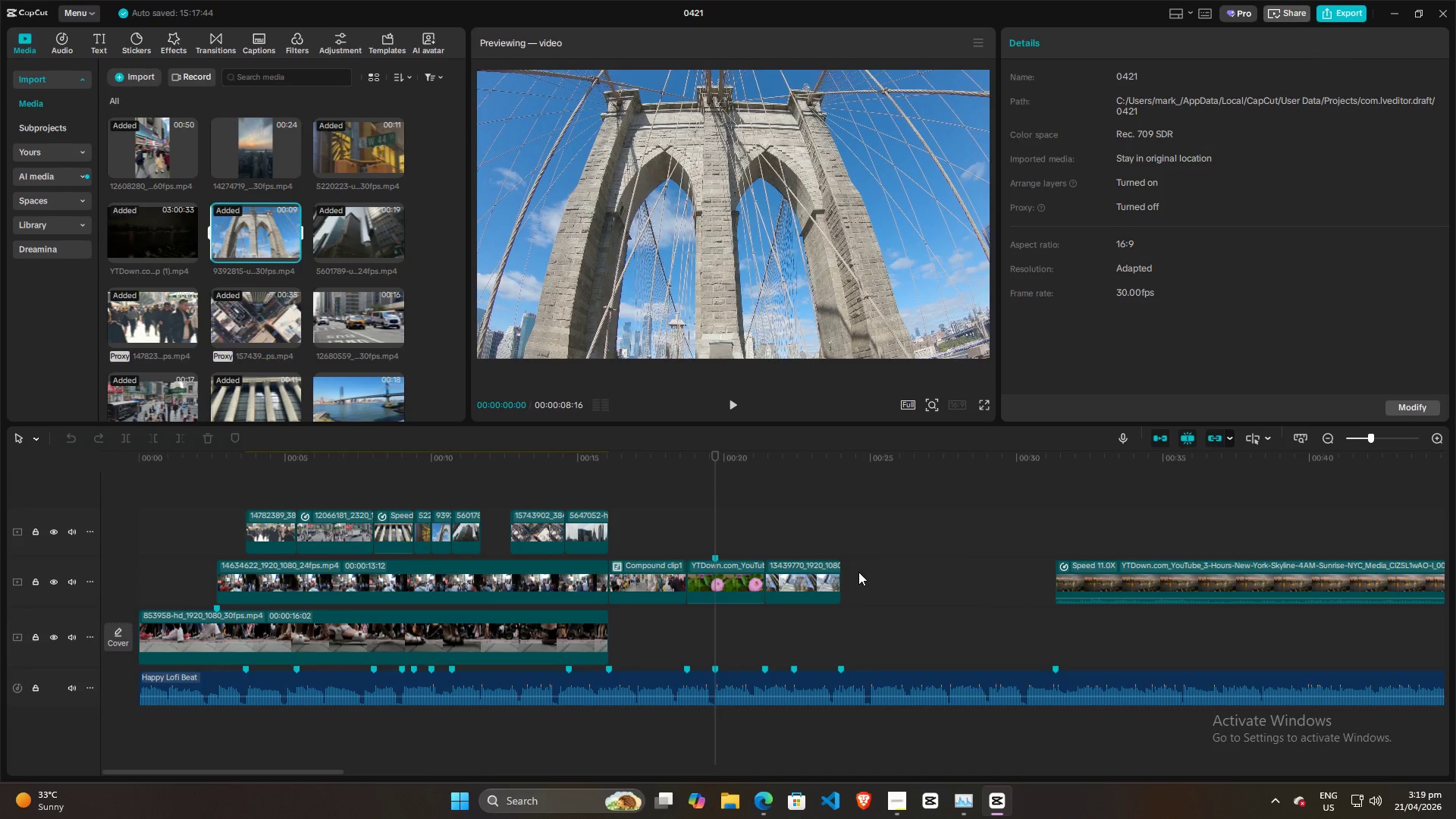 
hold_key(key=ControlLeft, duration=1.01)
 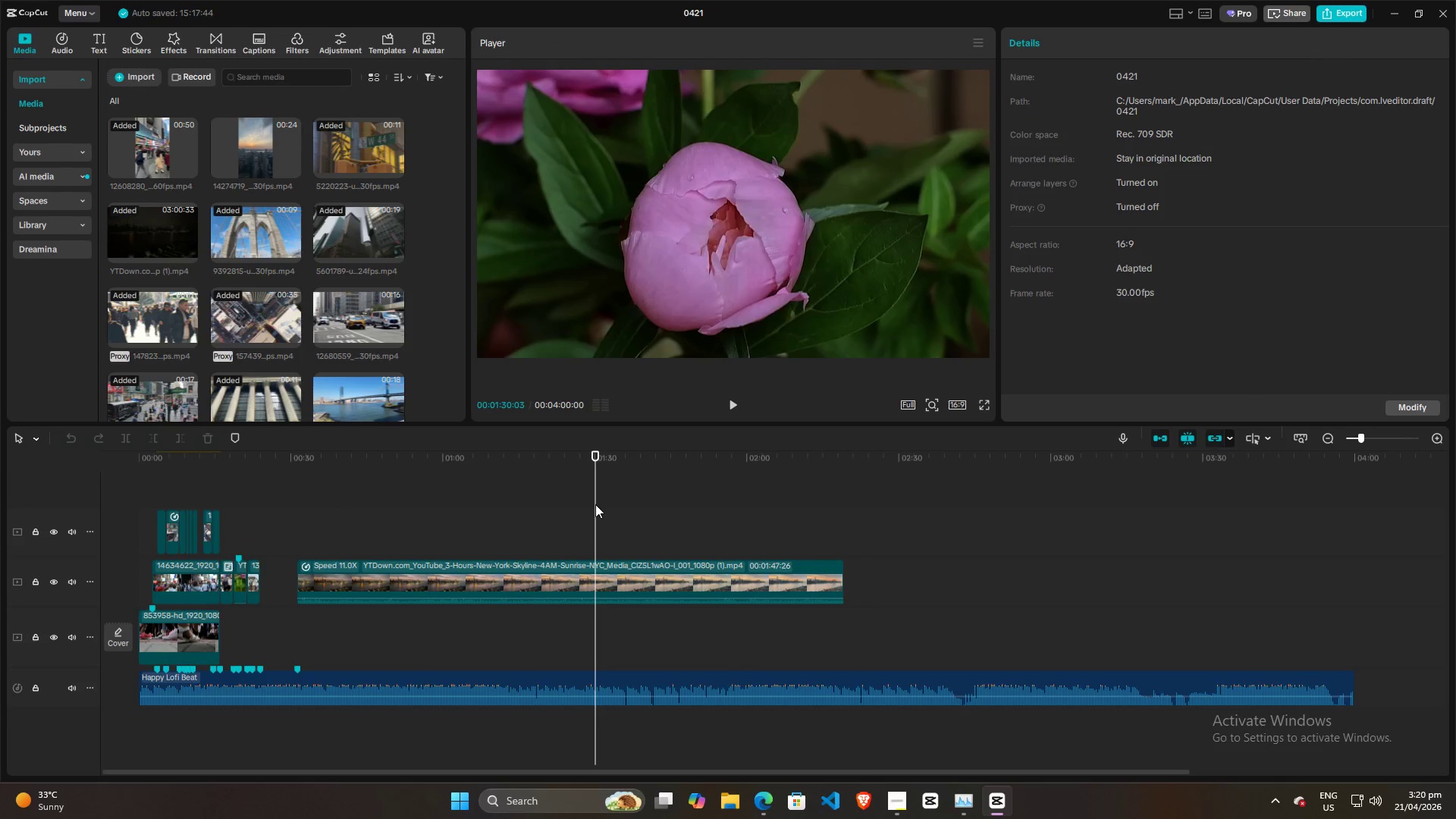 
left_click([595, 504])
 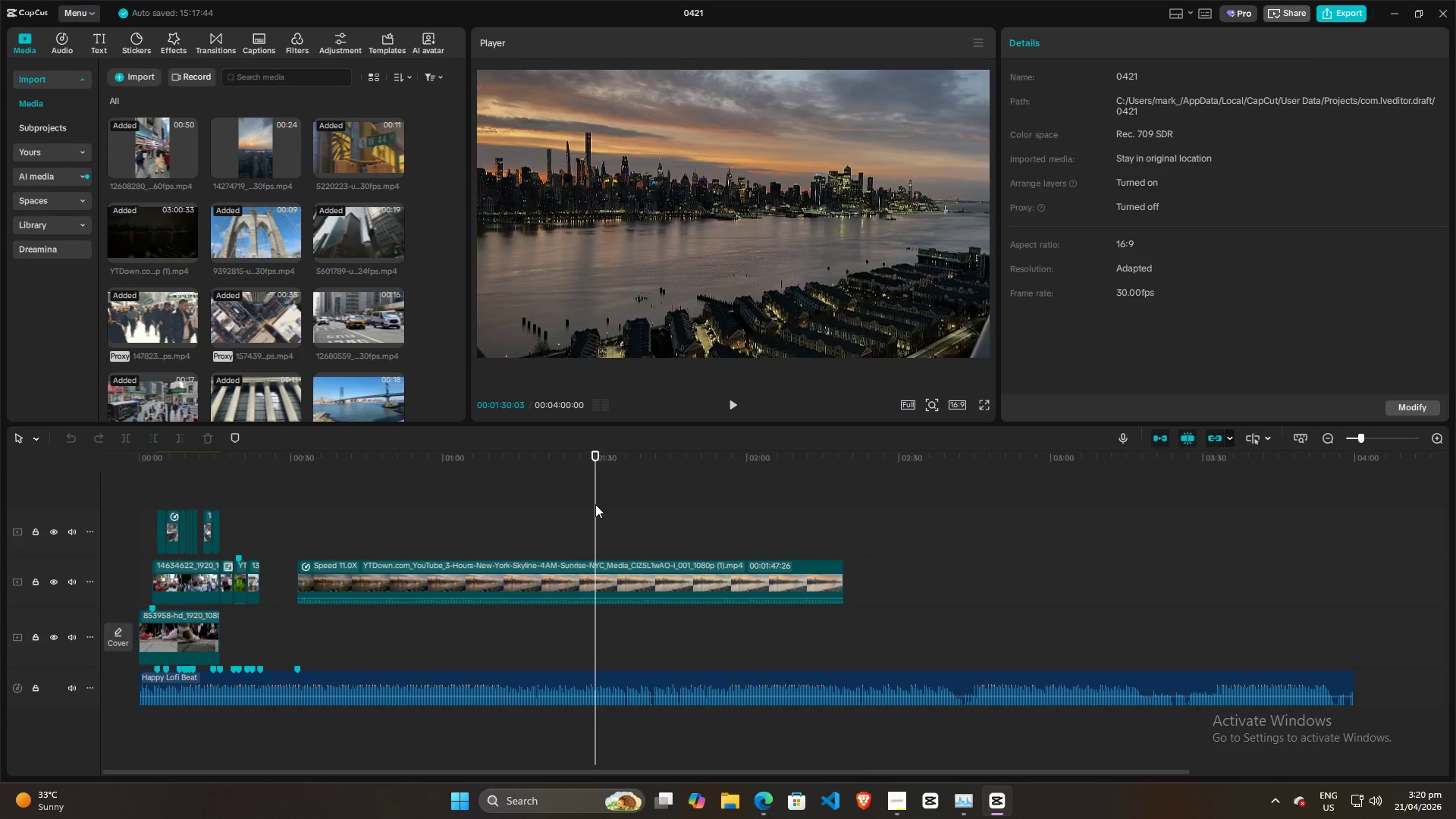 
scroll: coordinate [810, 566], scroll_direction: down, amount: 15.0
 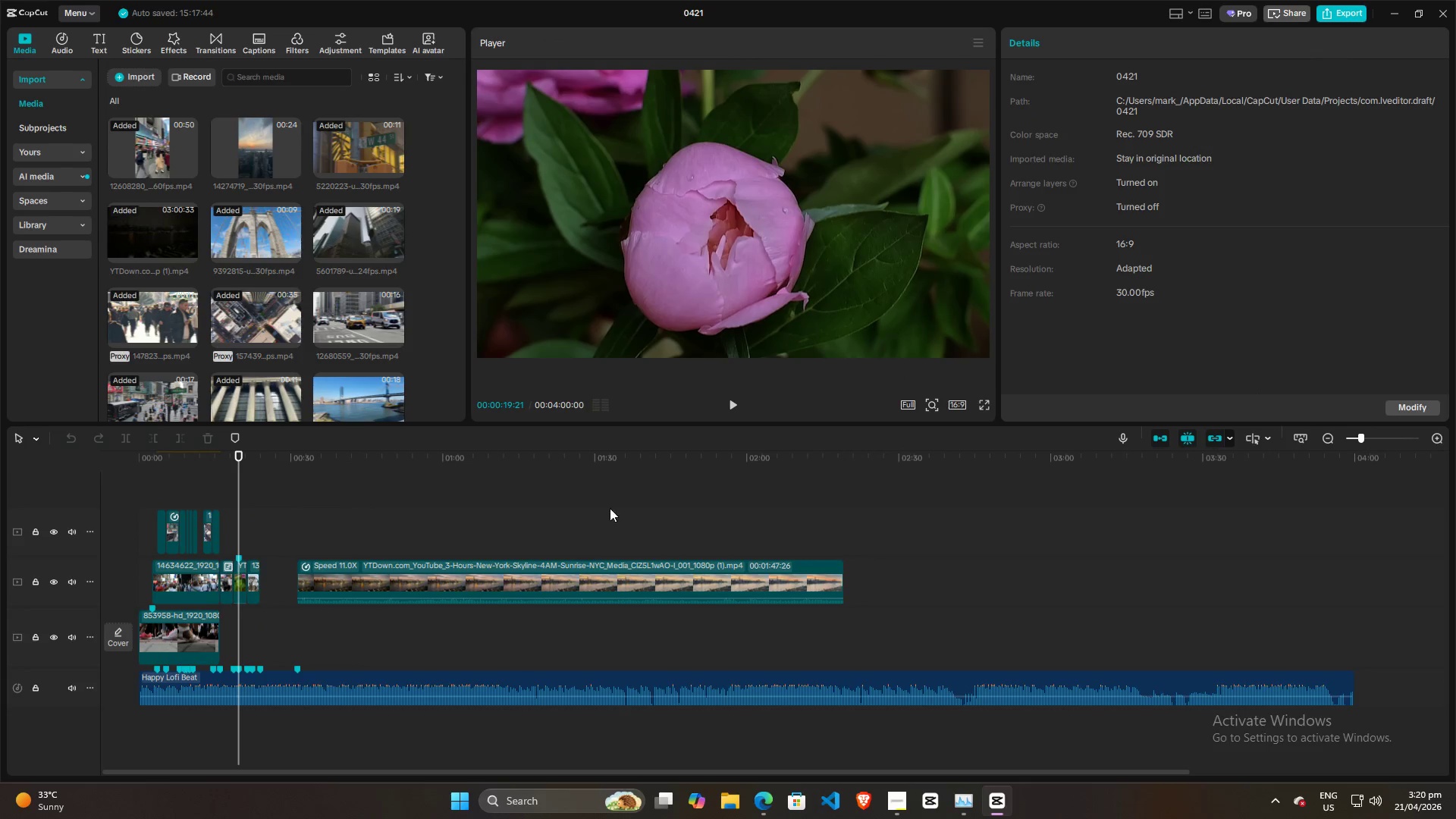 
left_click_drag(start_coordinate=[595, 504], to_coordinate=[300, 494])
 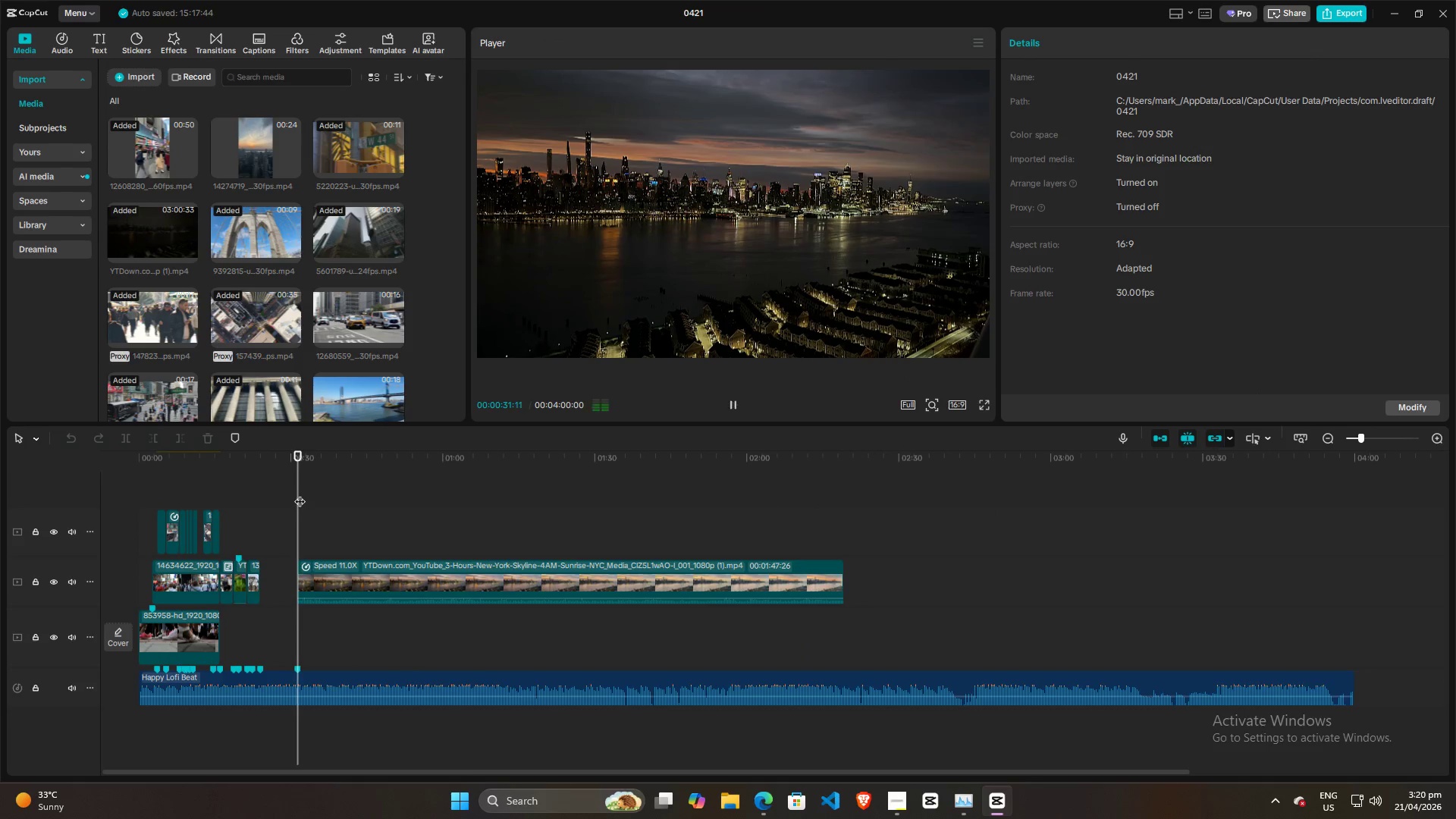 
key(Space)
 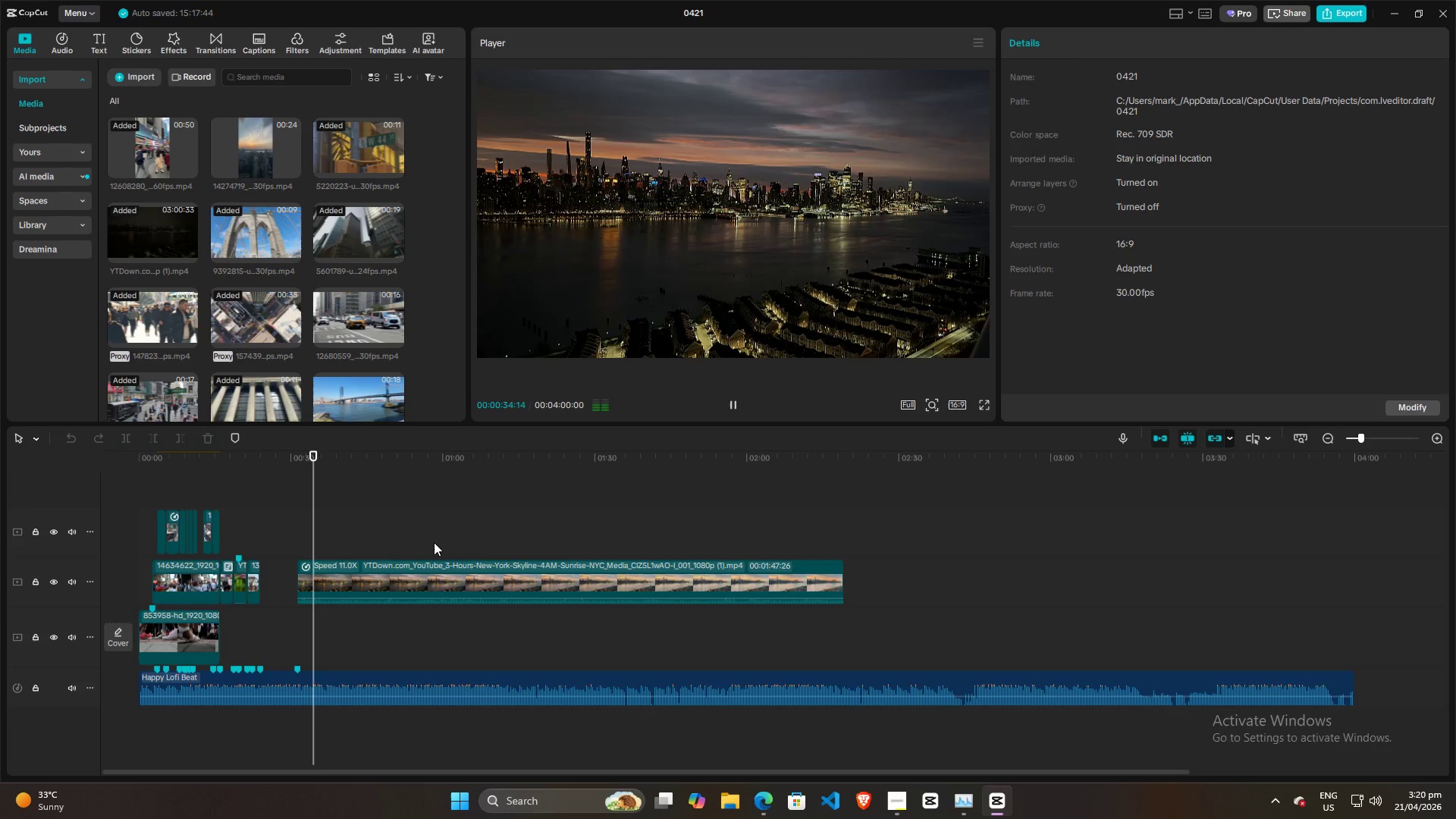 
left_click([433, 578])
 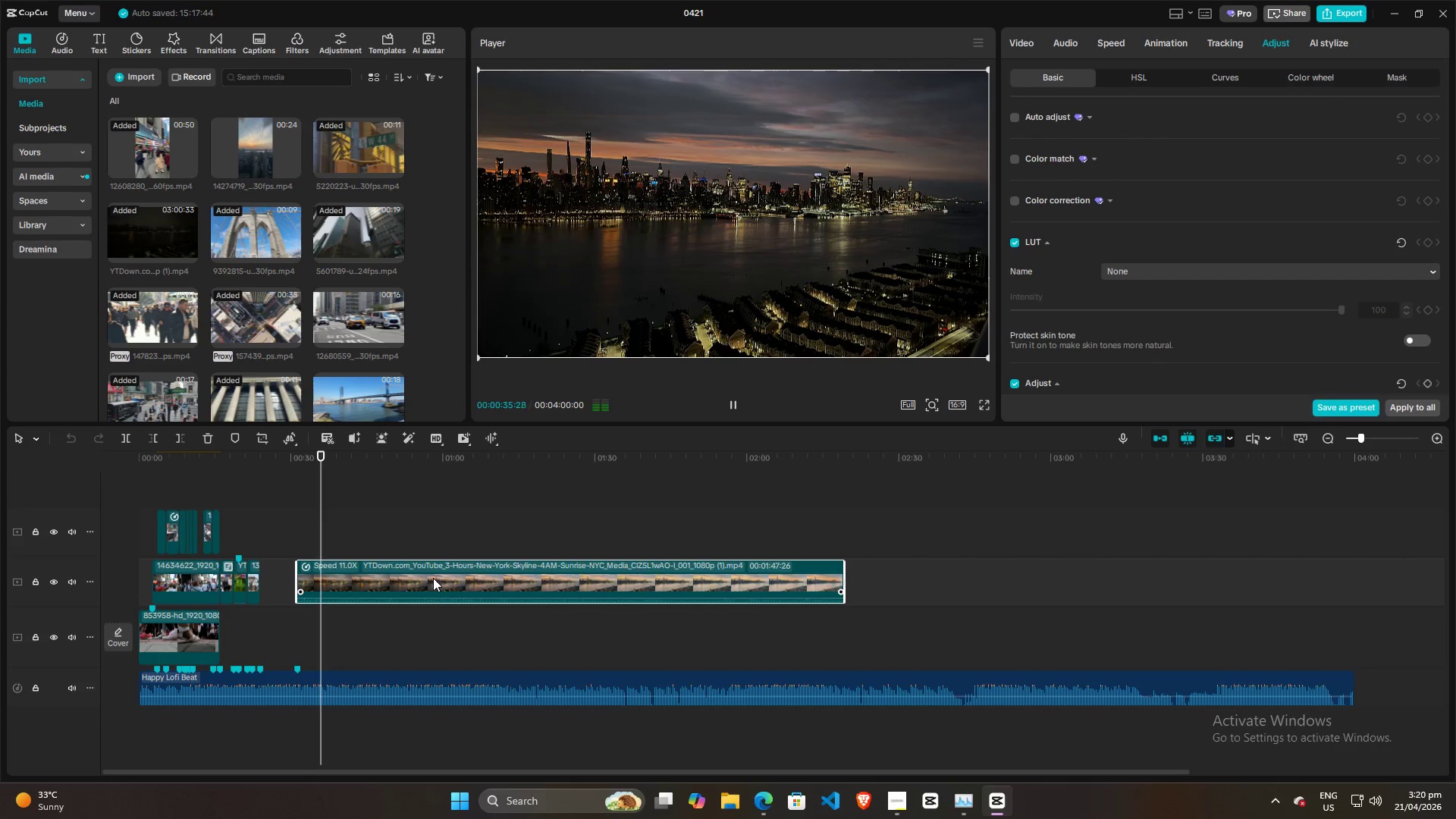 
key(Control+R)
 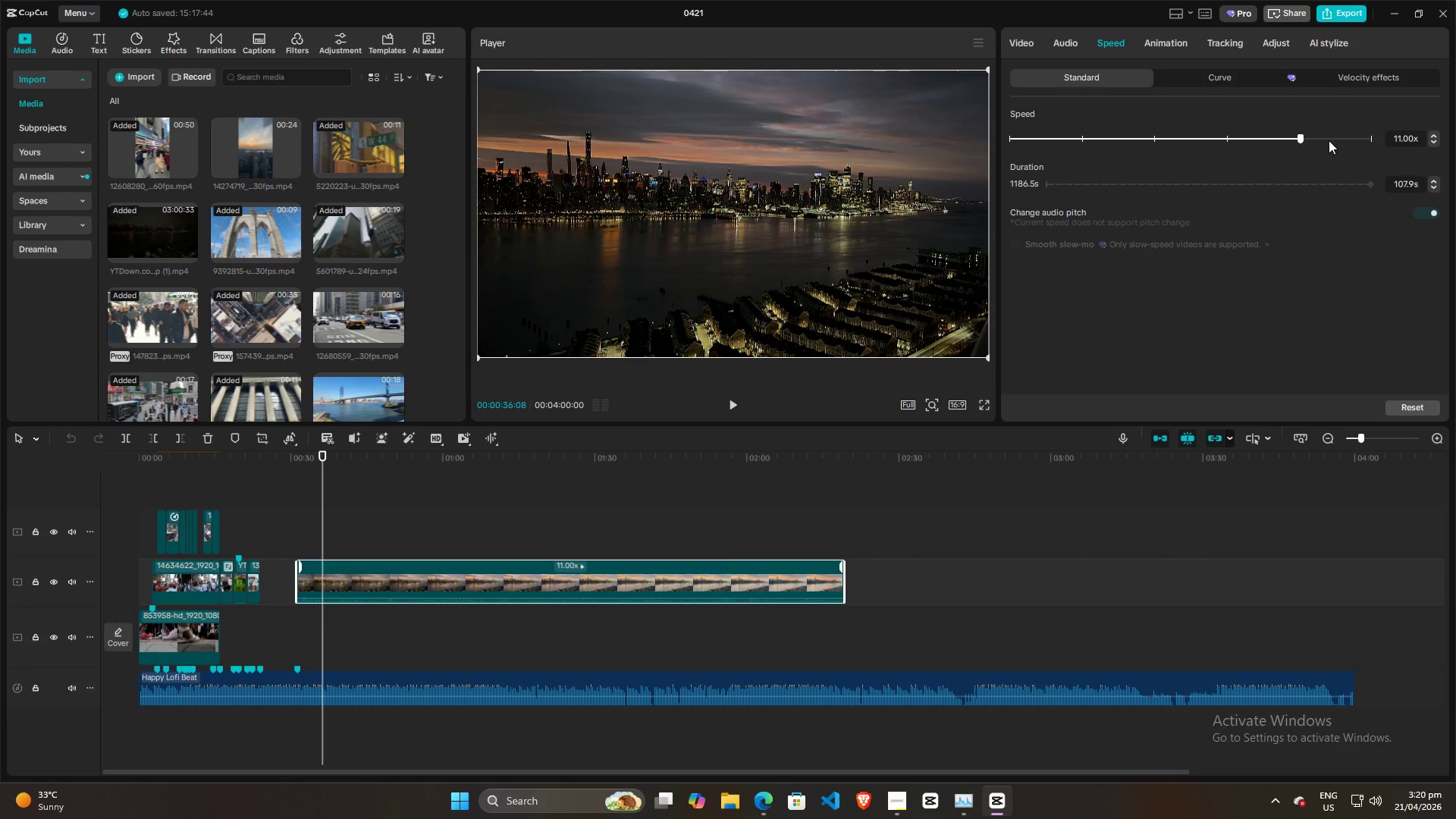 
left_click_drag(start_coordinate=[1301, 136], to_coordinate=[1332, 134])
 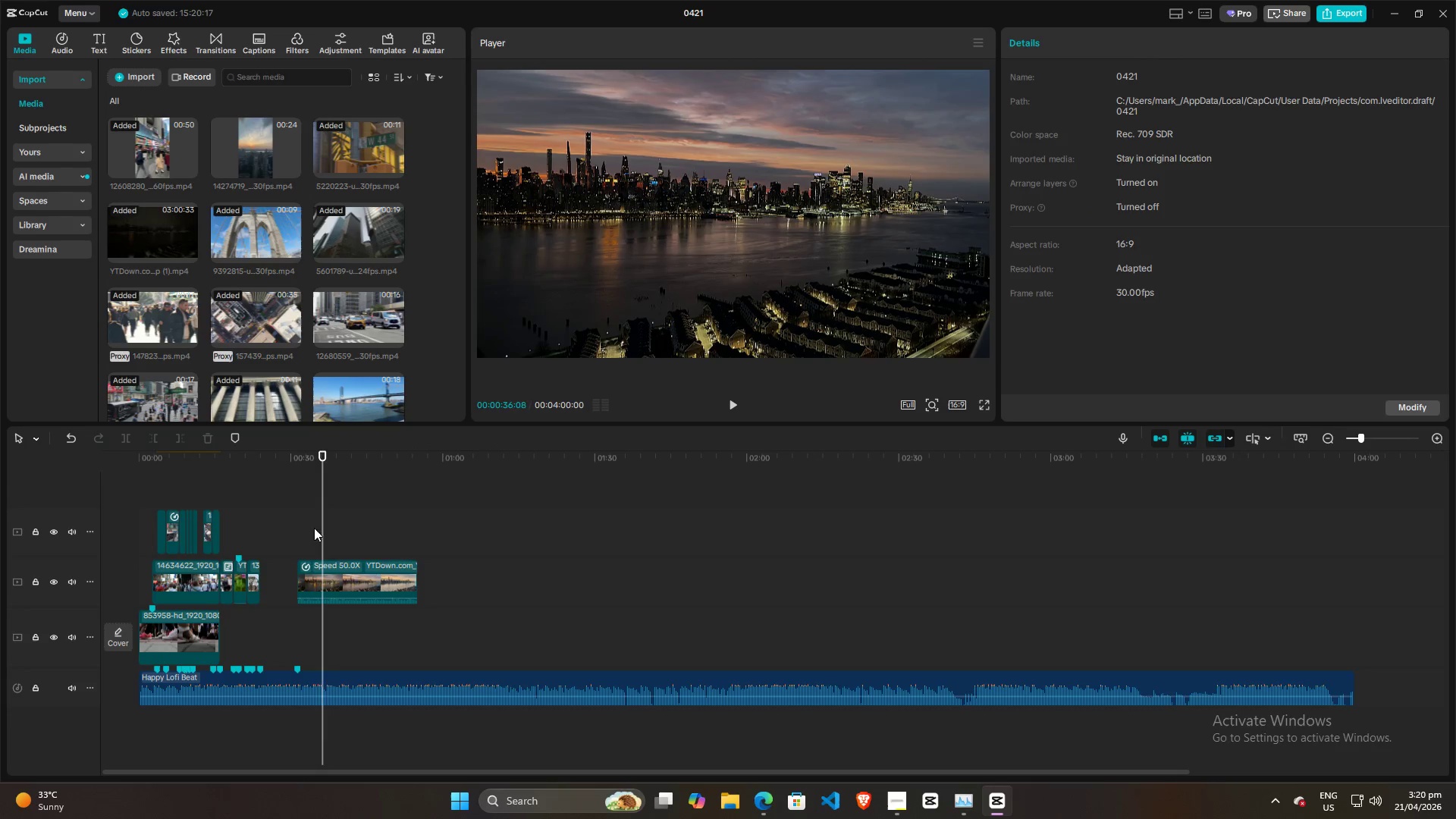 
double_click([305, 529])
 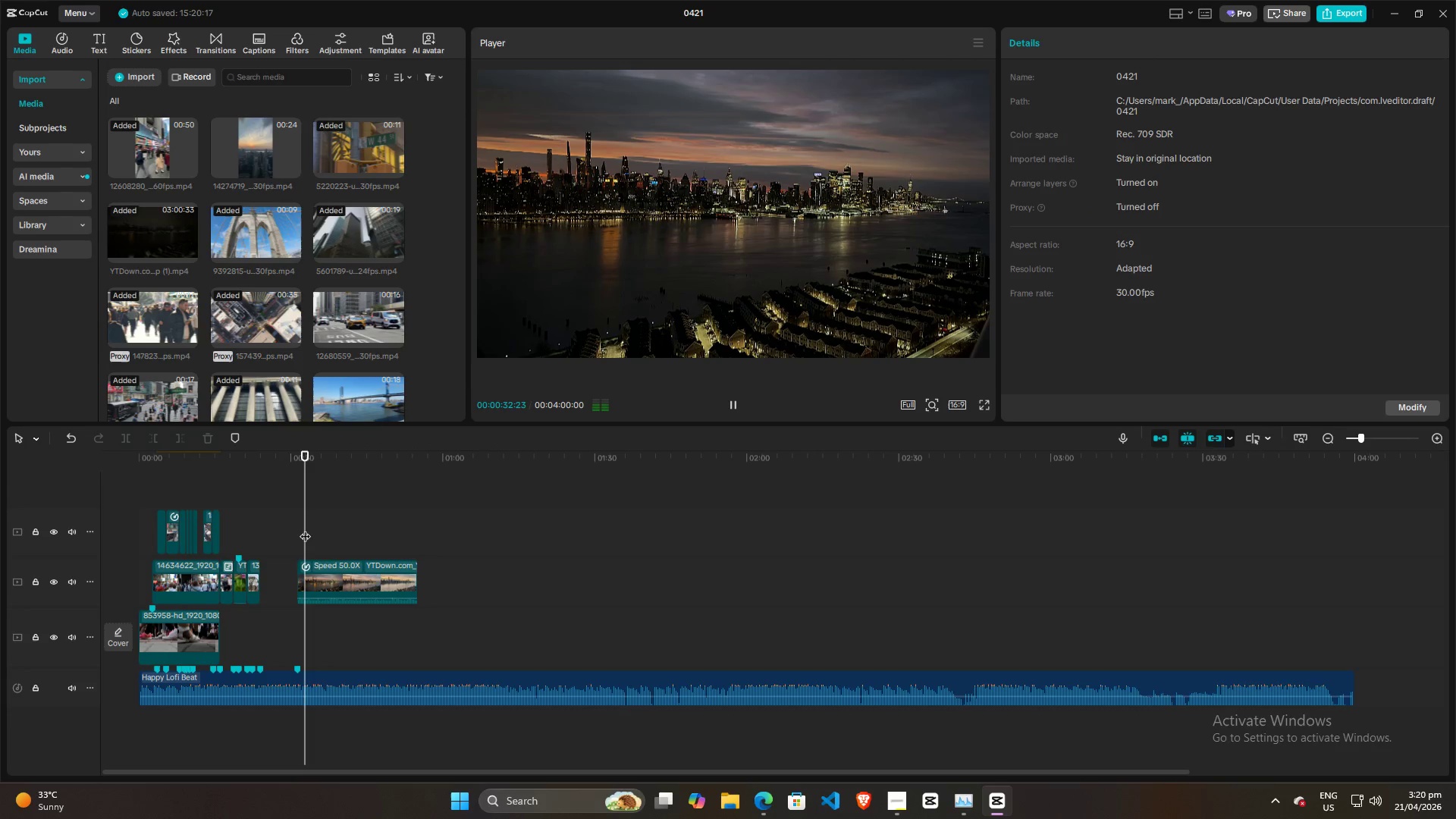 
key(Space)
 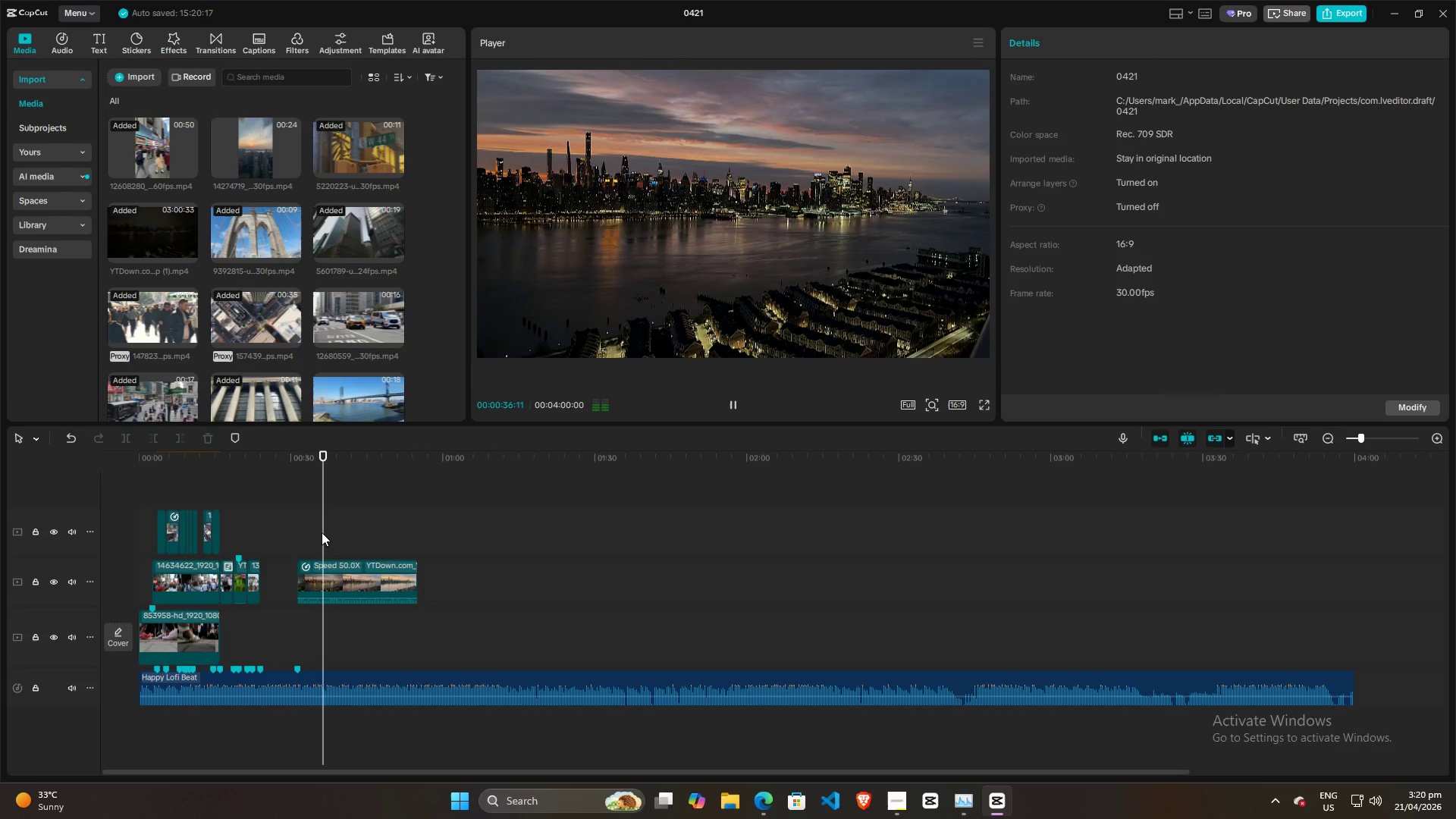 
left_click([989, 405])
 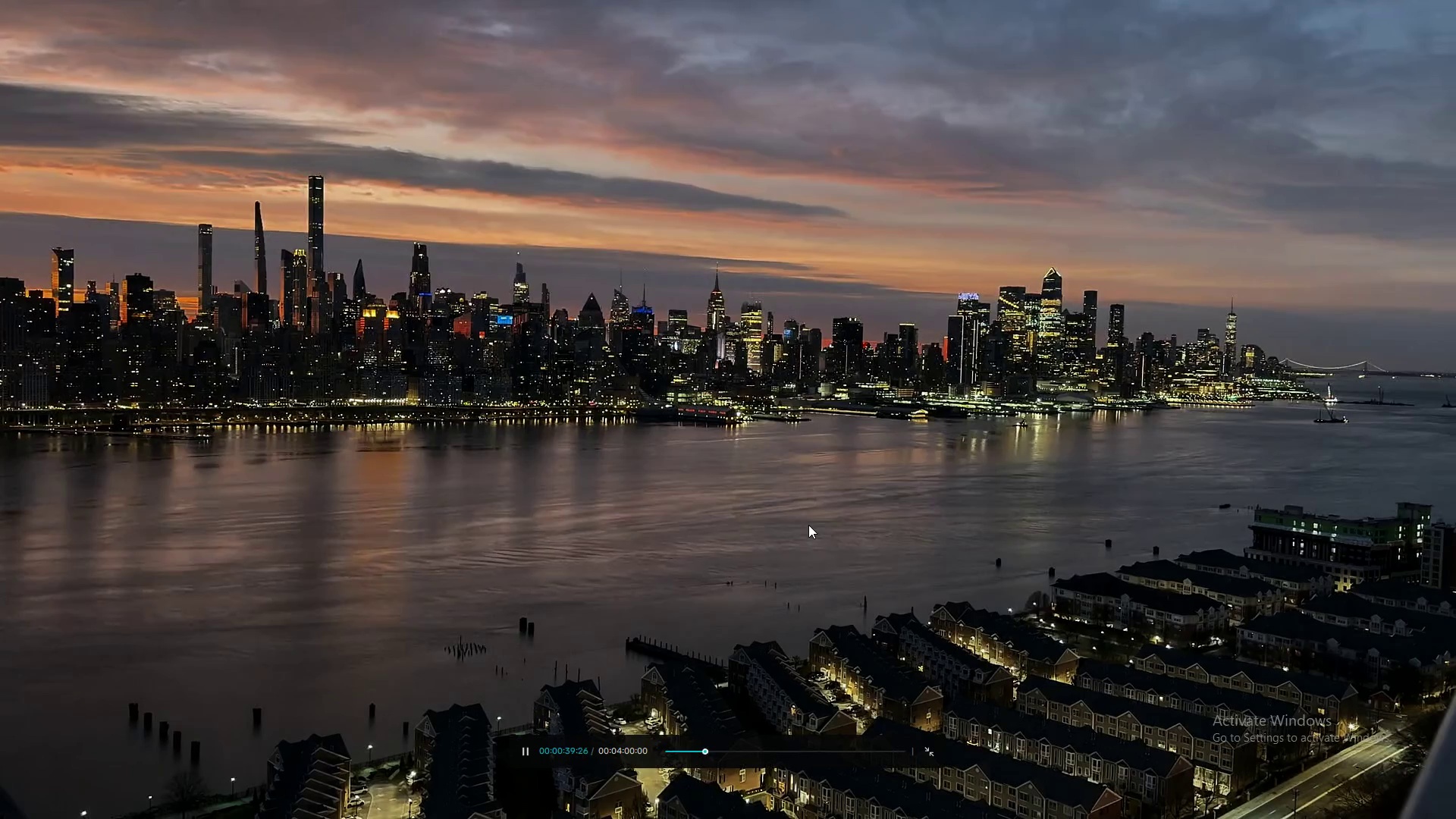 
key(Escape)
 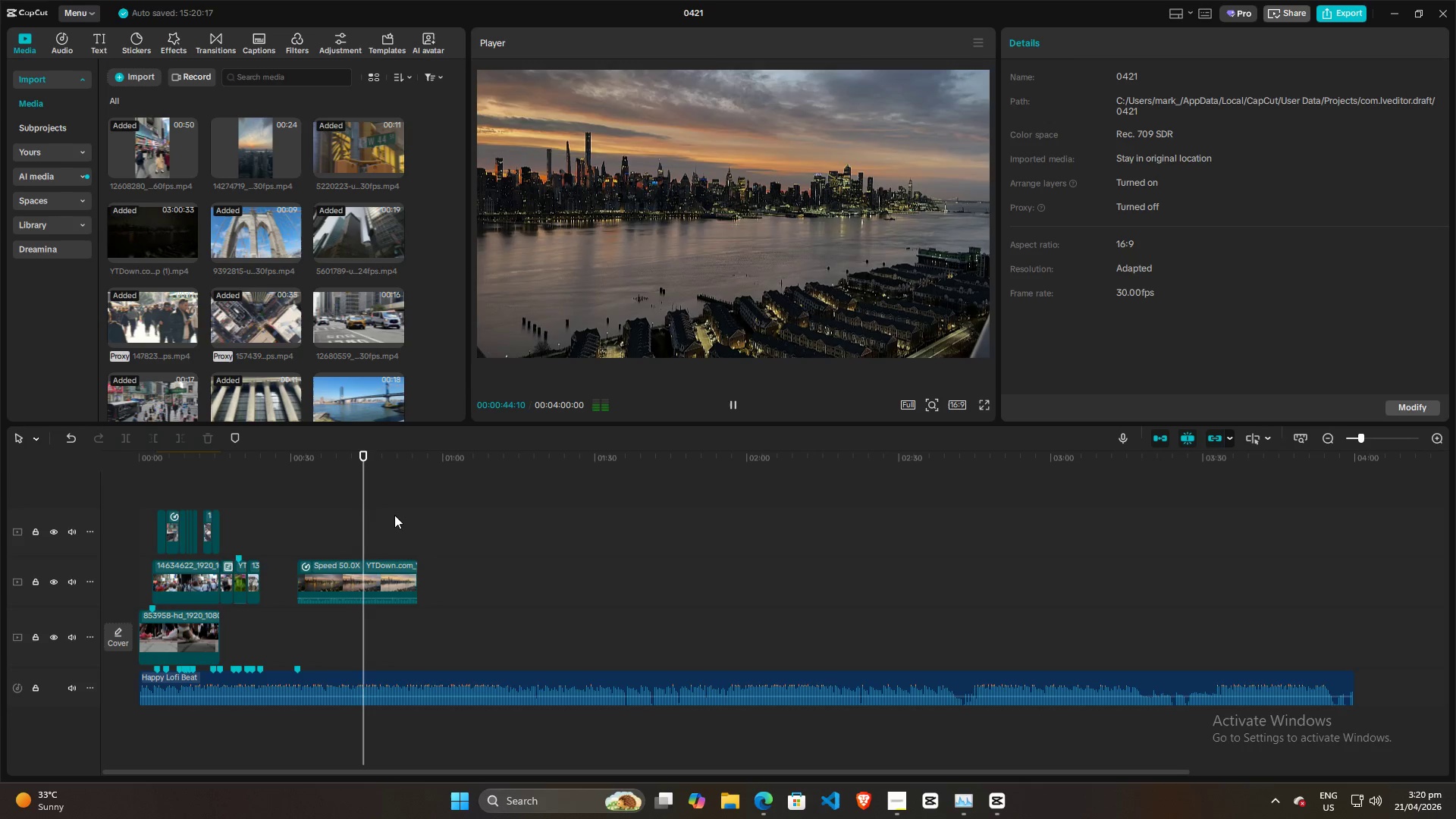 
wait(8.72)
 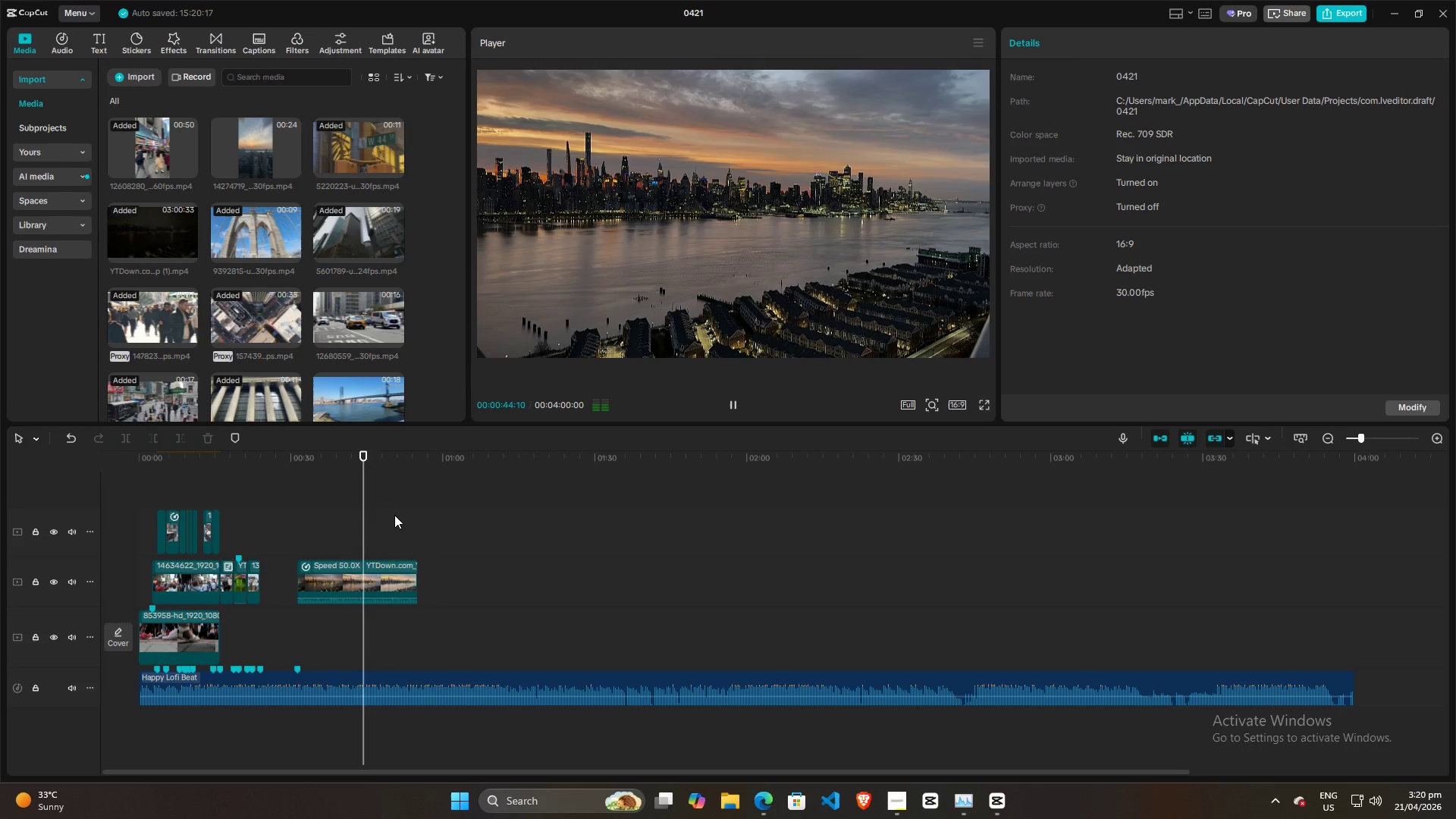 
key(Space)
 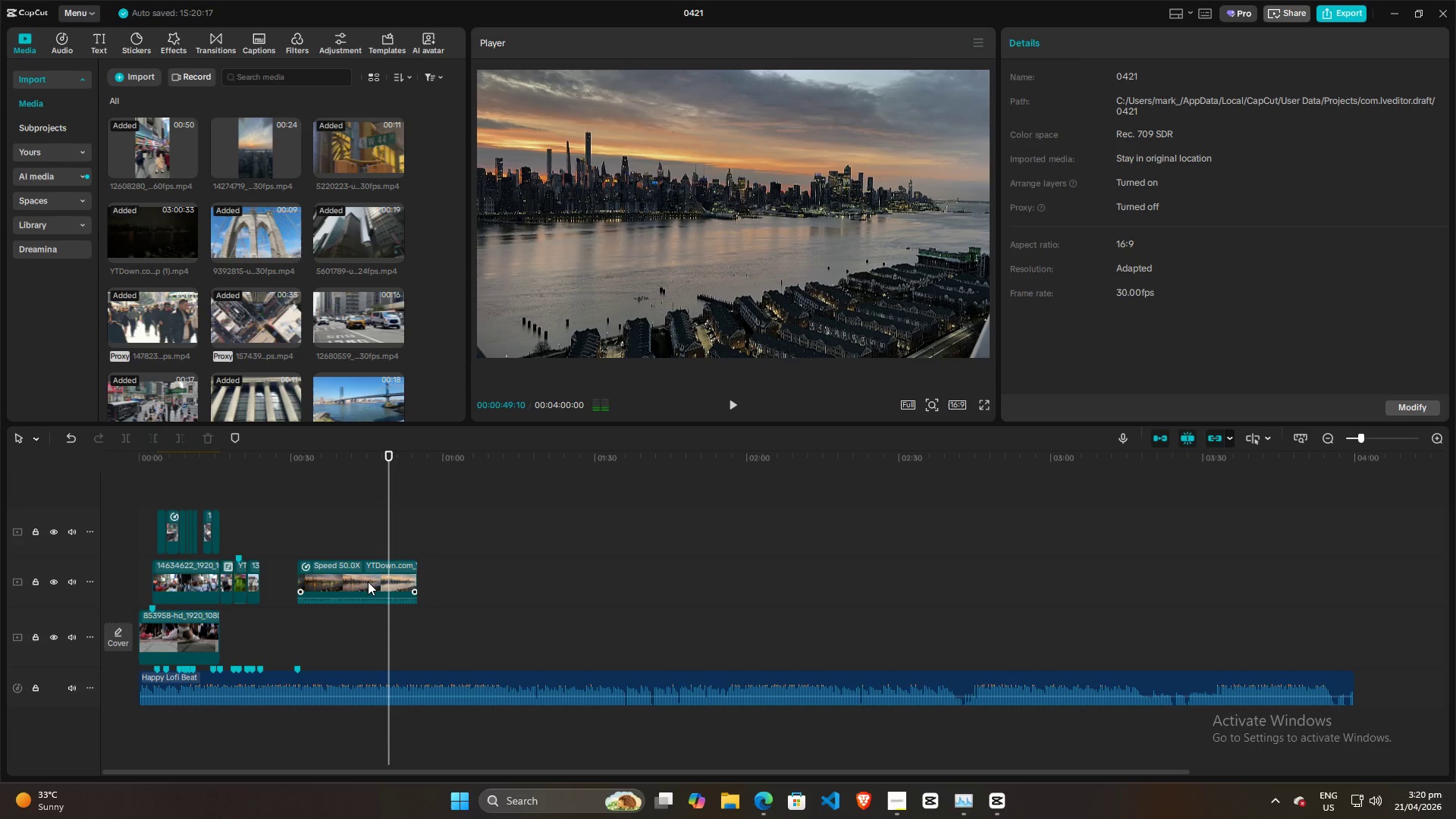 
left_click([368, 582])
 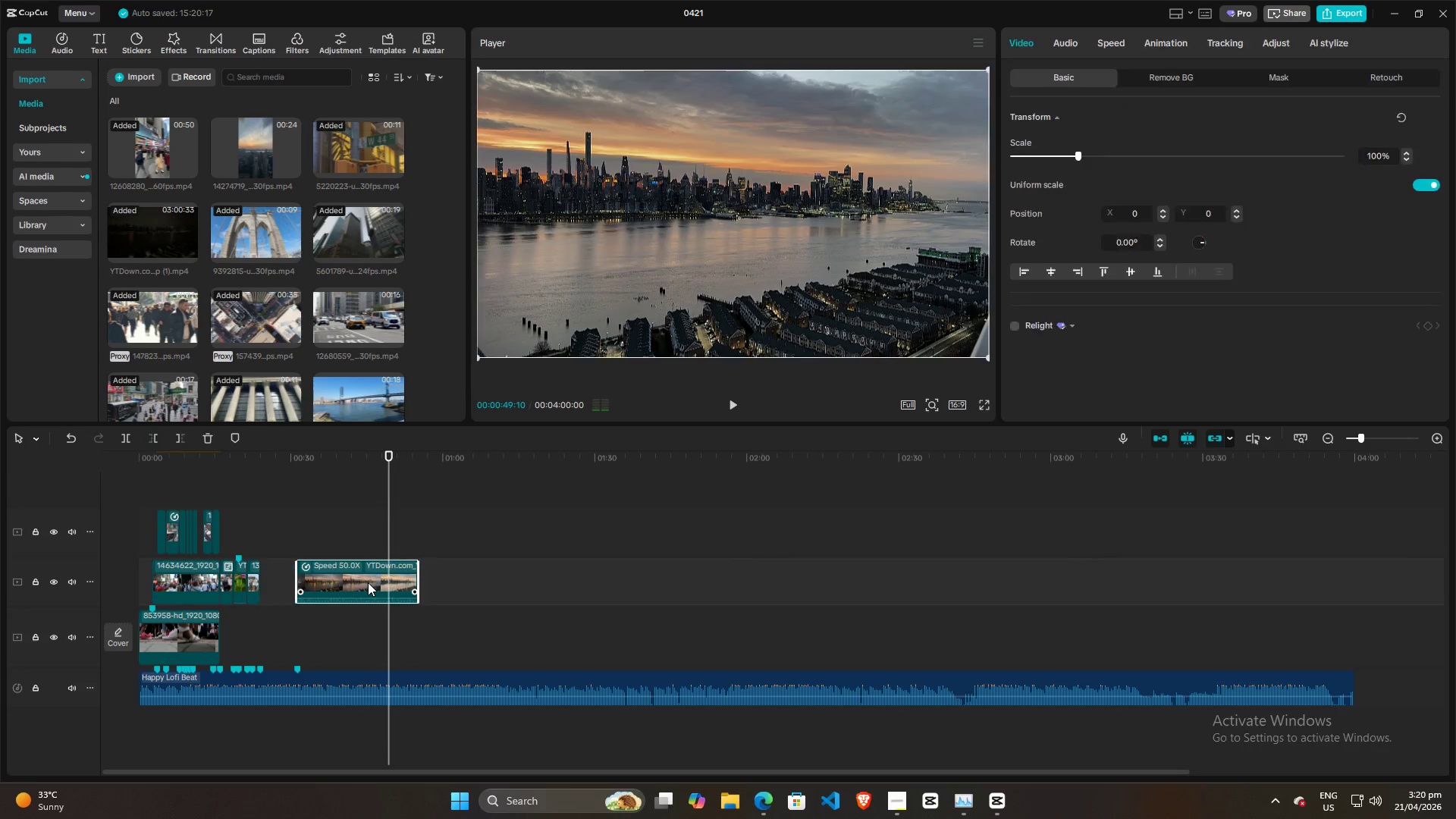 
key(Control+R)
 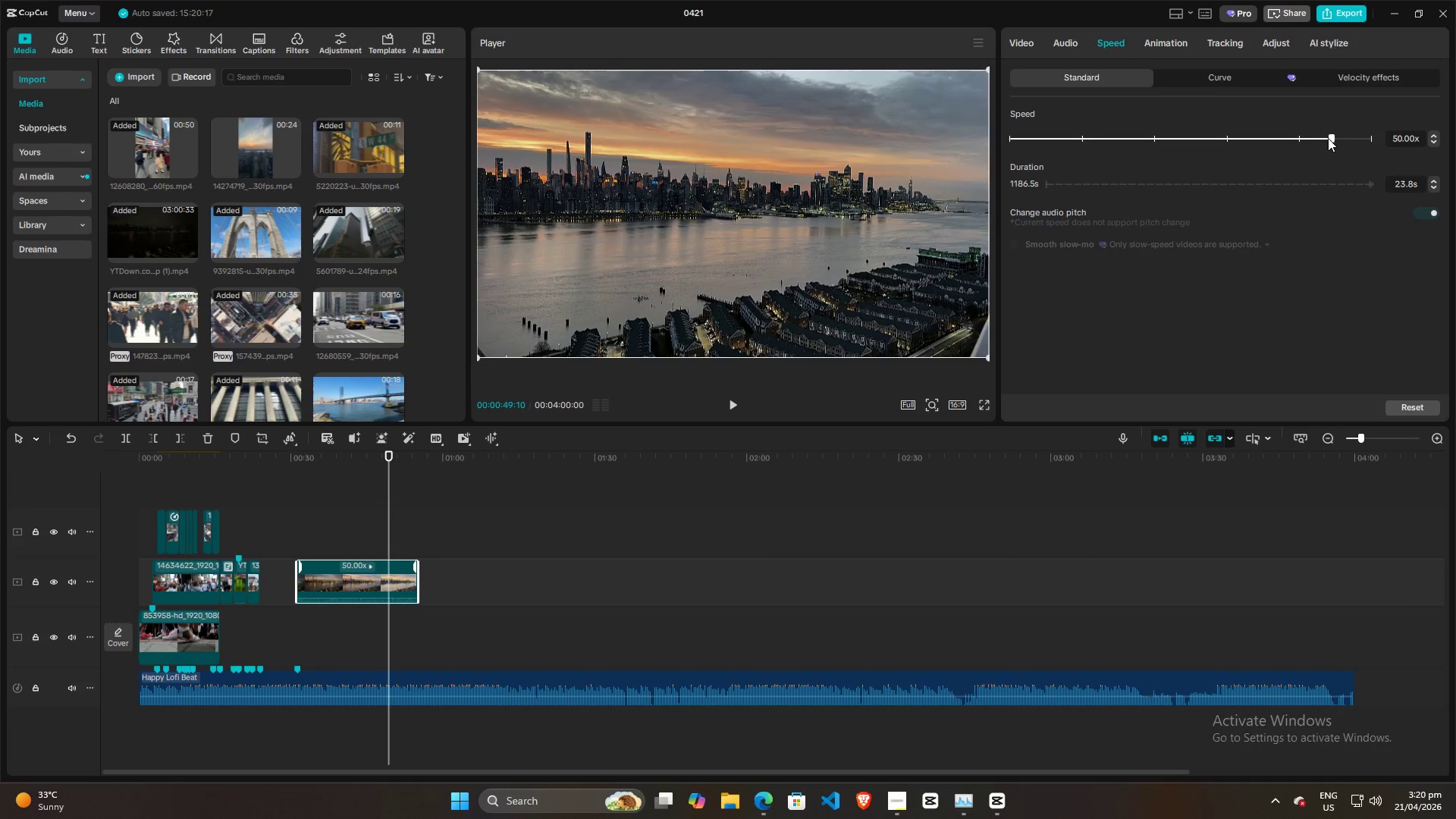 
left_click_drag(start_coordinate=[1330, 136], to_coordinate=[1308, 143])
 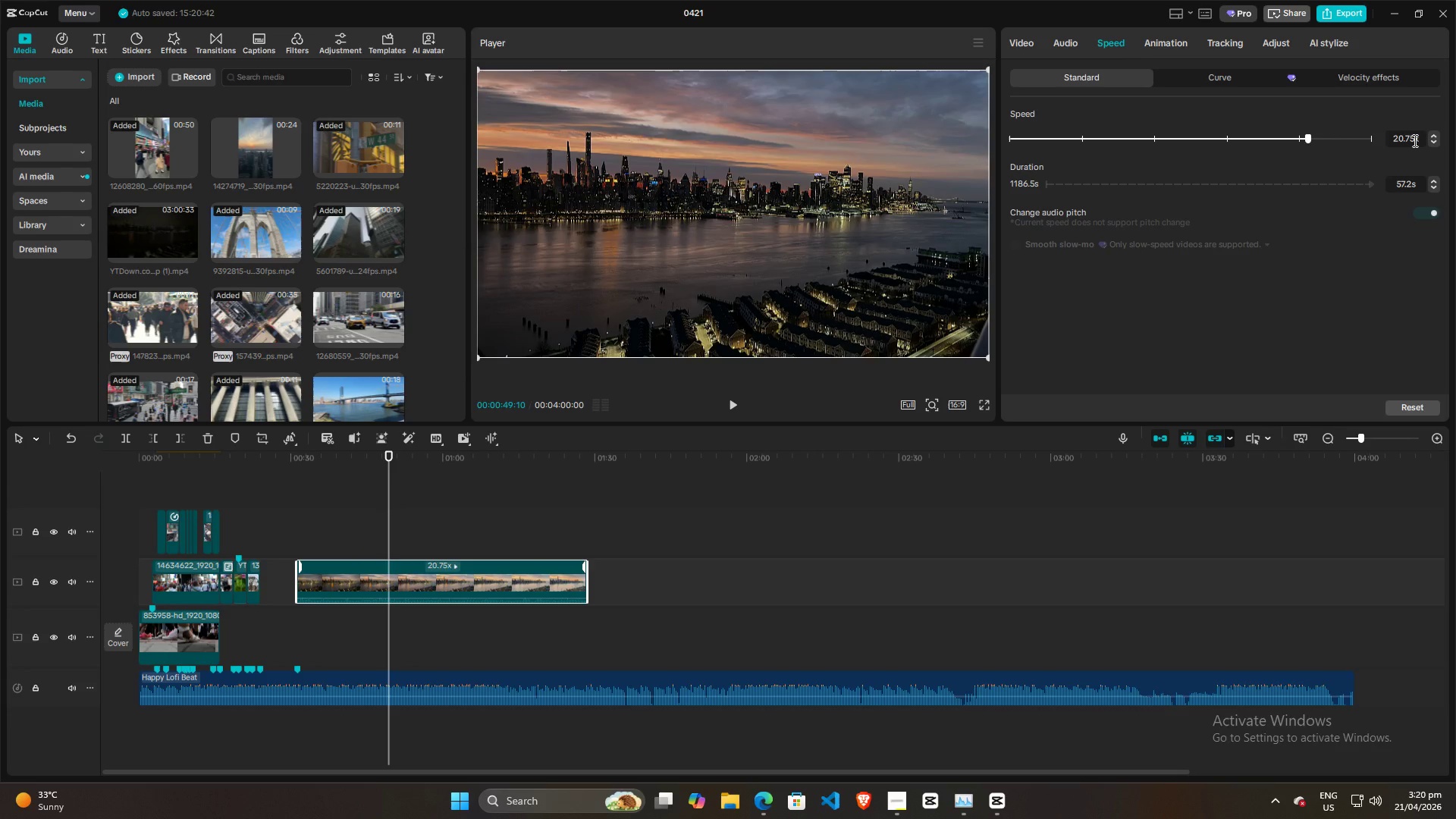 
left_click([1414, 140])
 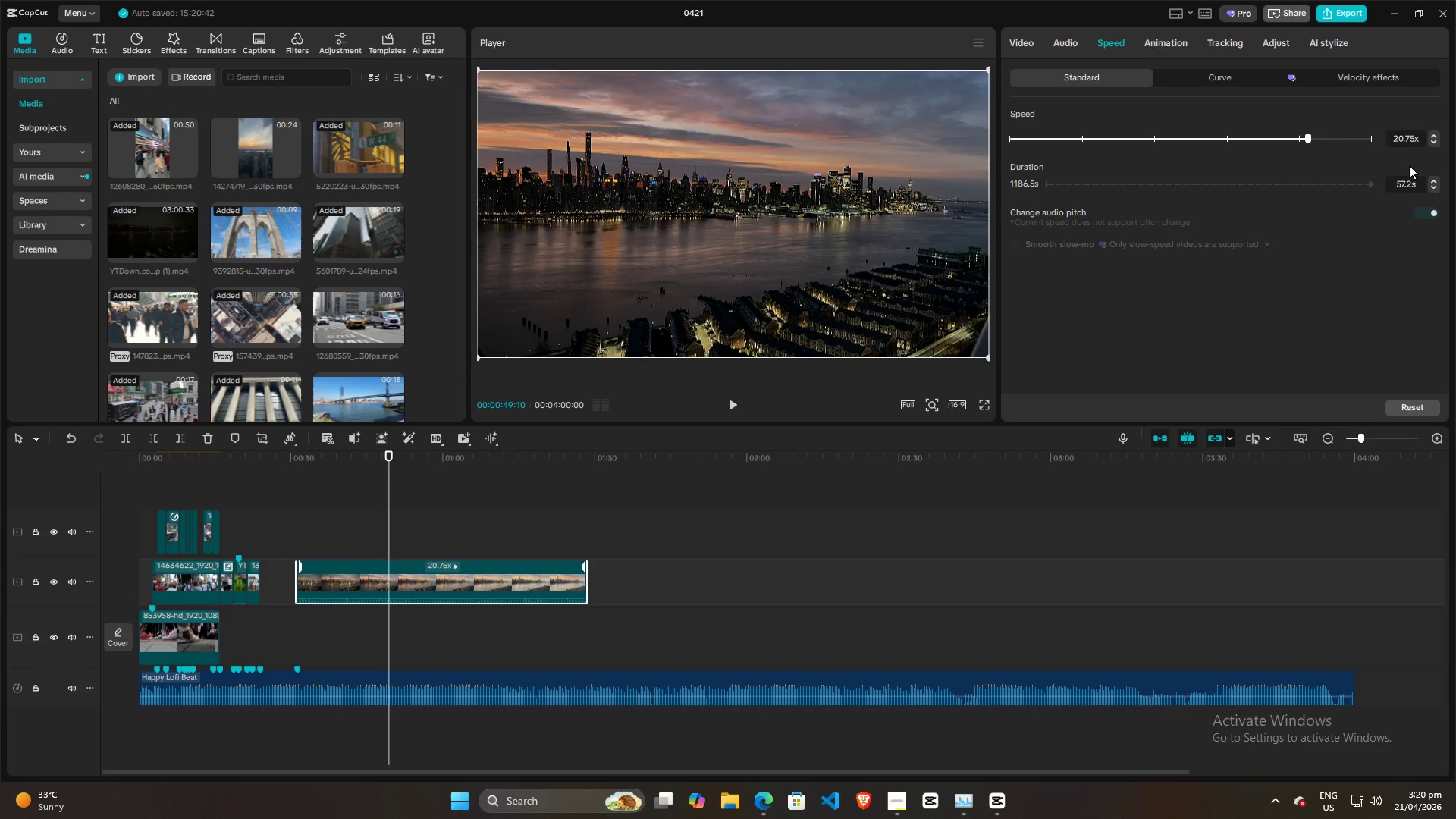 
key(Backspace)
 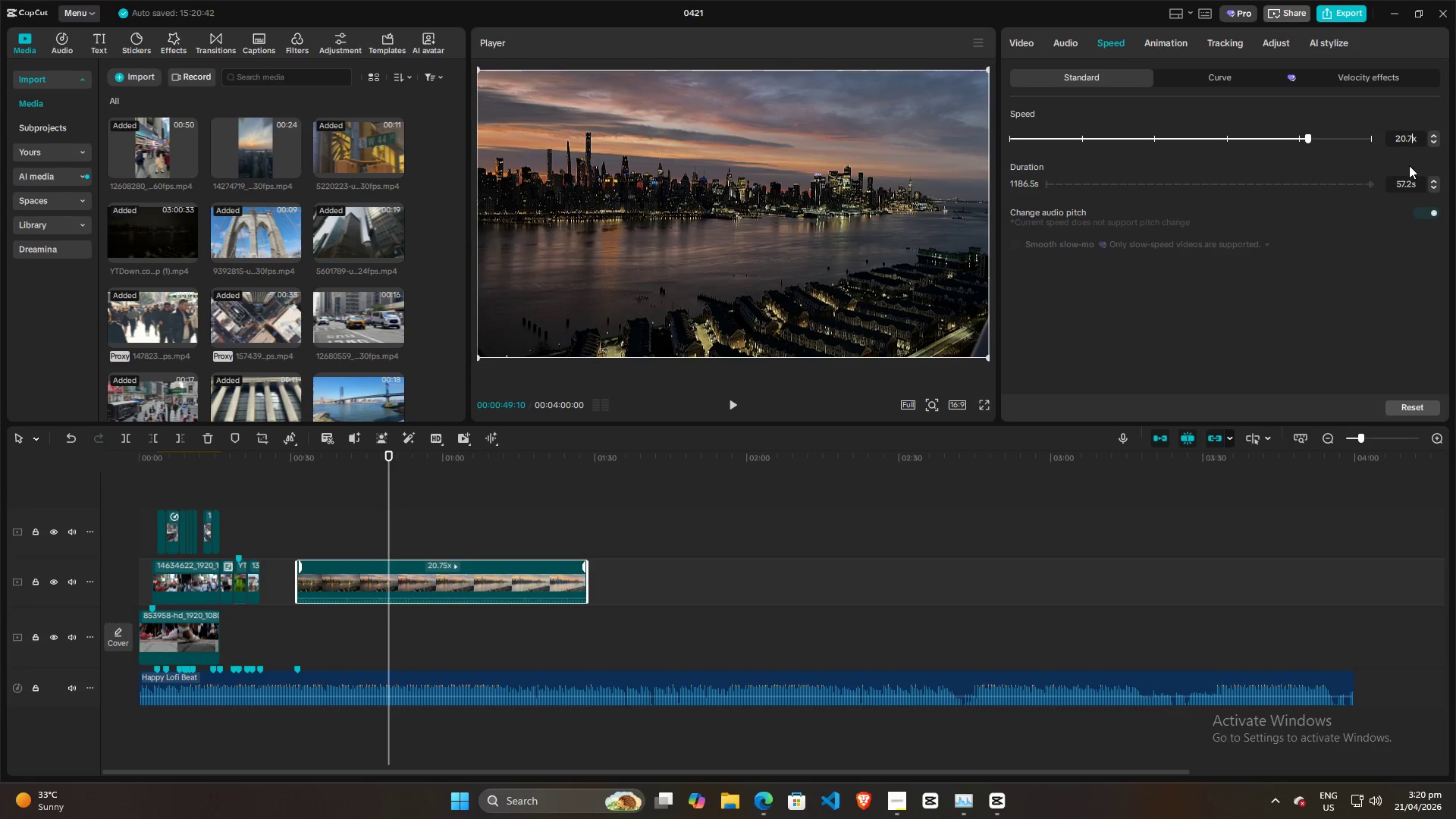 
key(Backspace)
 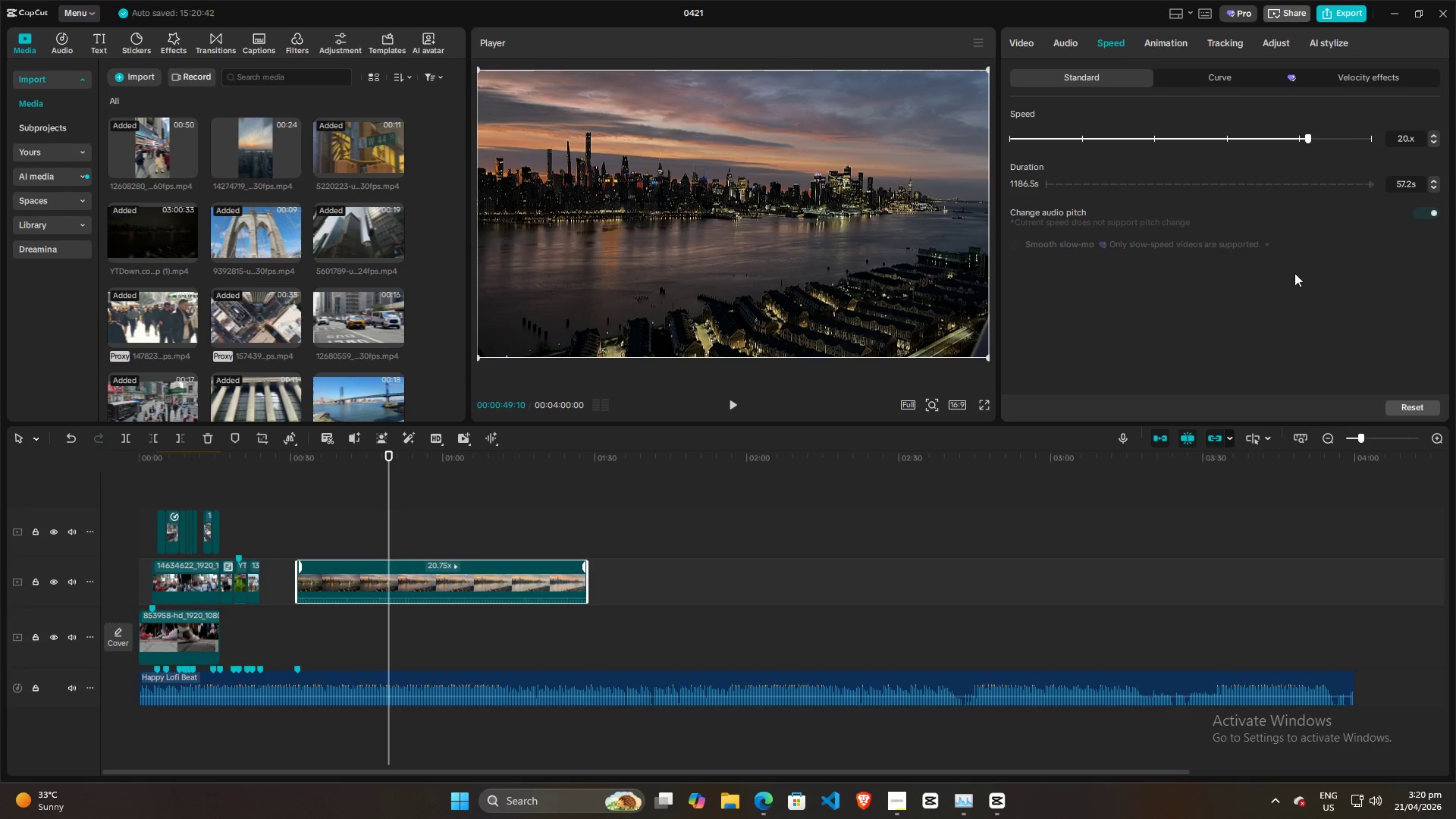 
left_click([1279, 281])
 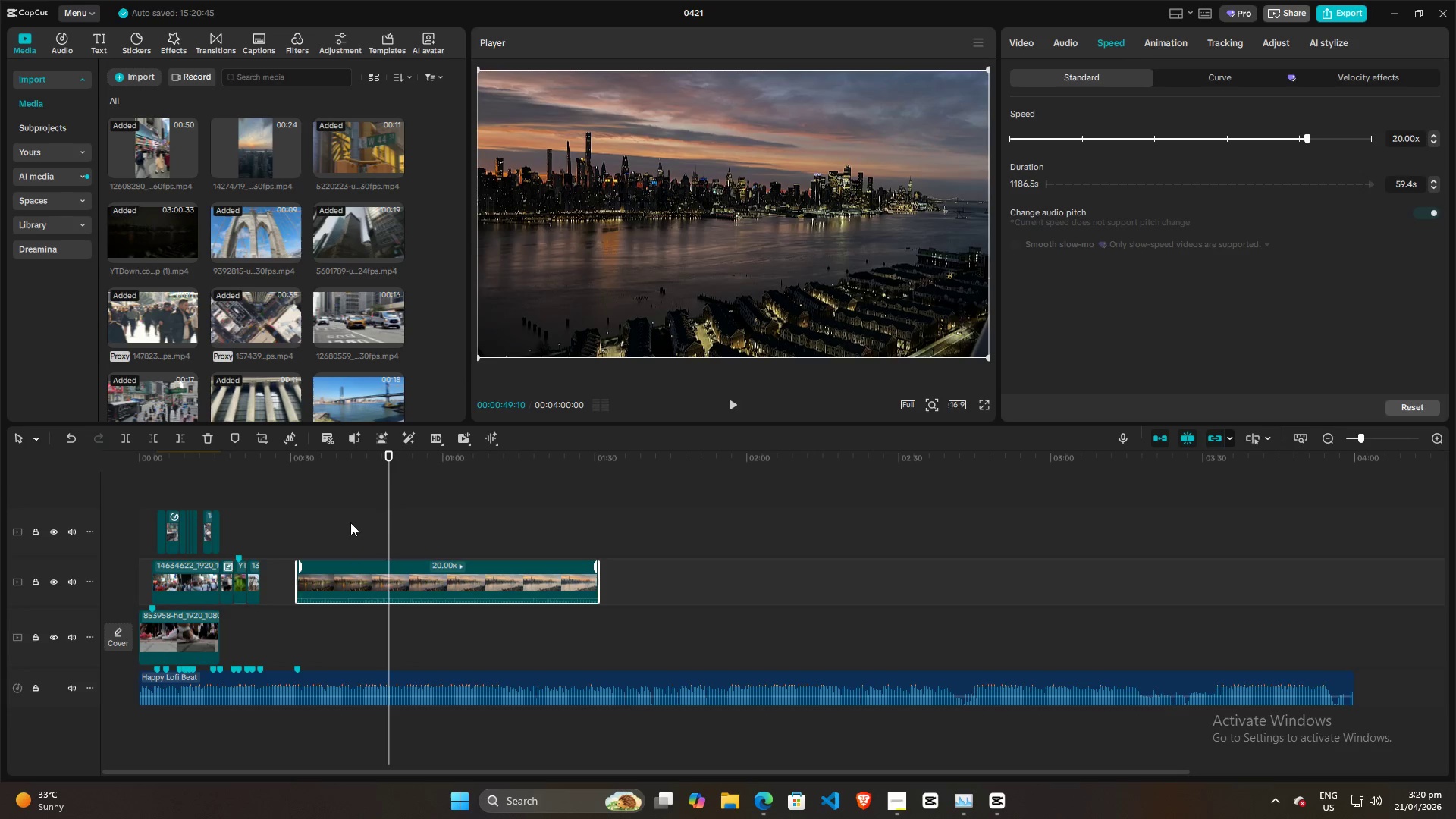 
key(Space)
 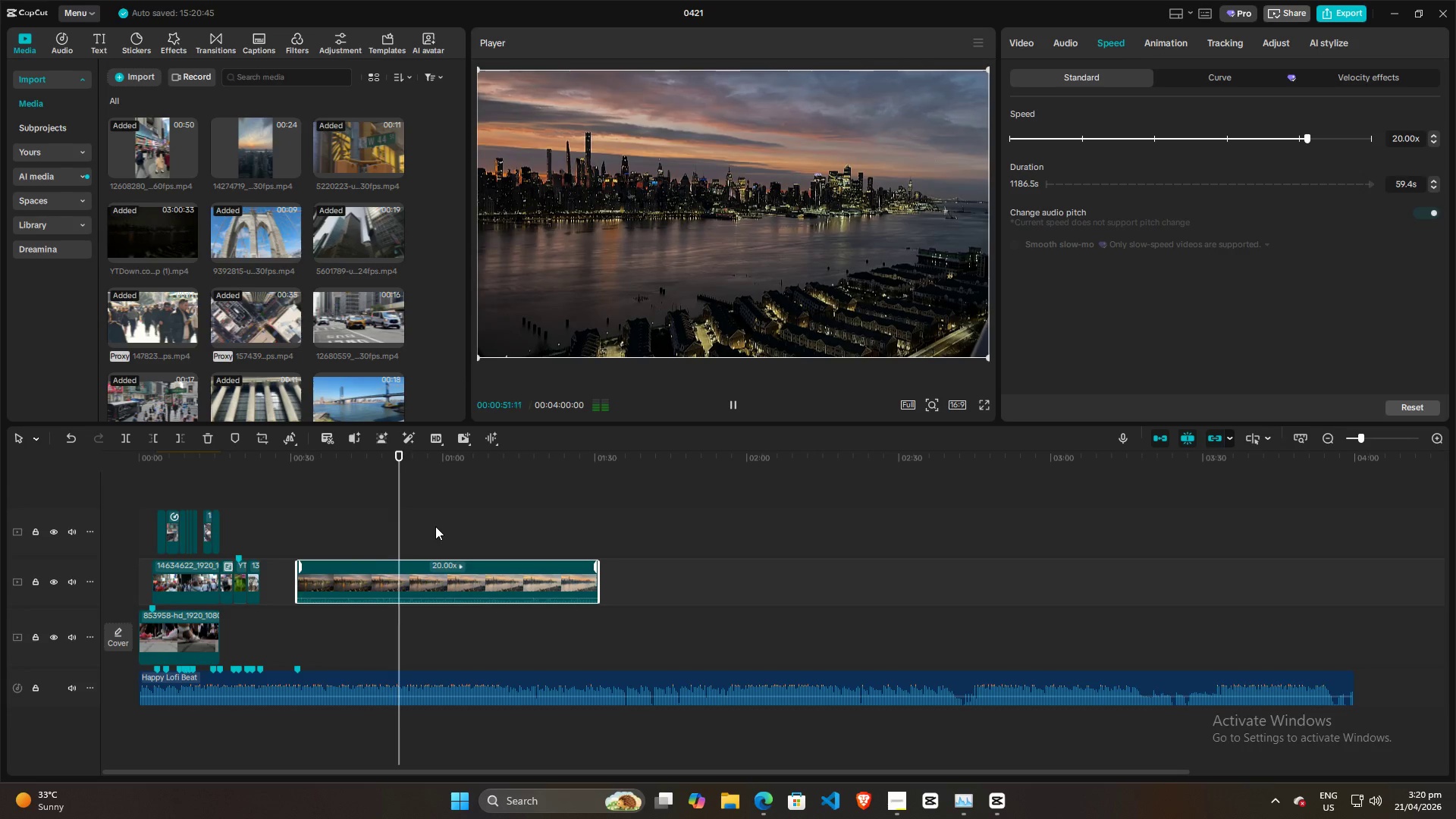 
key(Space)
 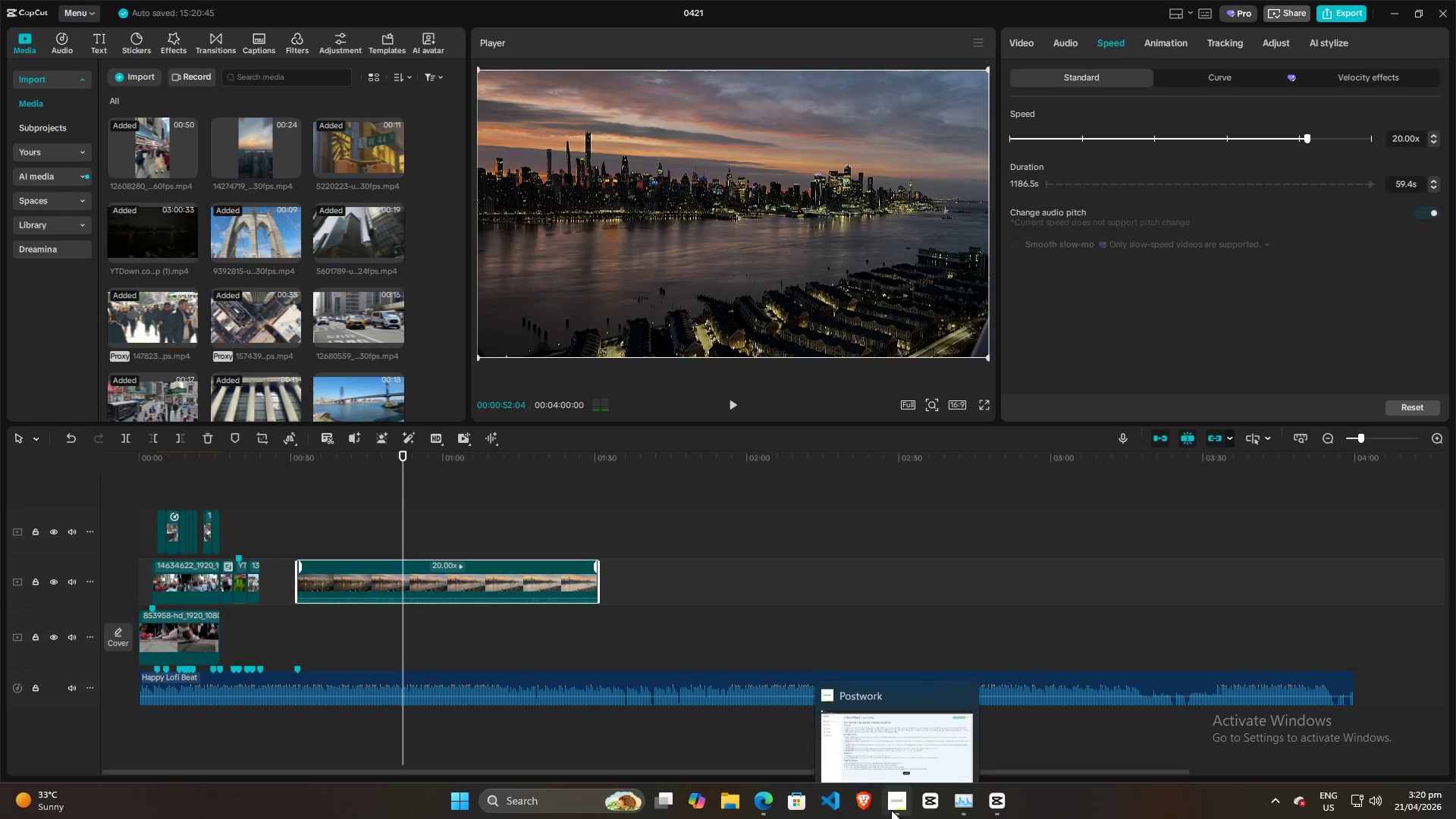 
key(Space)
 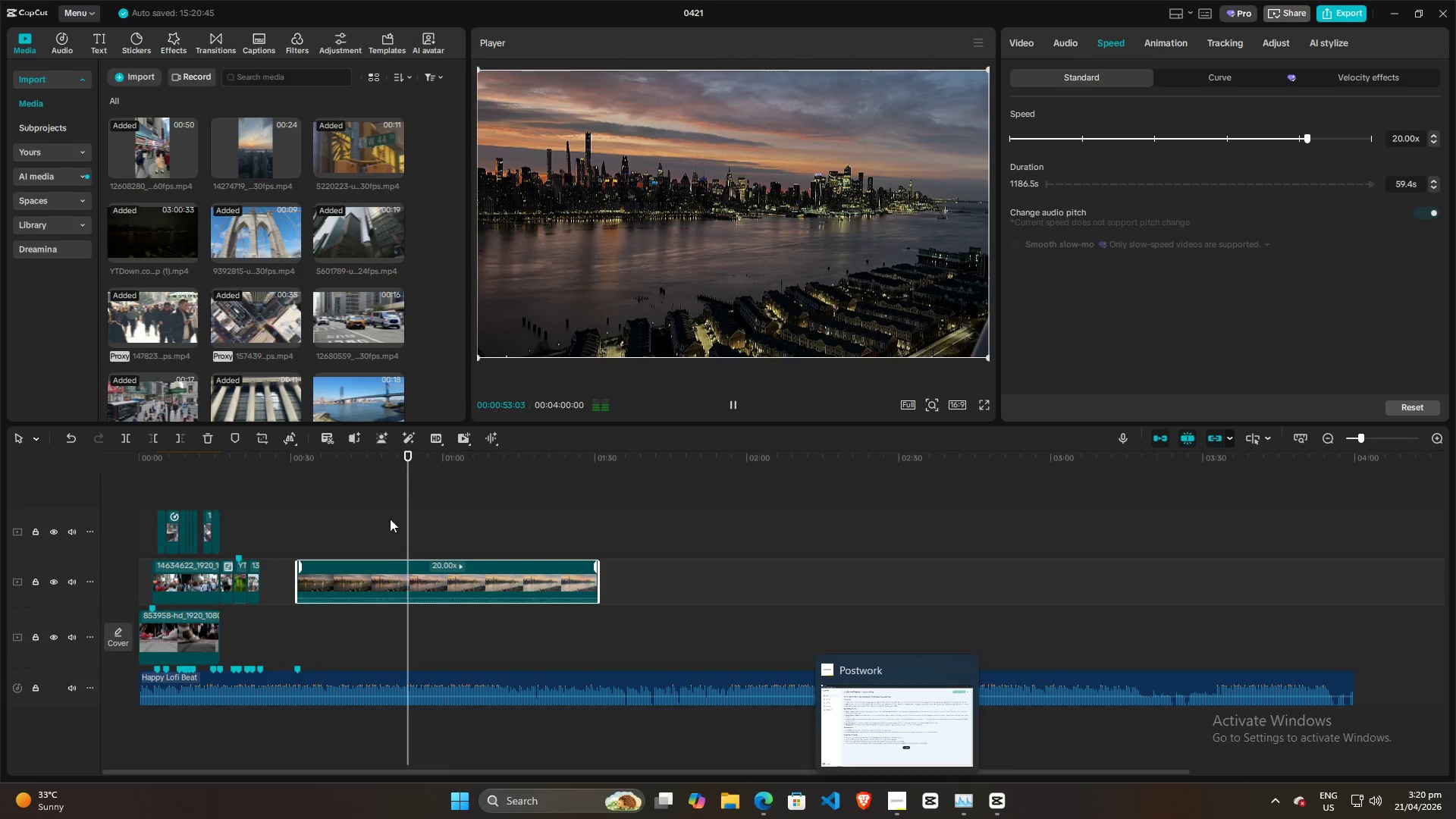 
left_click([298, 526])
 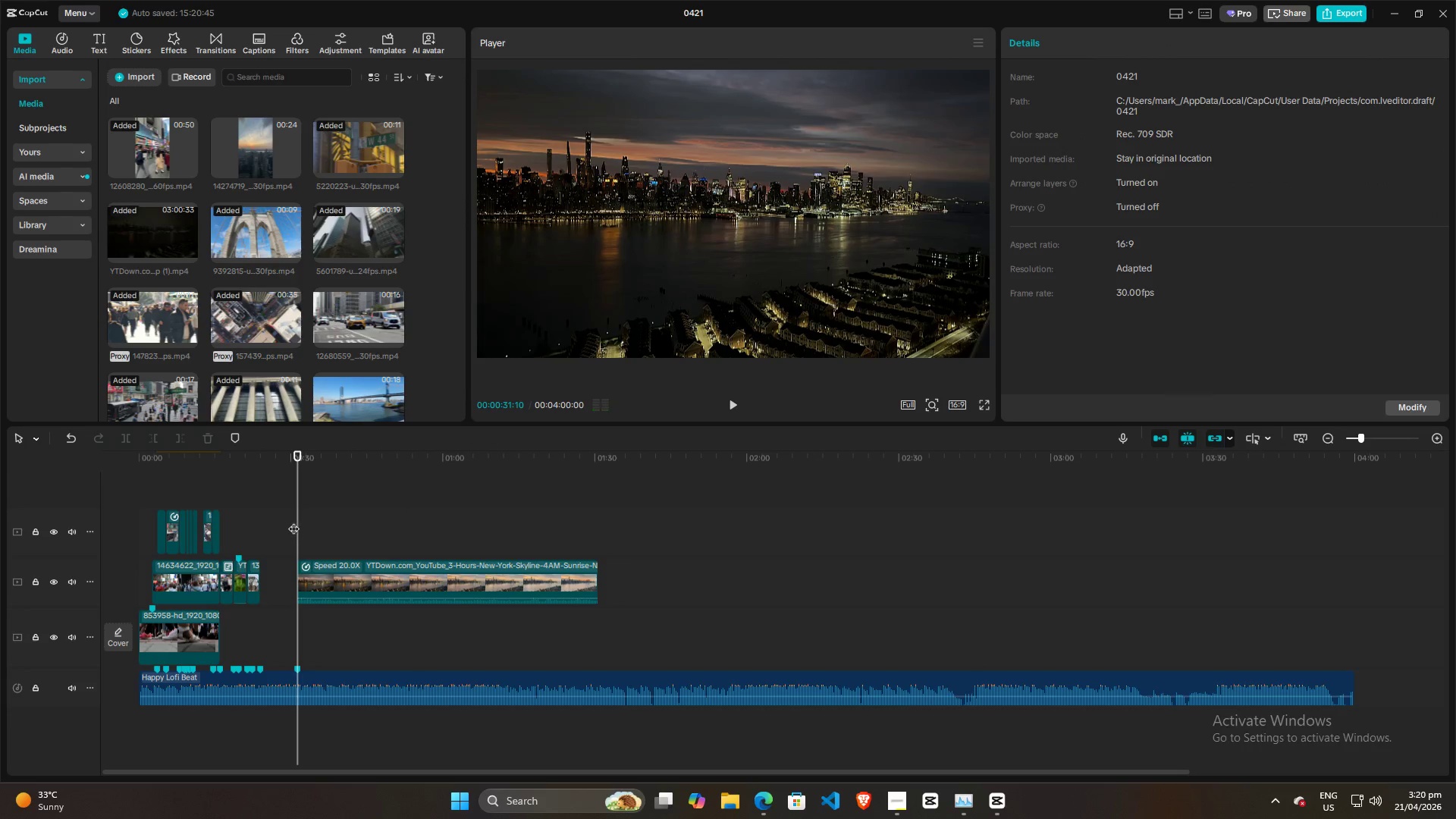 
left_click_drag(start_coordinate=[293, 521], to_coordinate=[0, 522])
 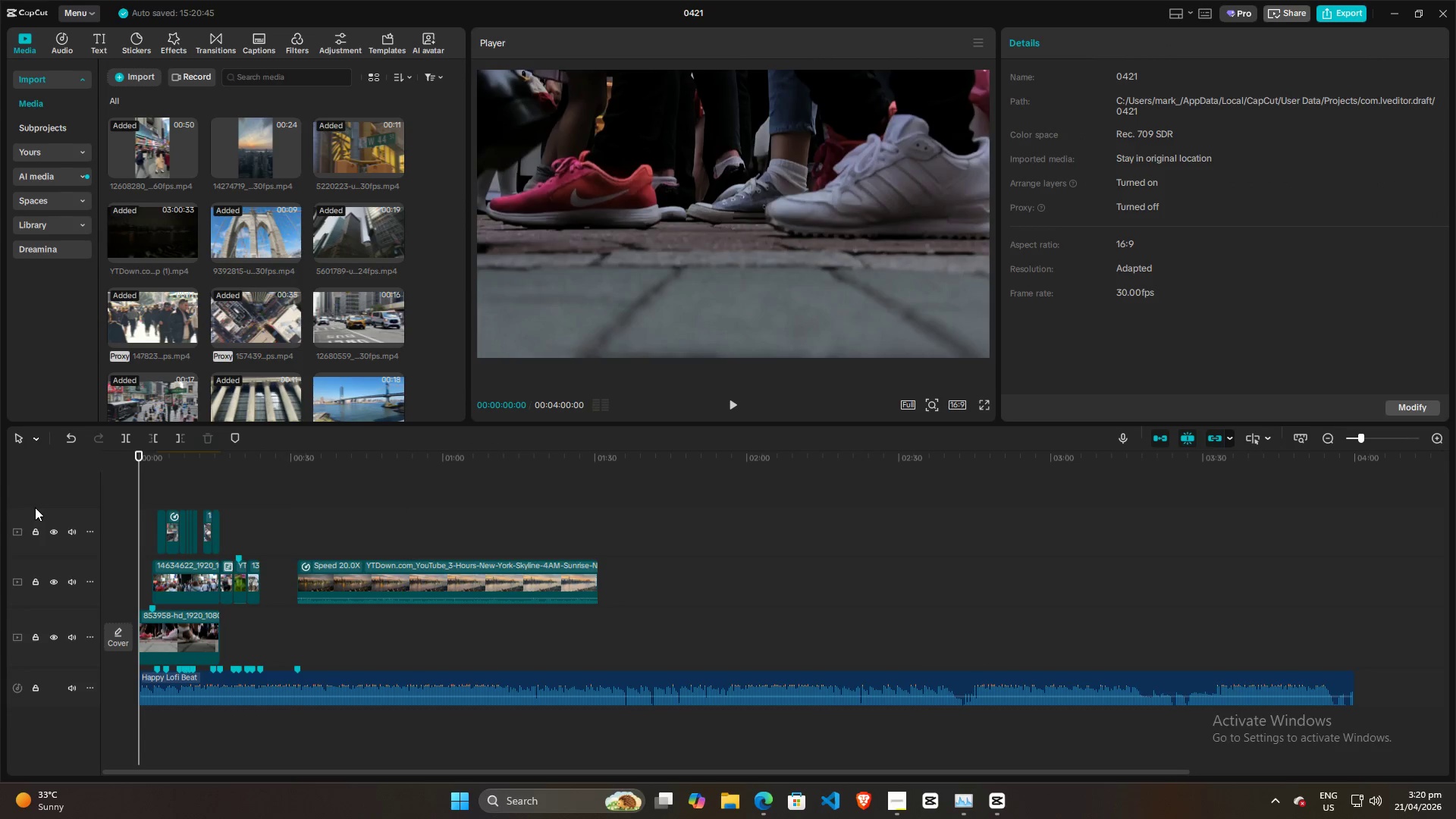 
key(Space)
 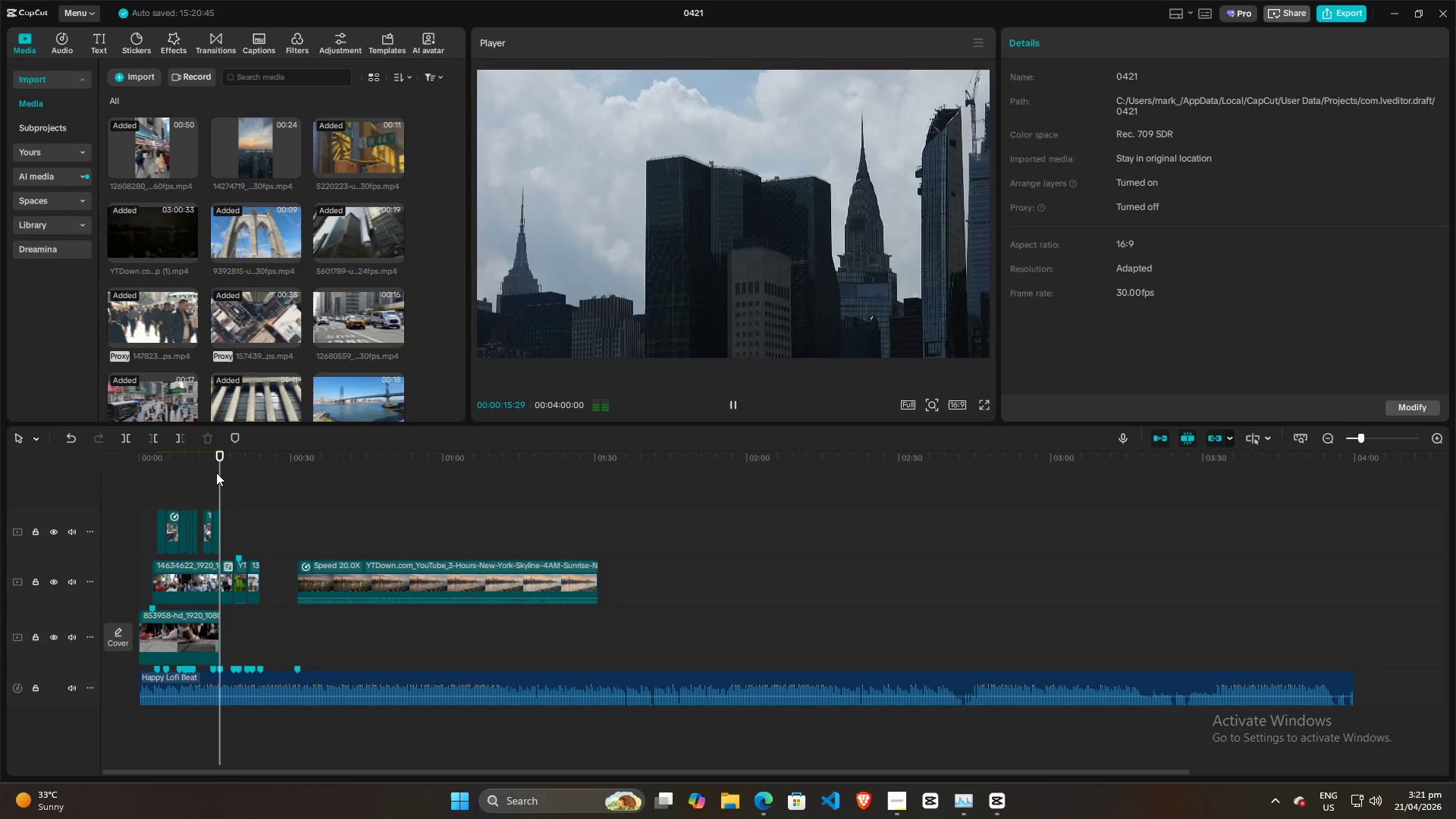 
wait(21.03)
 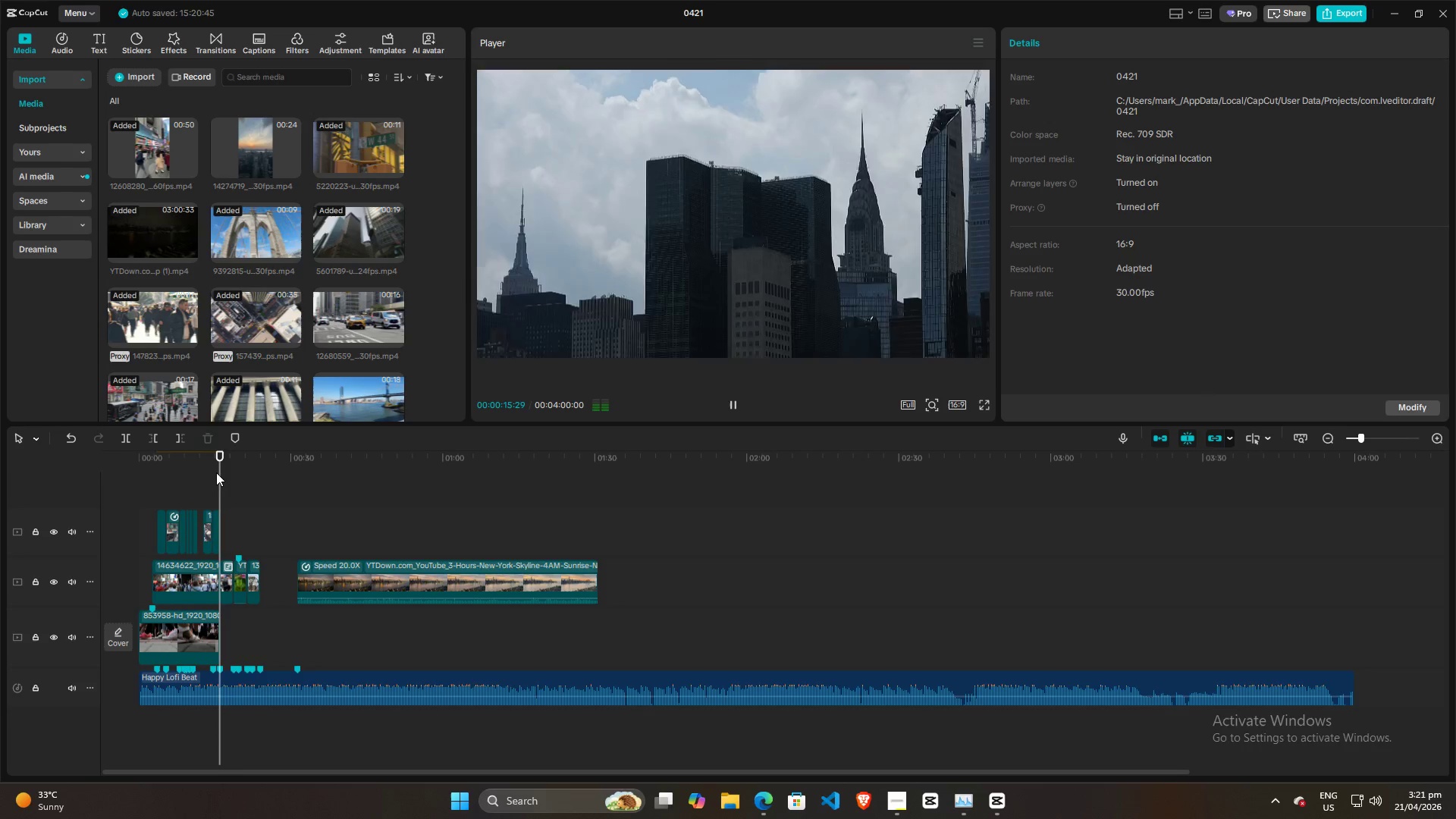 
left_click([207, 488])
 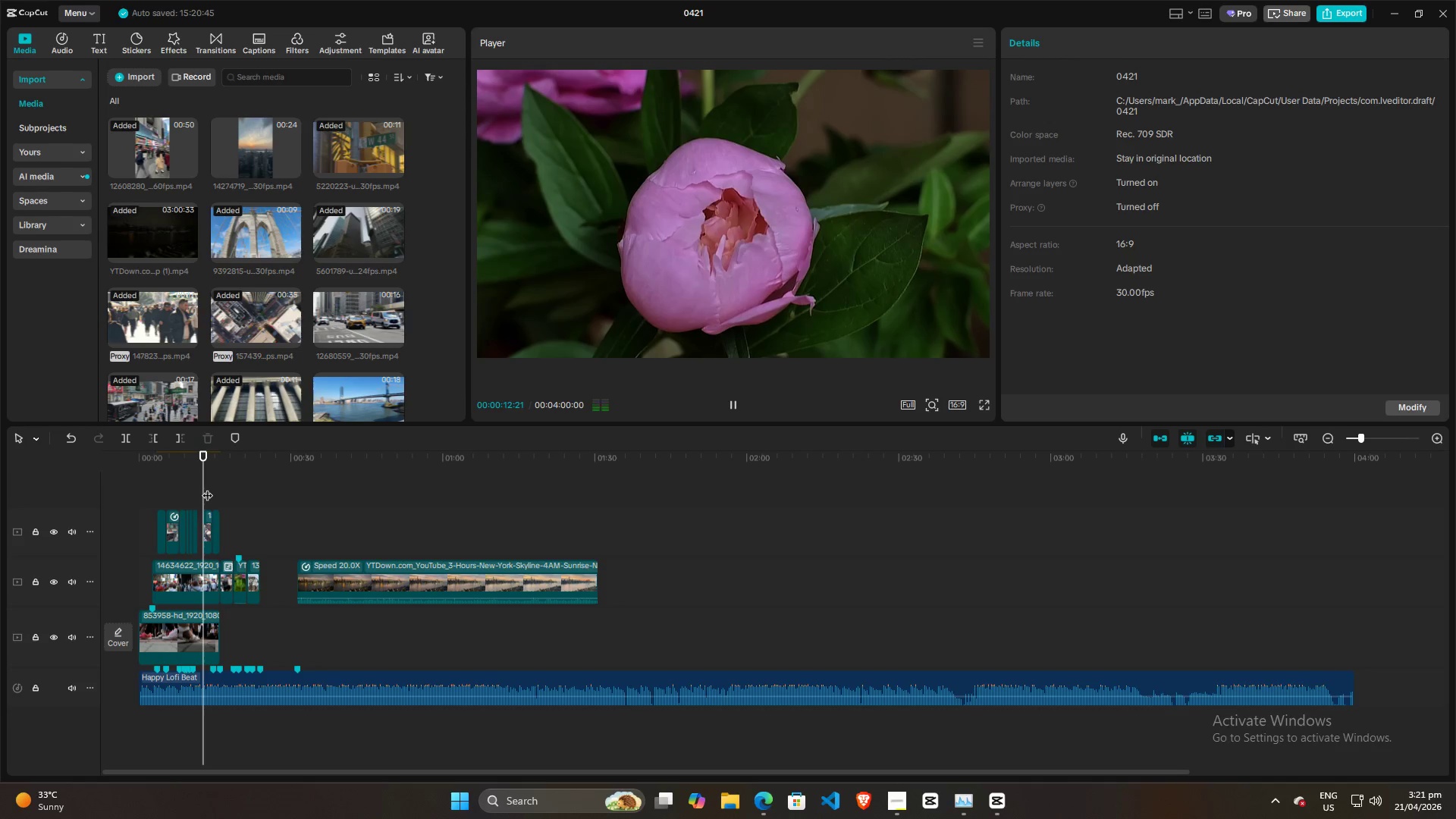 
key(Space)
 